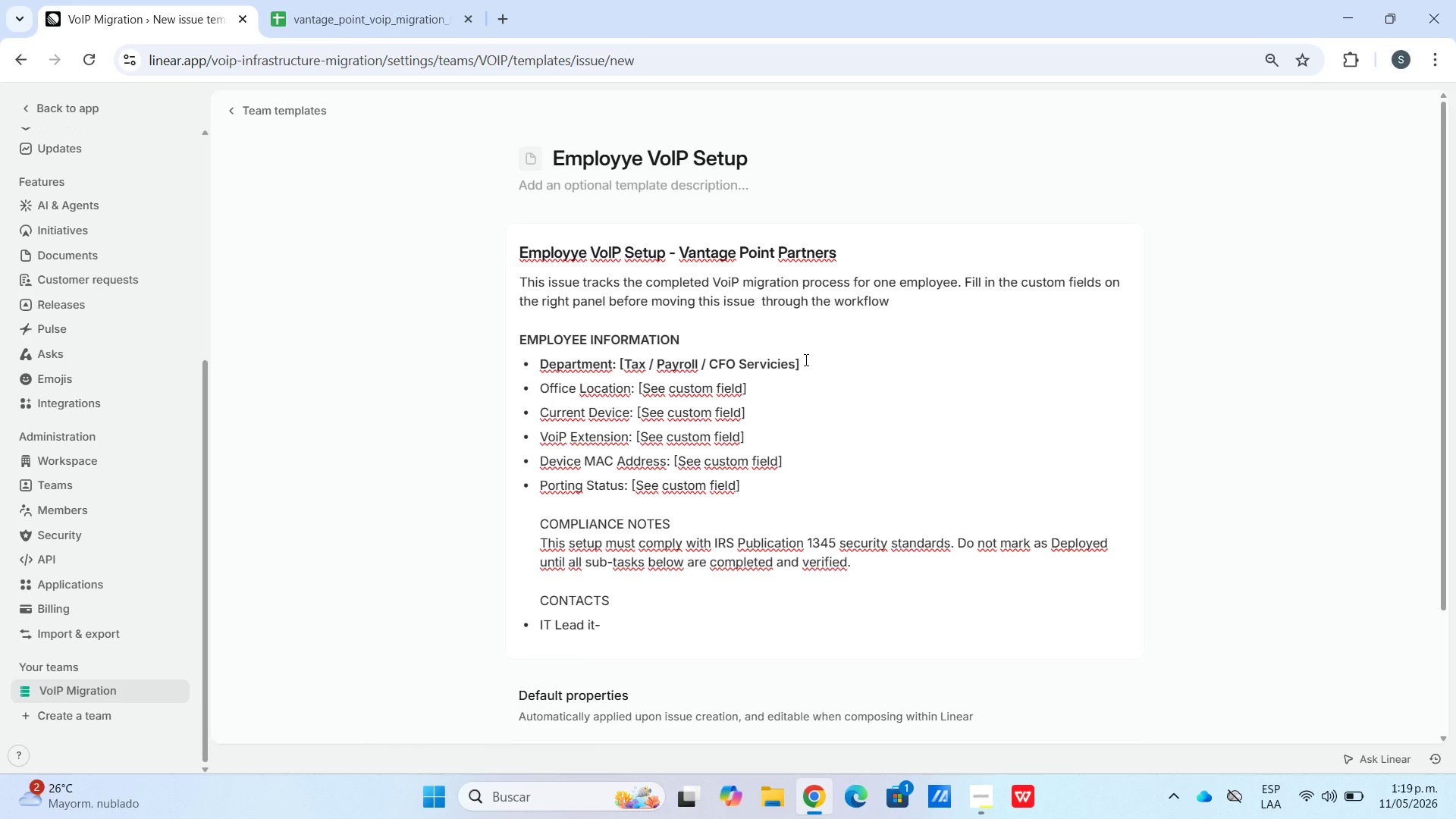 
key(Shift+Enter)
 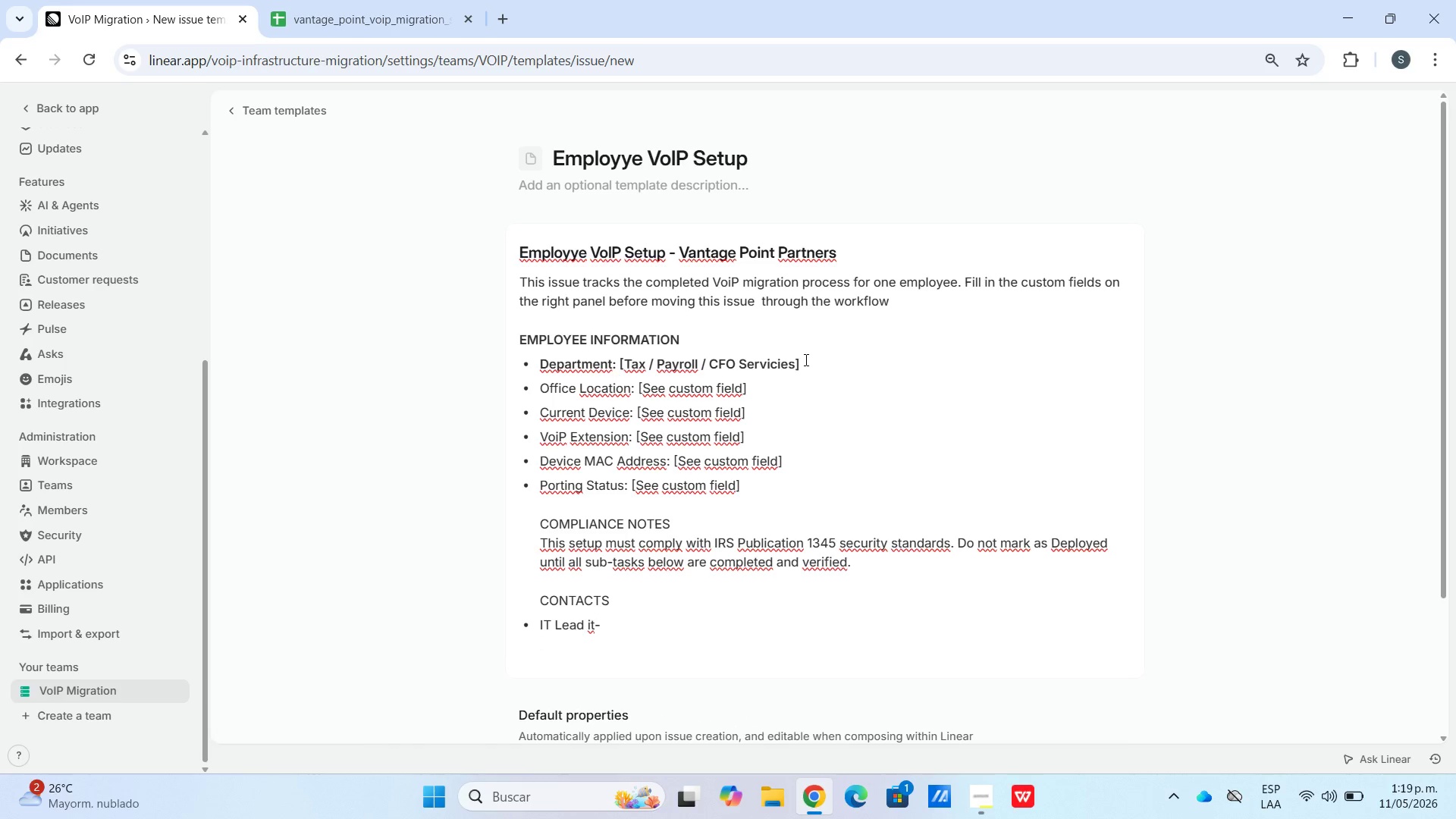 
type(support)
 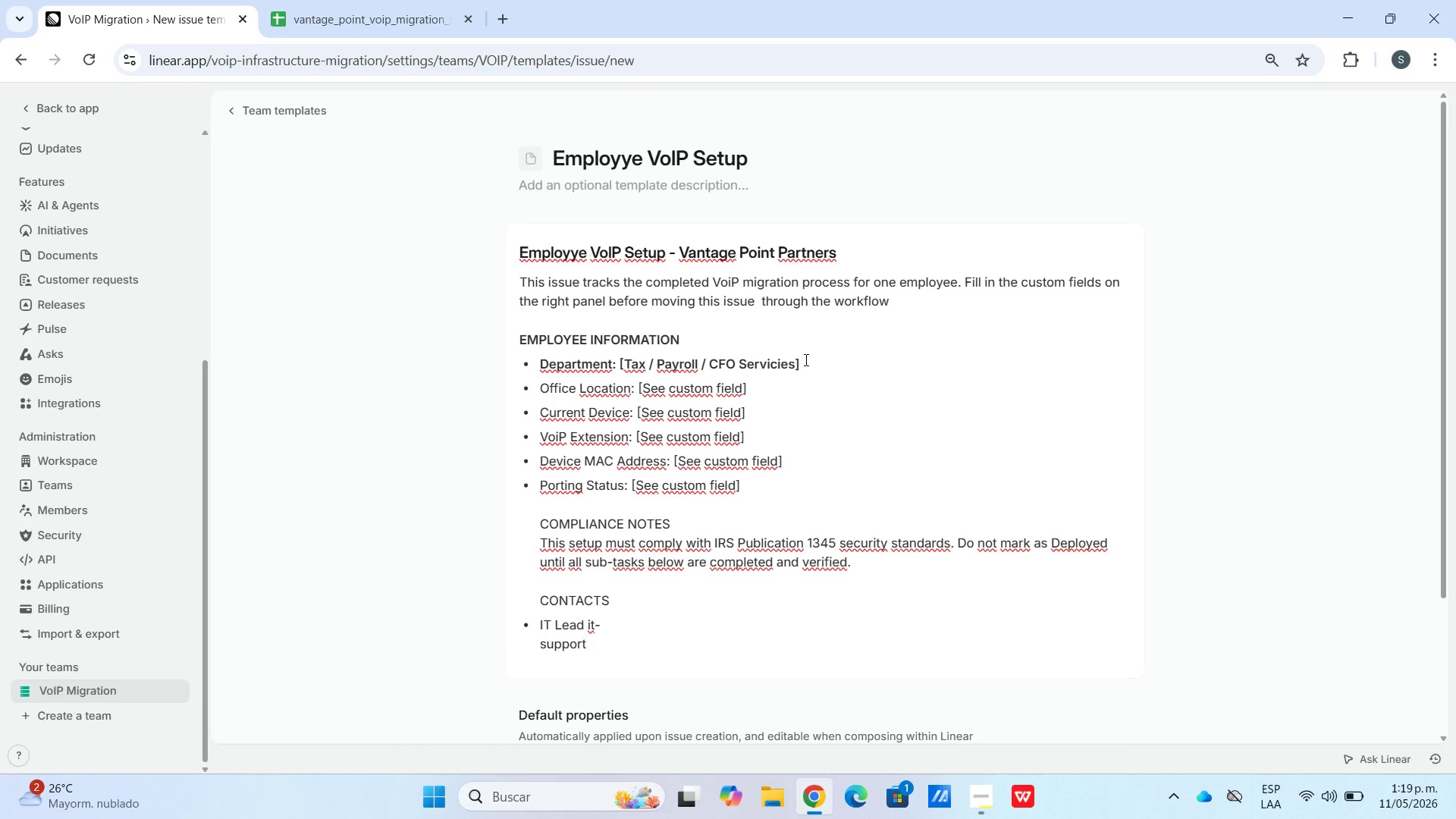 
key(Control+ControlLeft)
 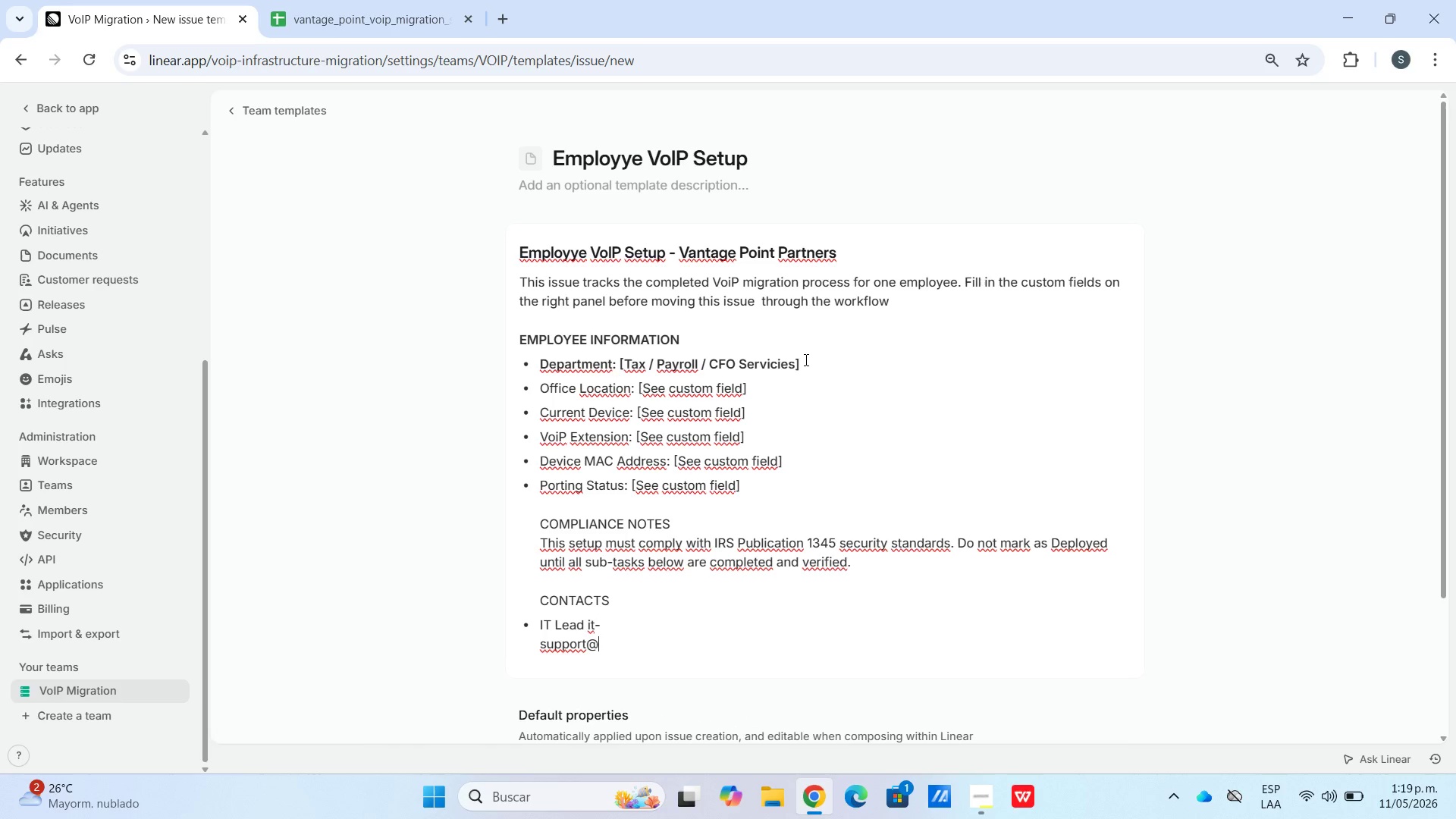 
key(Alt+Control+AltRight)
 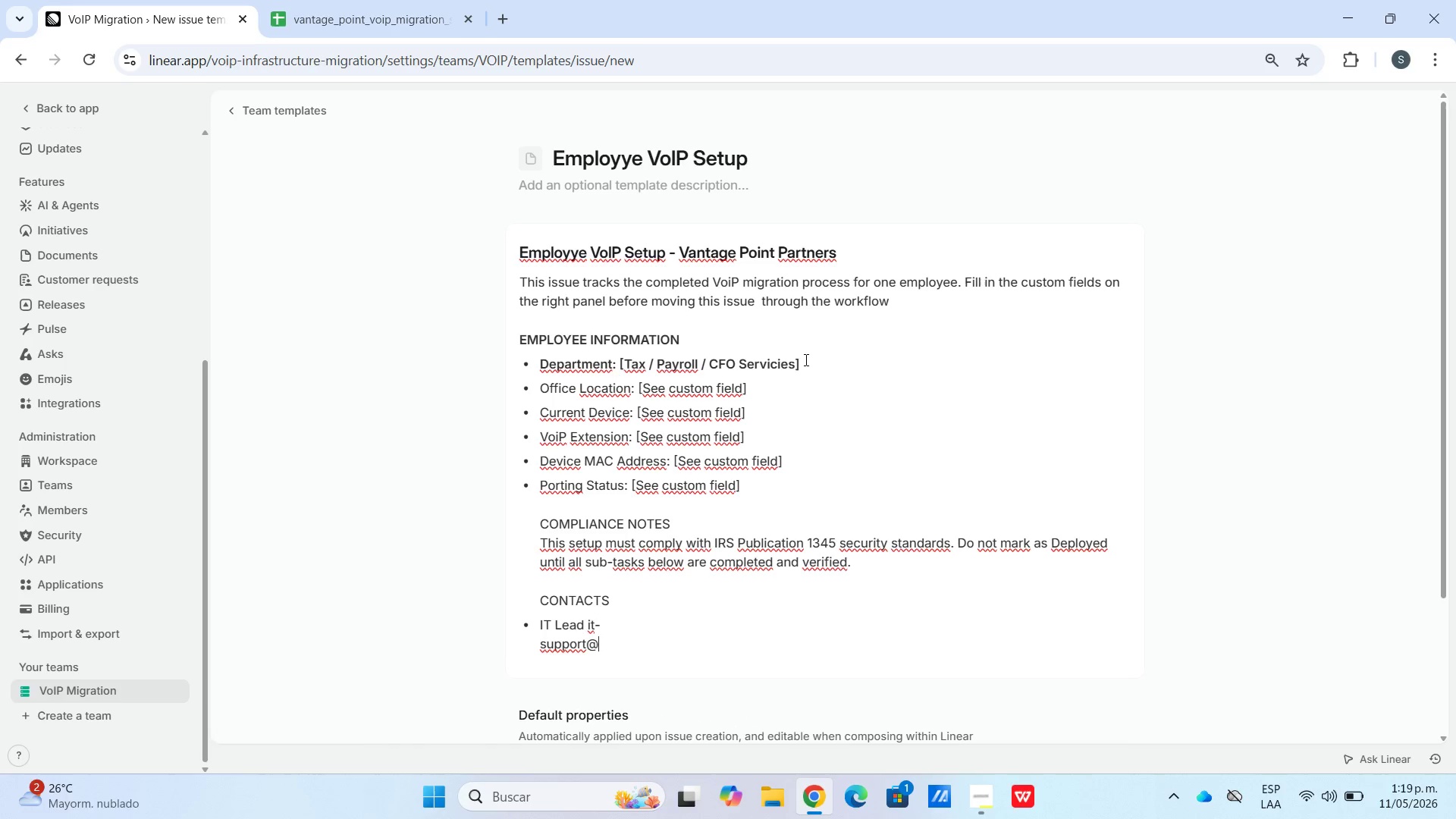 
key(Alt+Control+Q)
 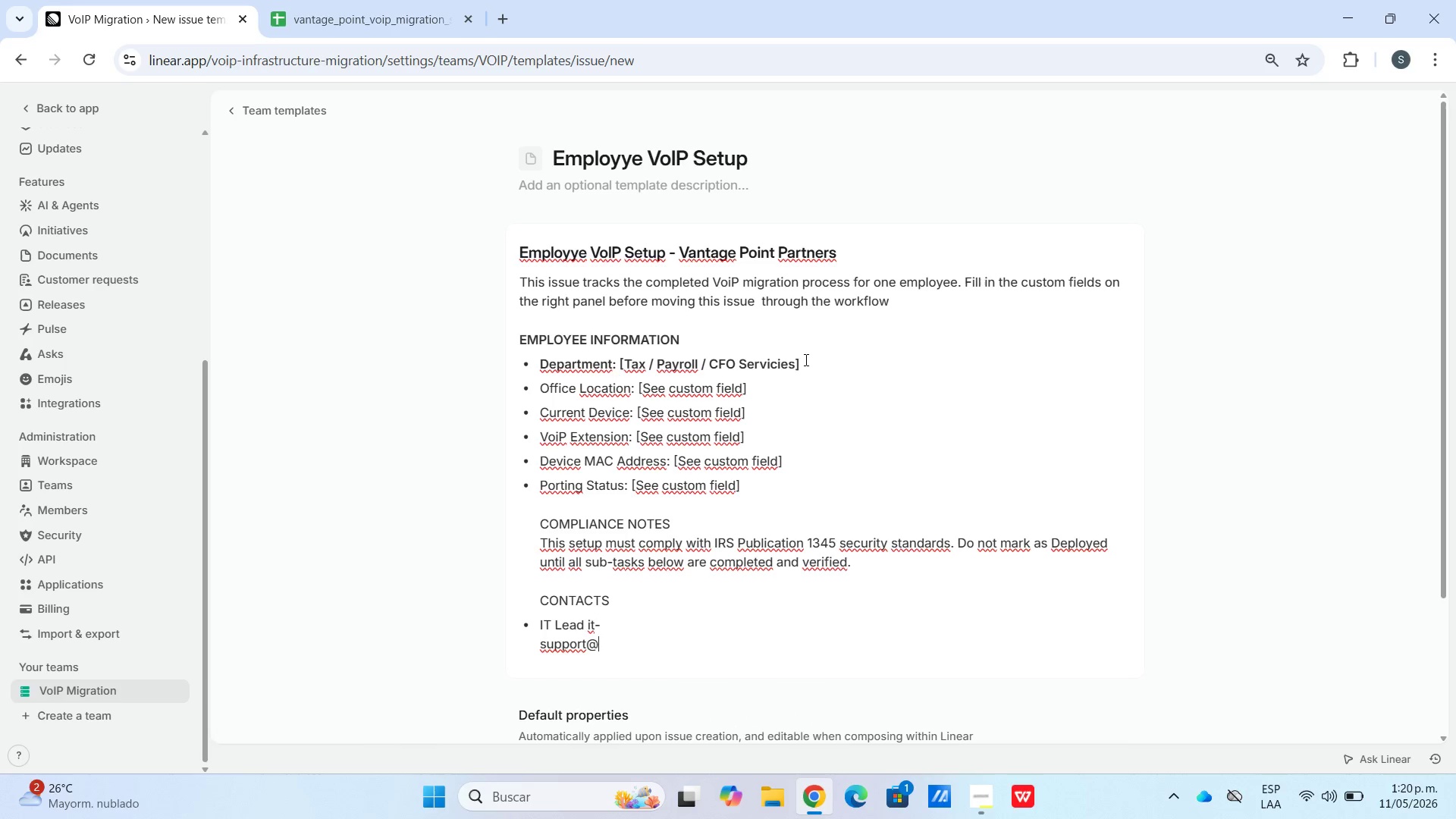 
type(vantagepointpartners.com)
 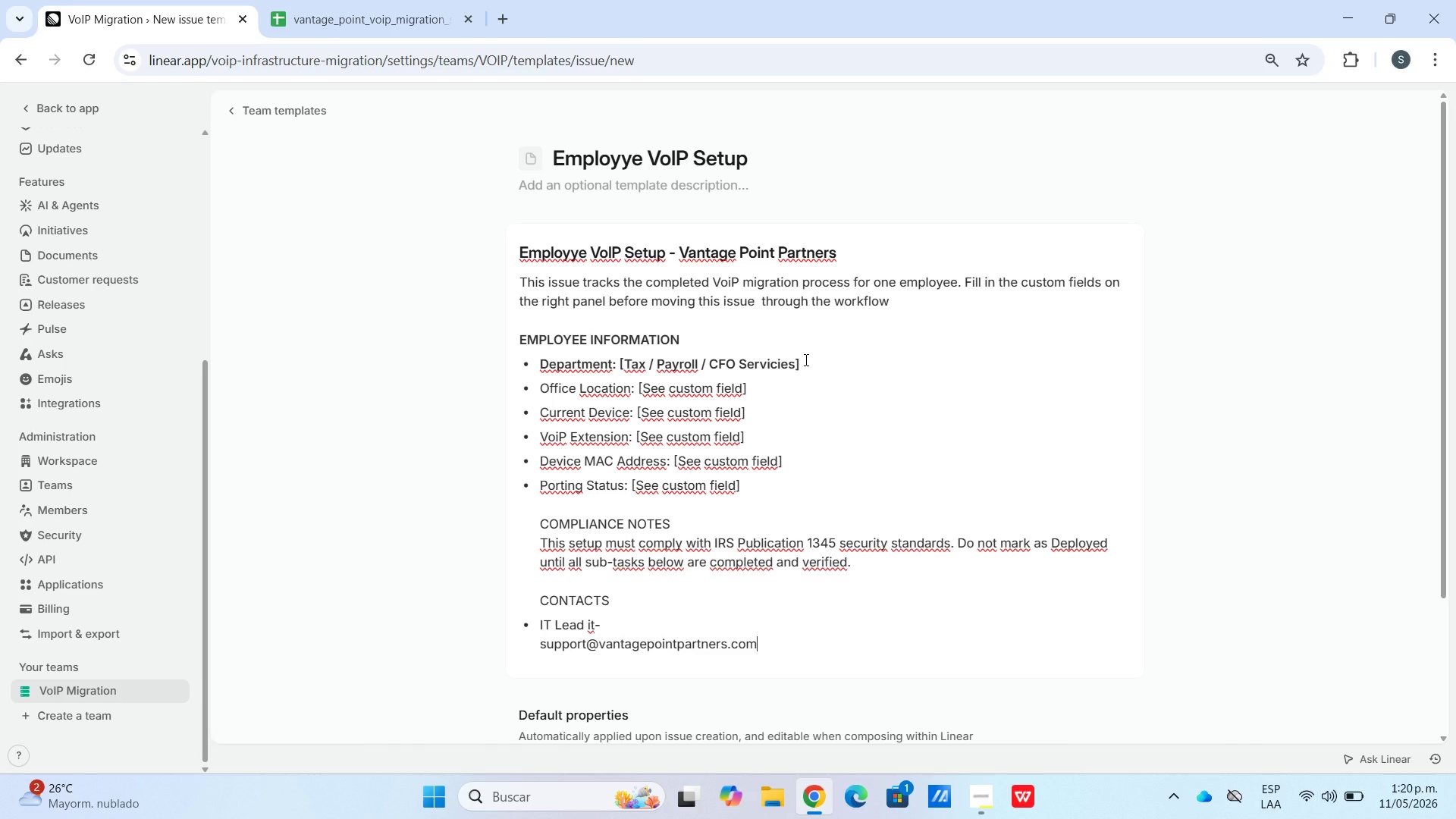 
key(Enter)
 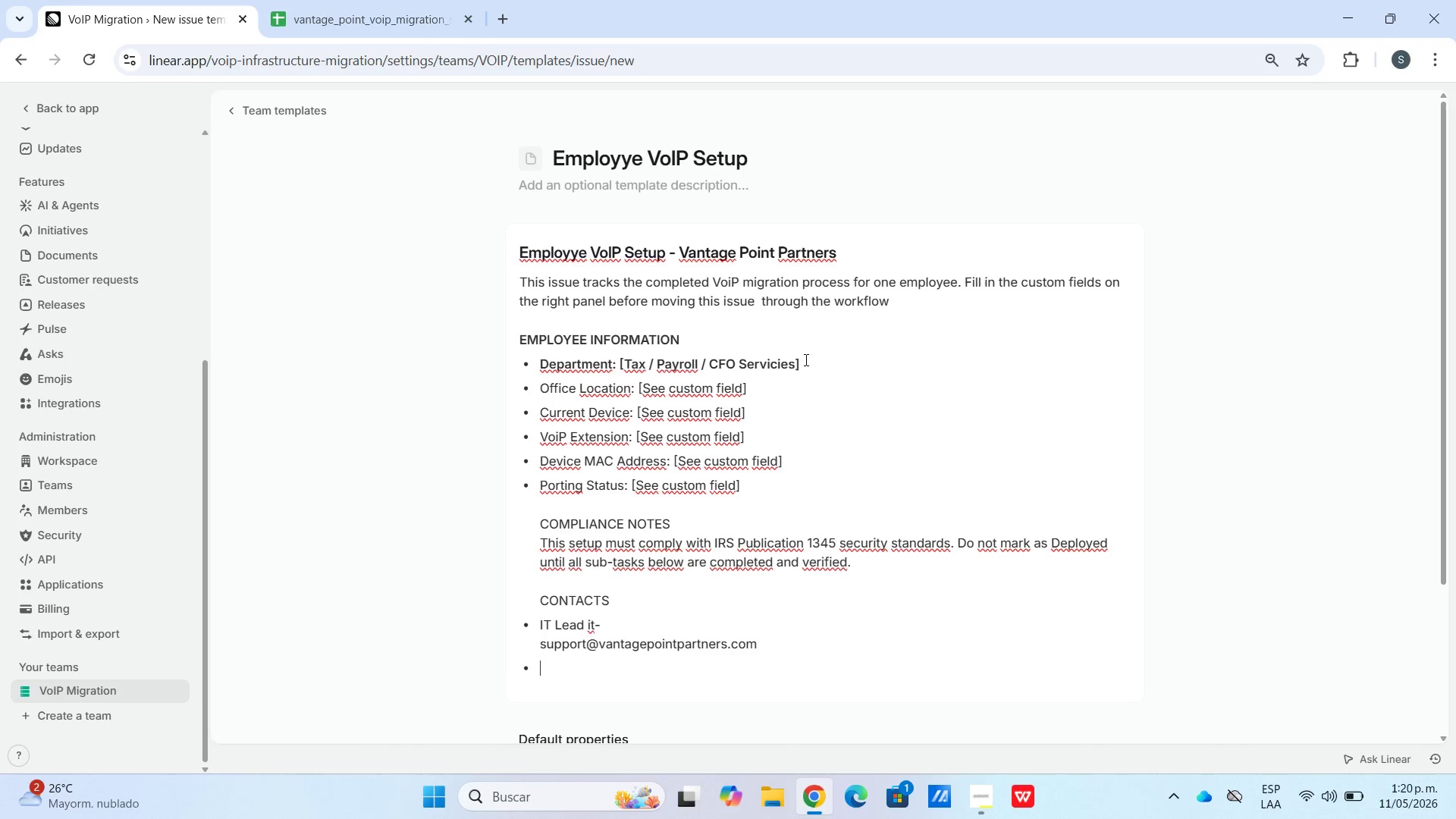 
type(VoiP Vendor> volp-vendor)
 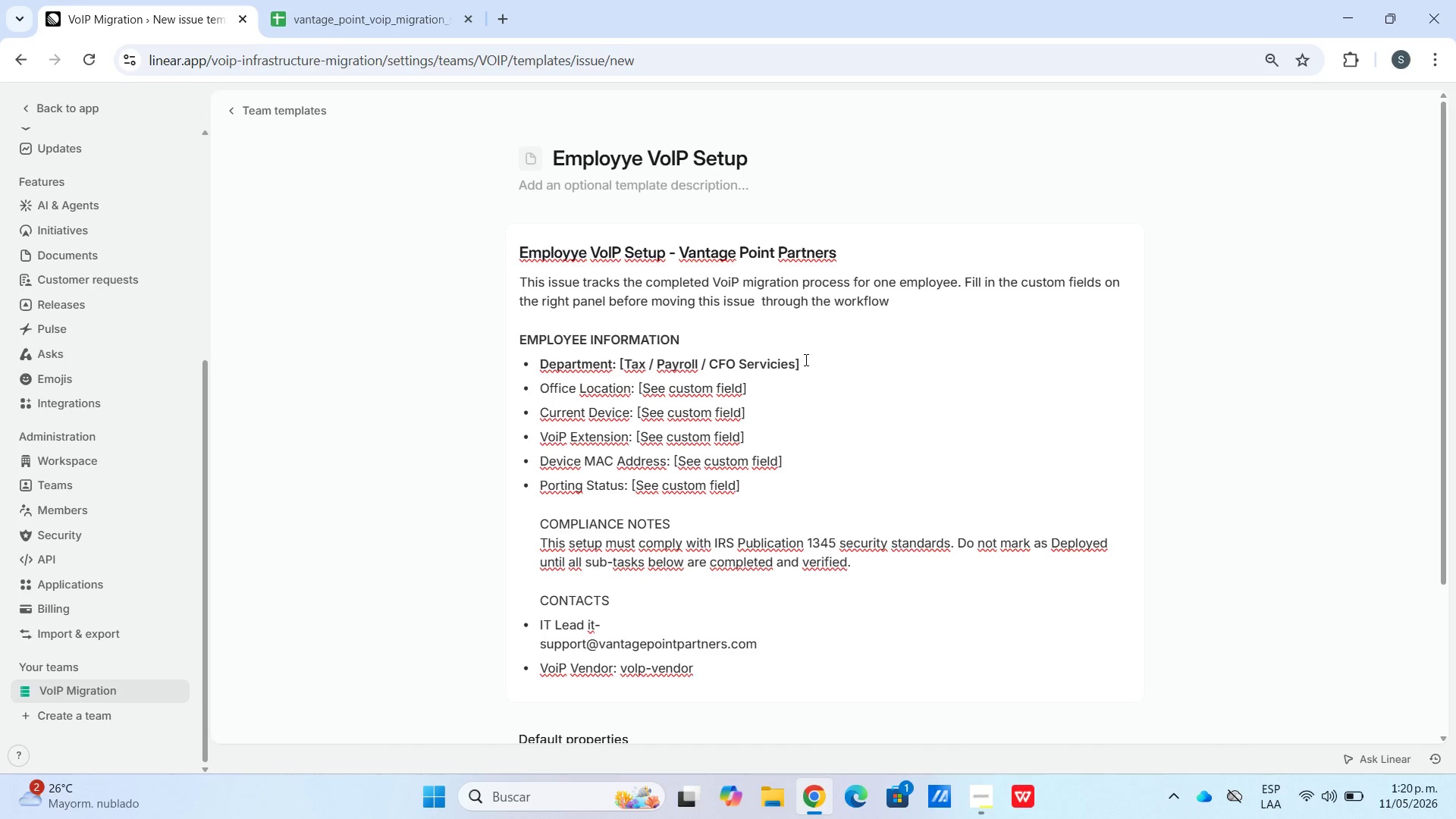 
key(Alt+Control+Q)
 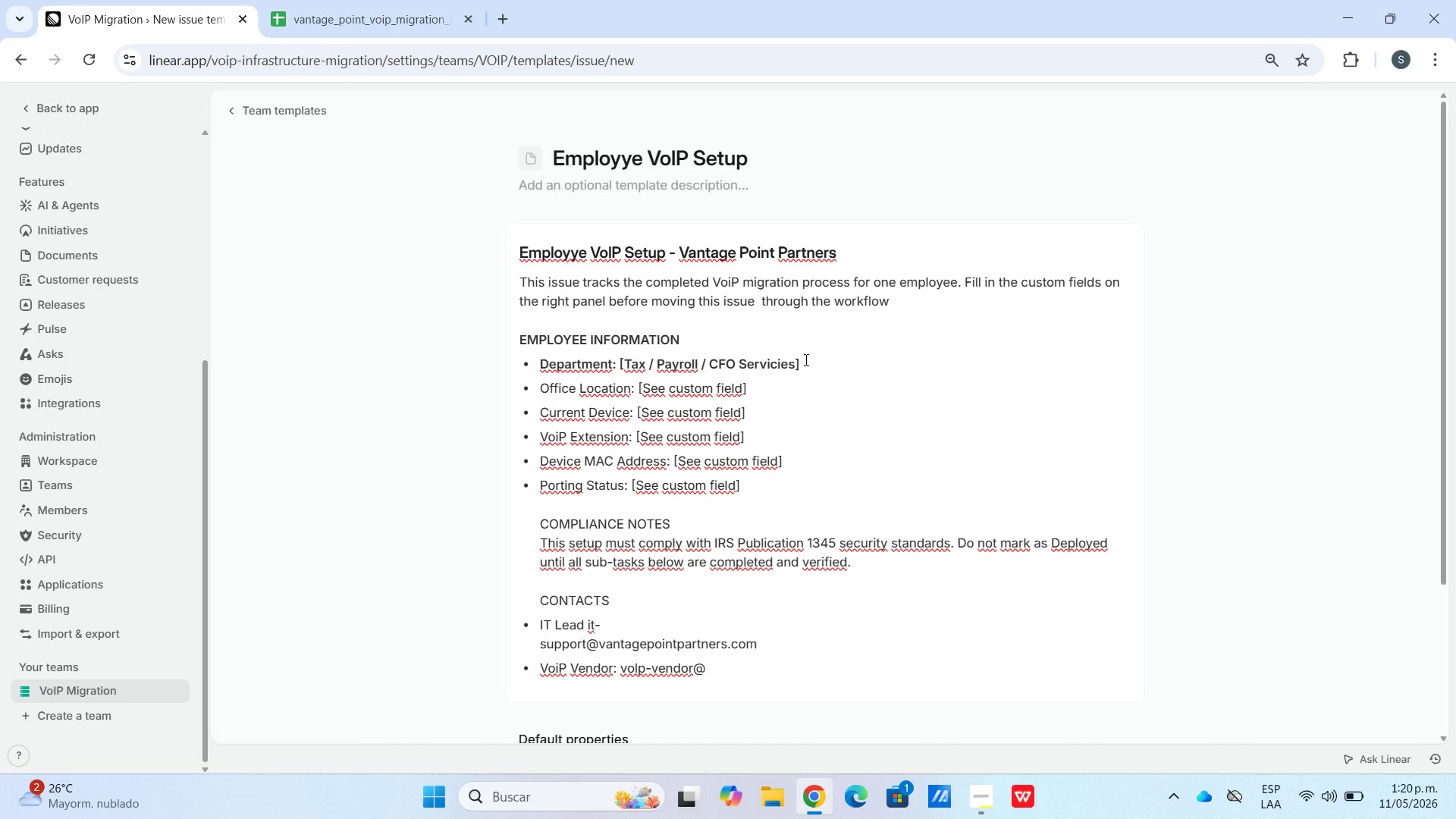 
hold_key(key=ShiftLeft, duration=0.48)
 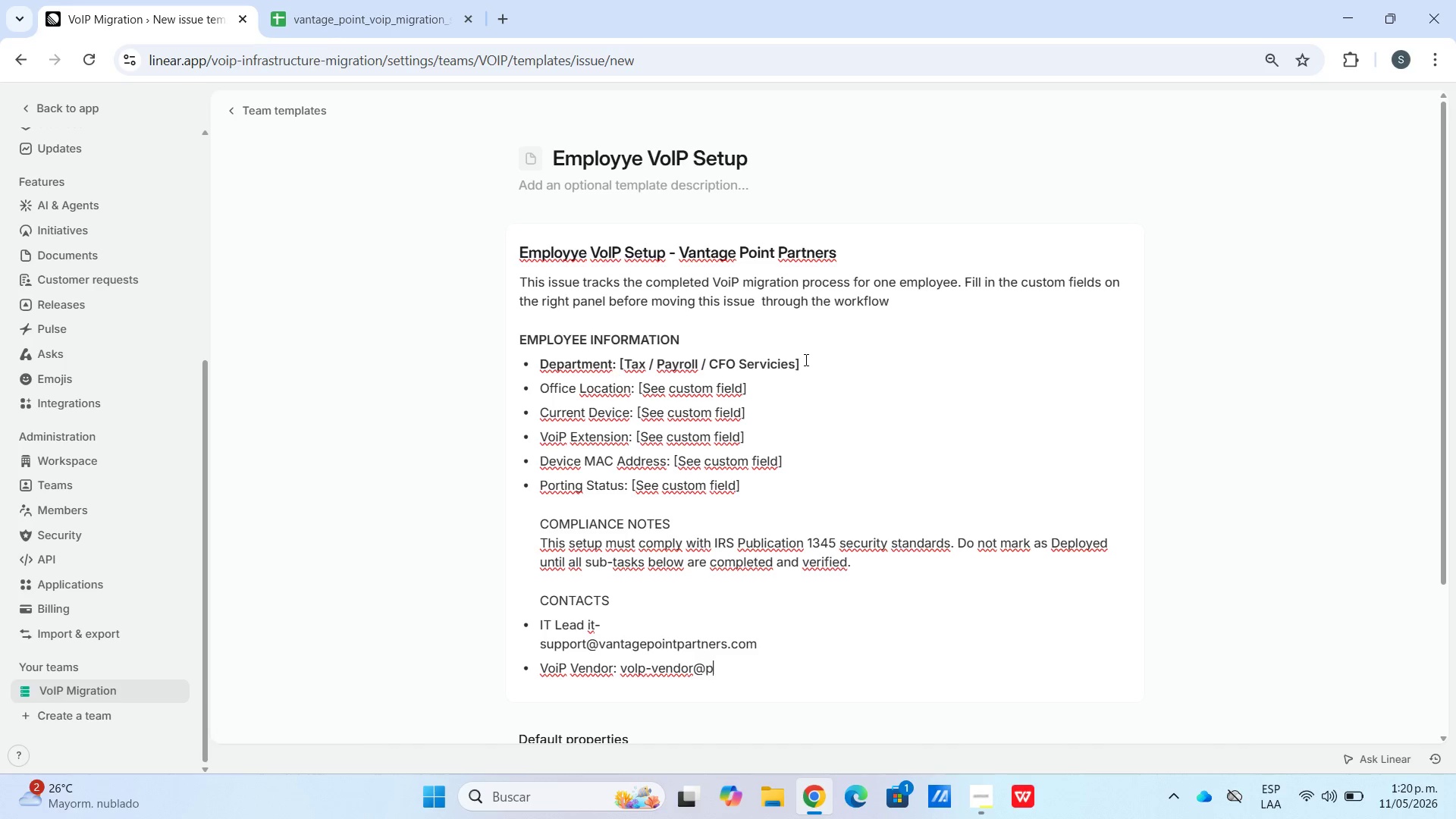 
type(provie)
key(Backspace)
type(dr.com)
 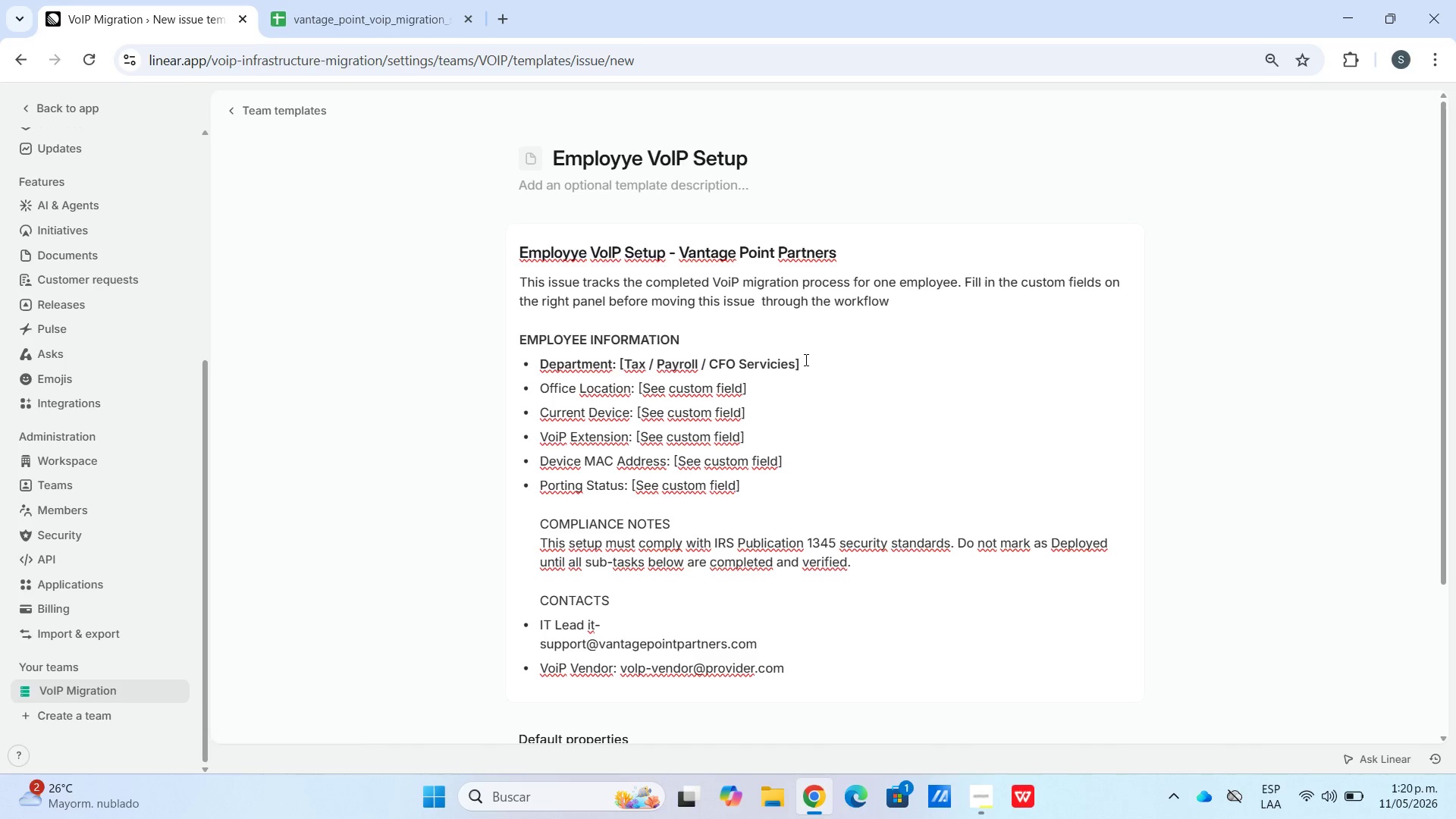 
key(Enter)
 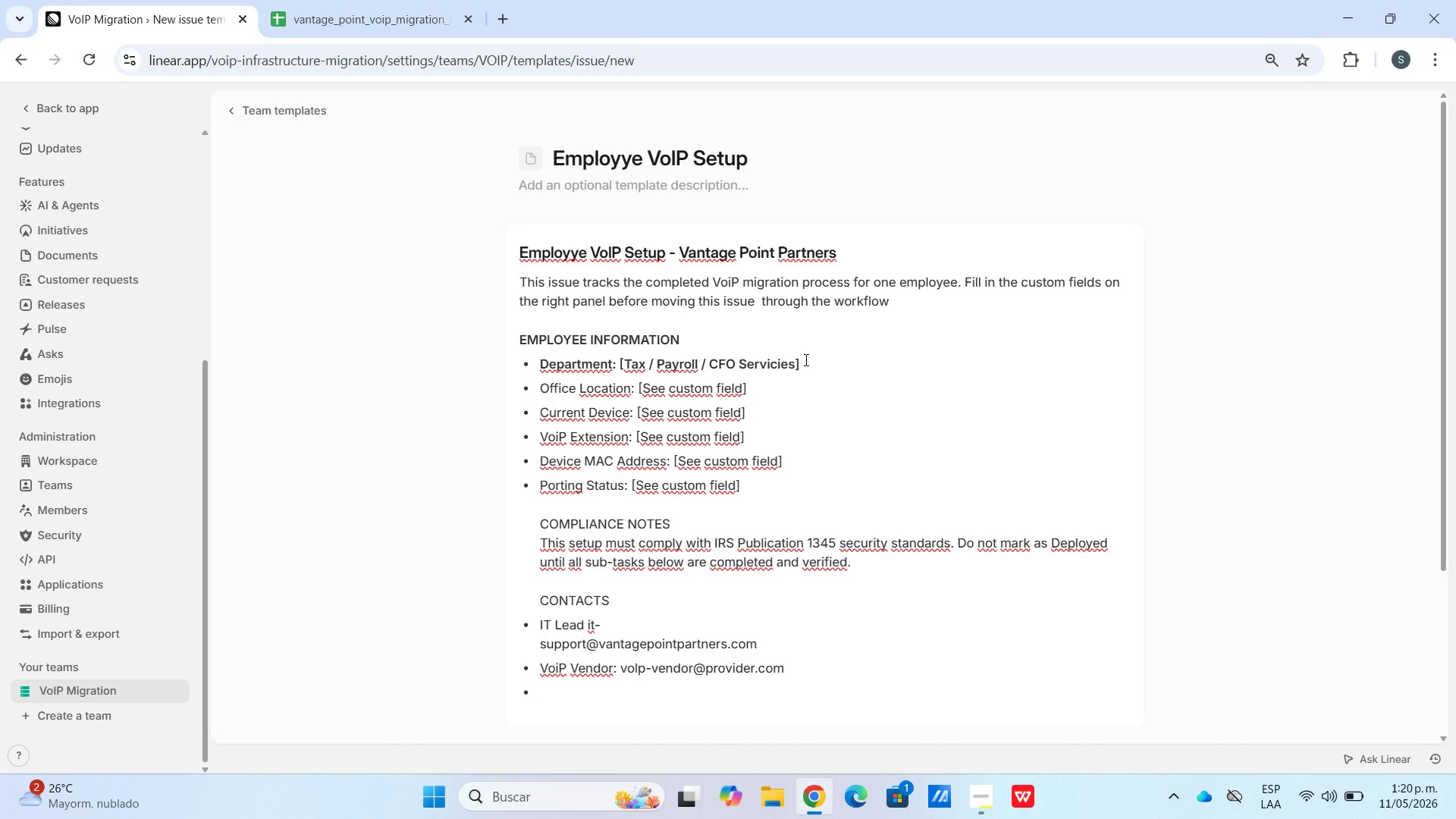 
type(Securyt)
key(Backspace)
key(Backspace)
type(ity Ofi)
key(Backspace)
type(ficer>)
 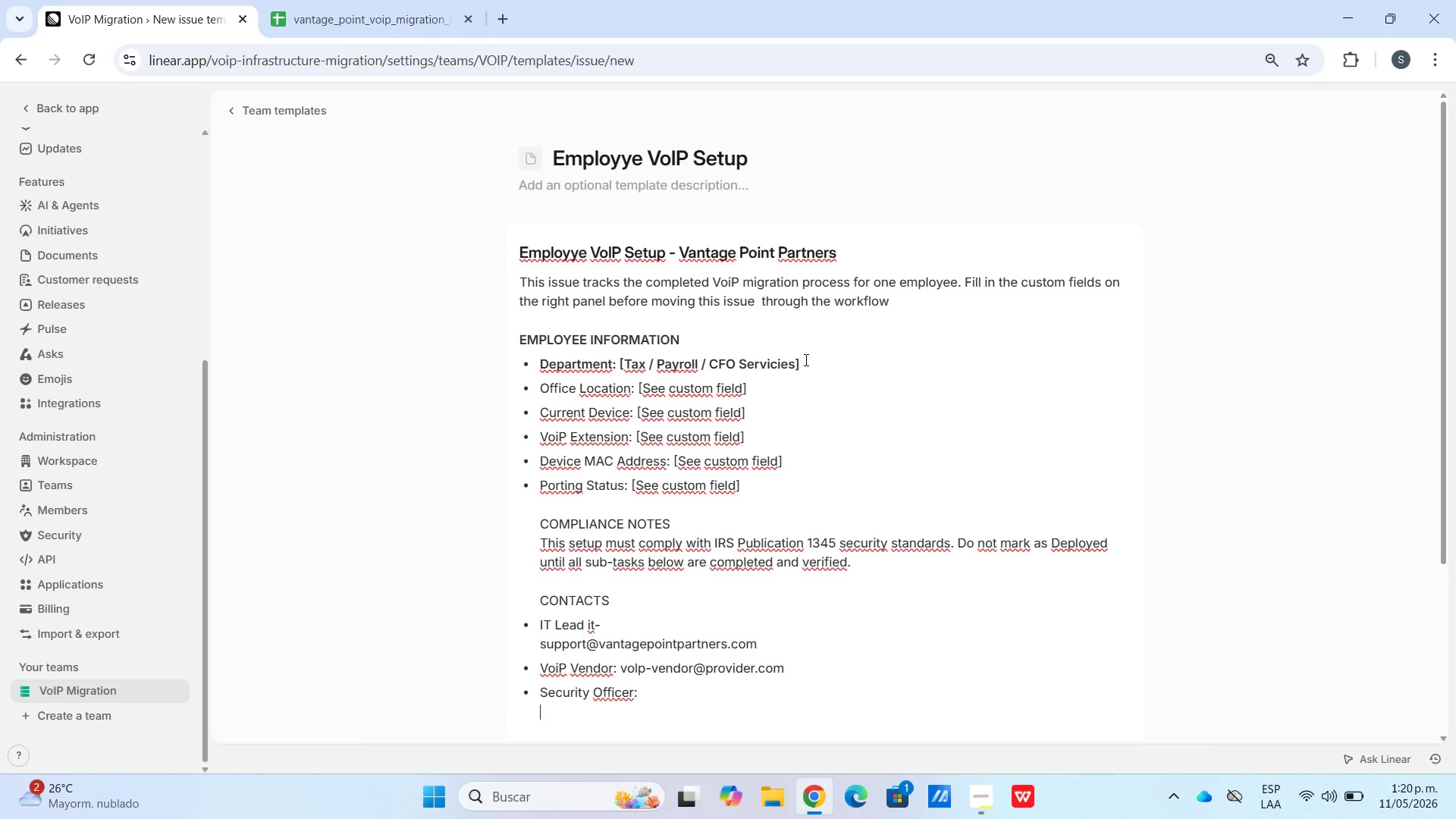 
key(Shift+Enter)
 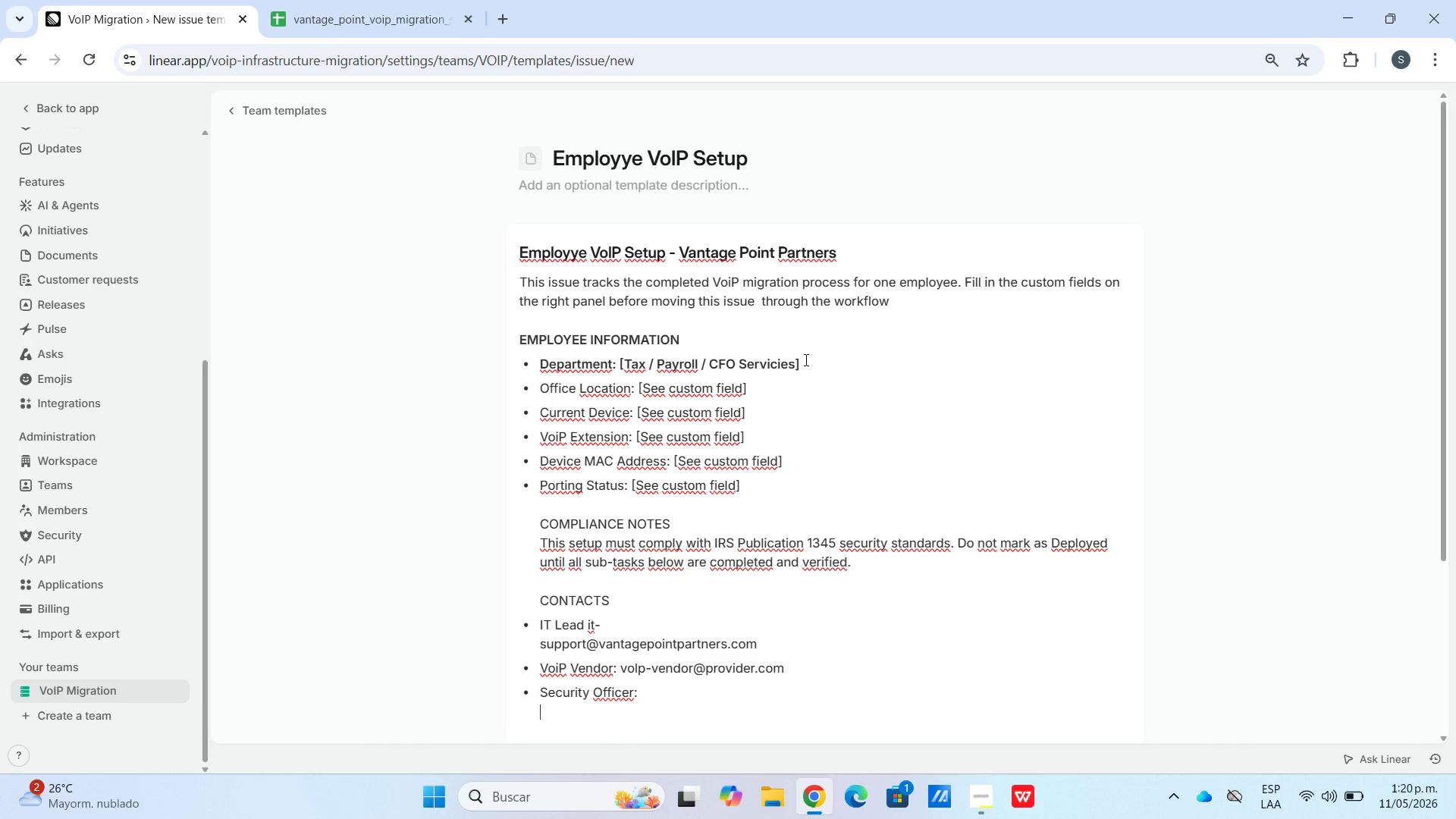 
type(security)
 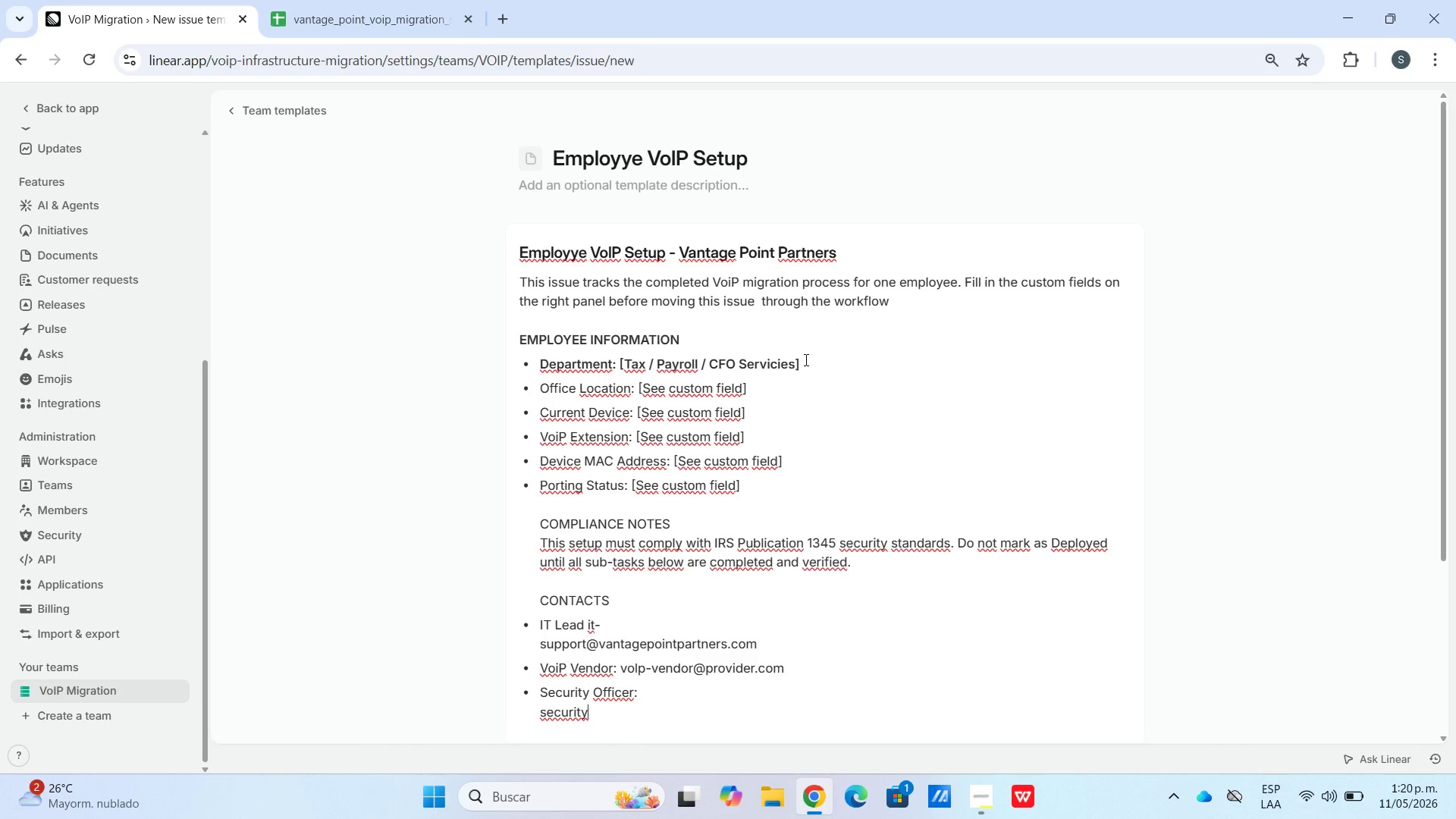 
key(Alt+Control+Q)
 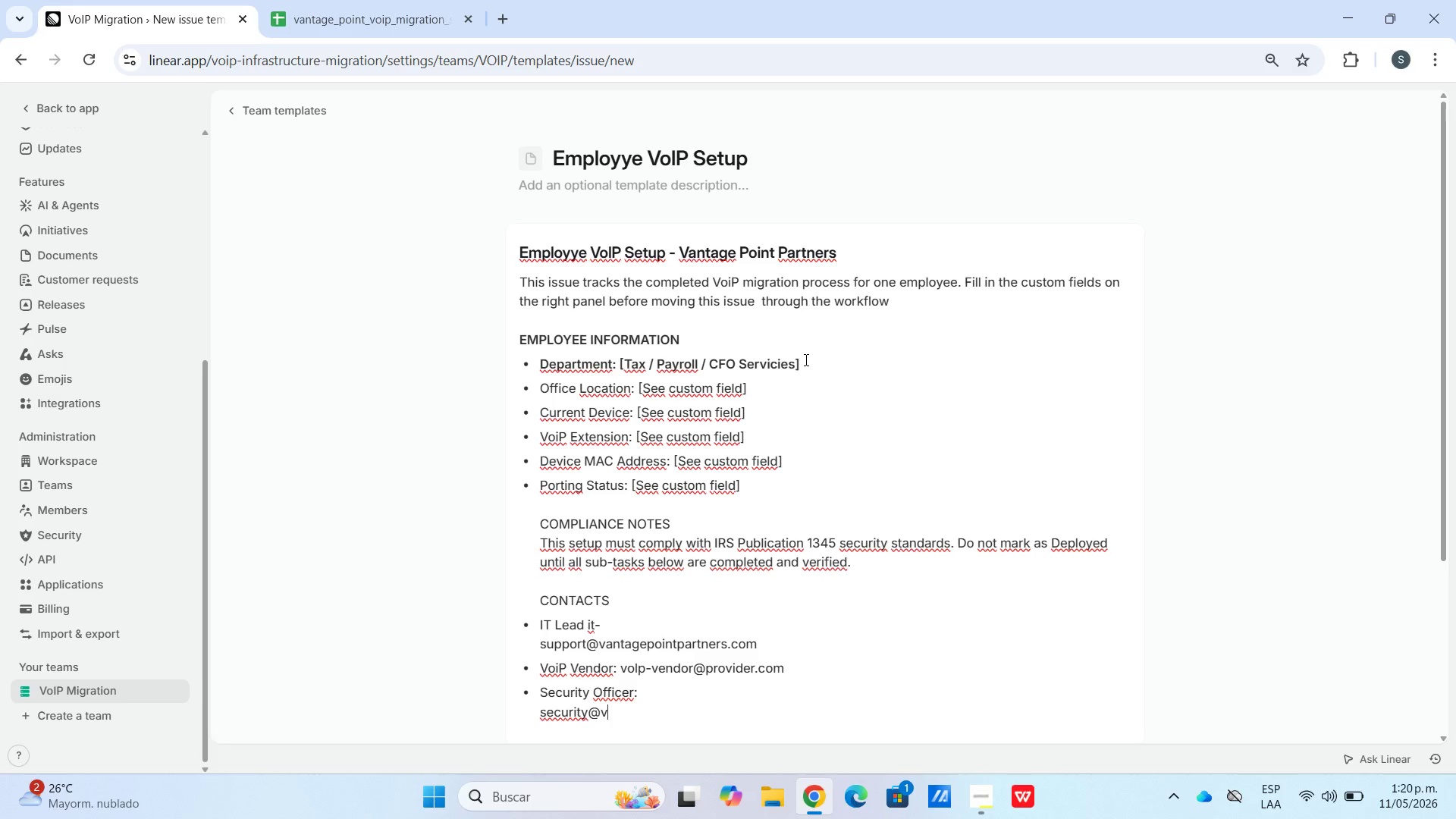 
type(vantagepointpartners.com)
 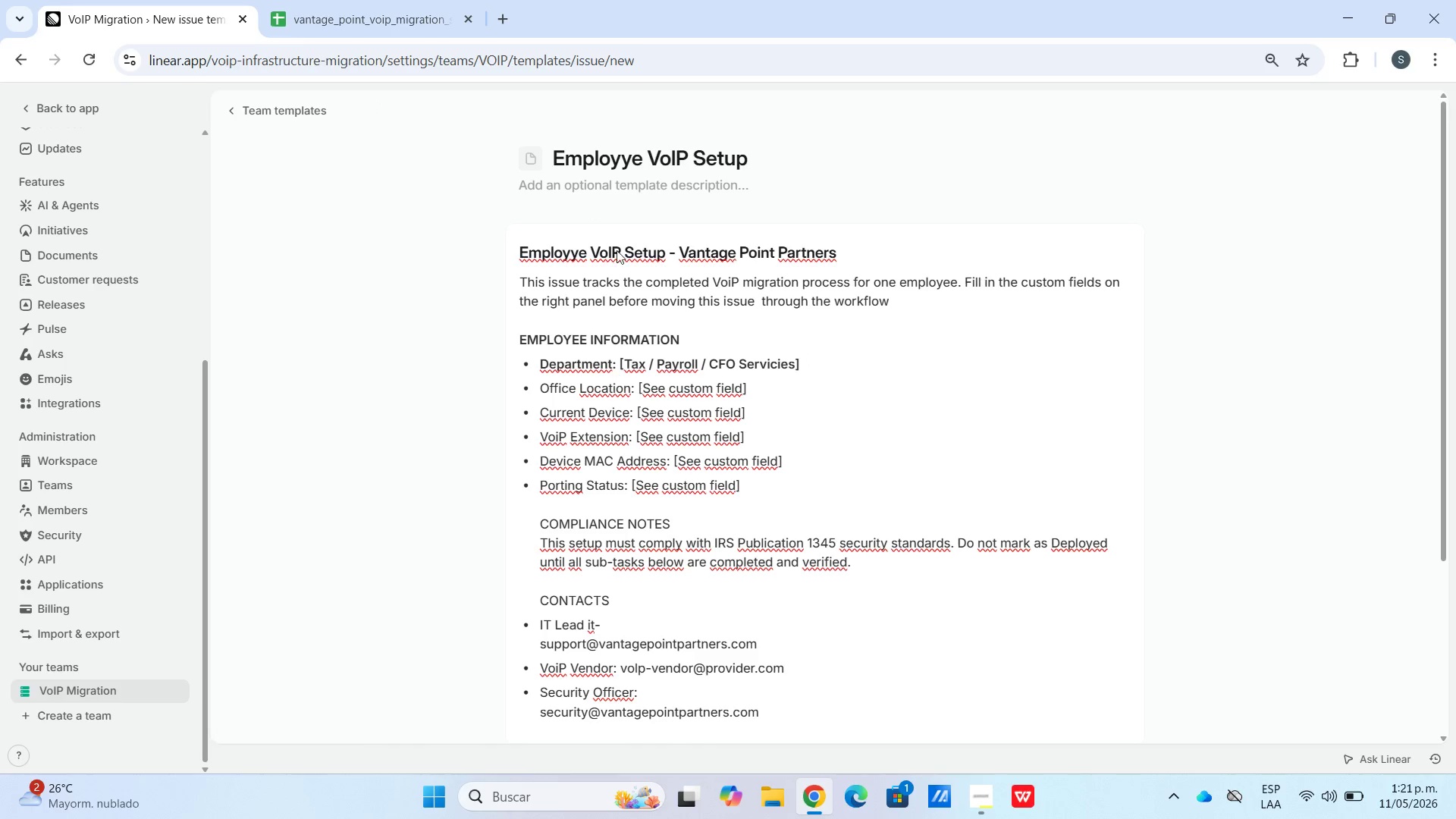 
left_click_drag(start_coordinate=[635, 601], to_coordinate=[504, 601])
 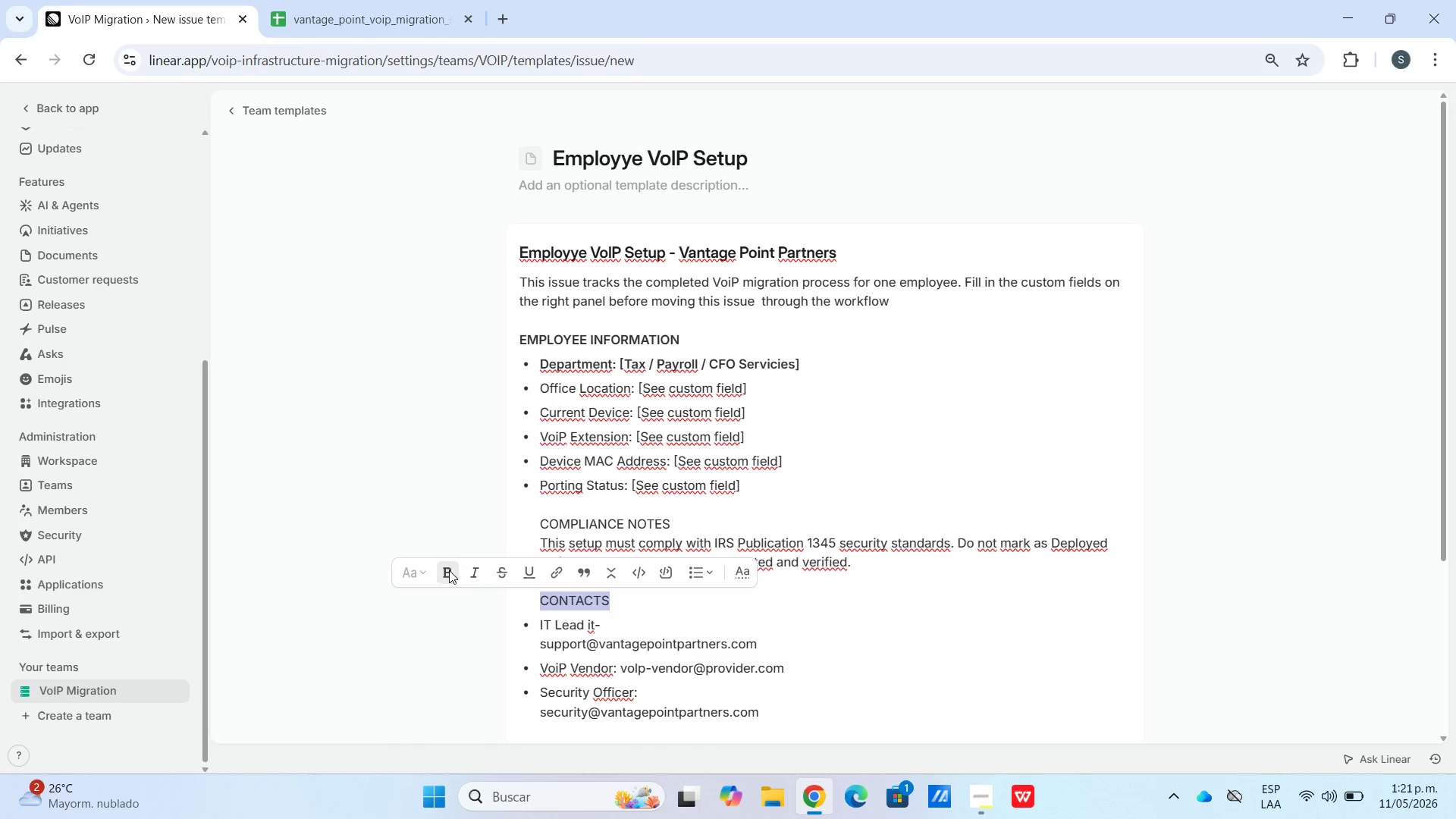 
left_click([447, 570])
 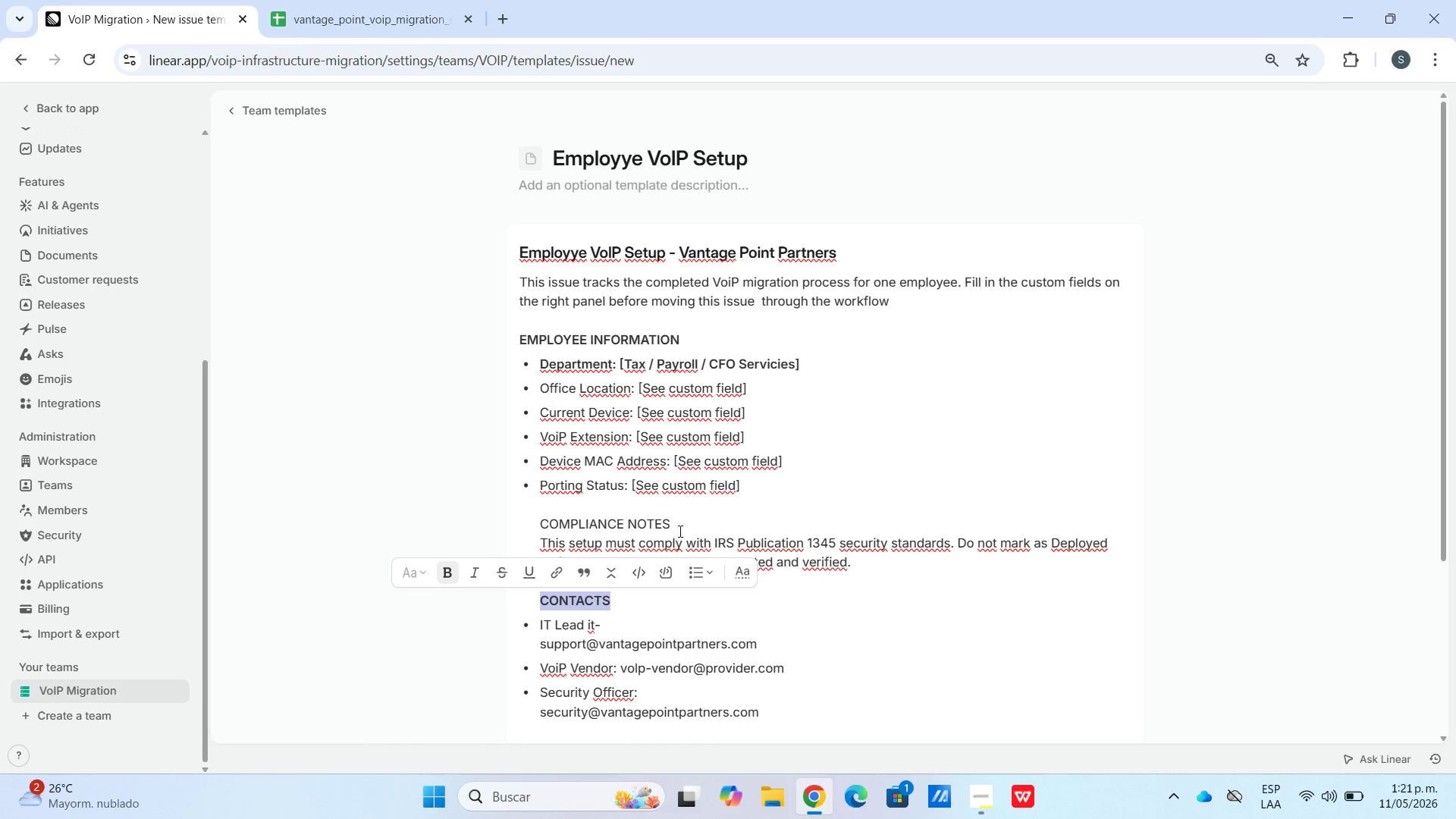 
left_click_drag(start_coordinate=[679, 531], to_coordinate=[534, 528])
 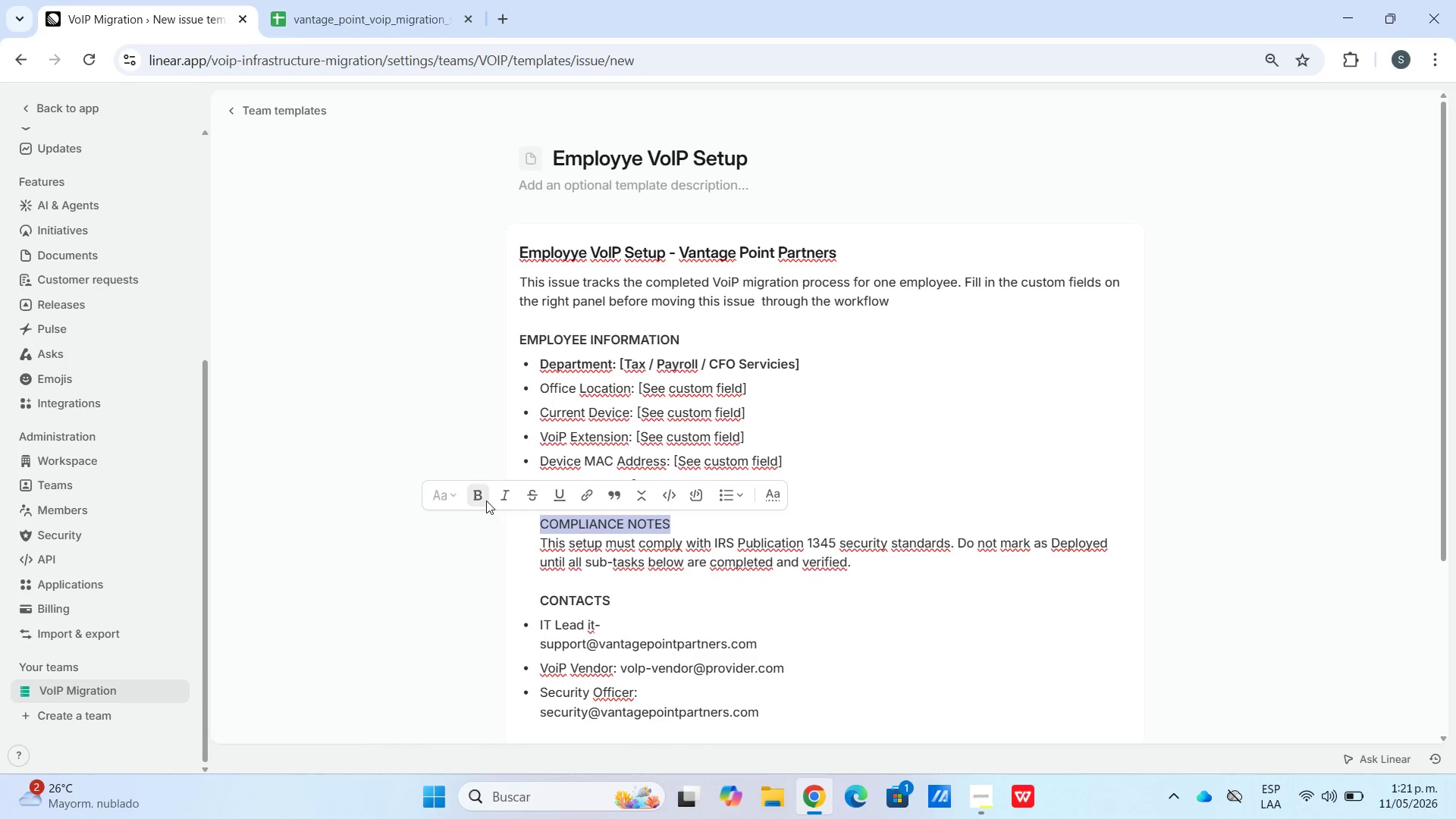 
left_click([482, 497])
 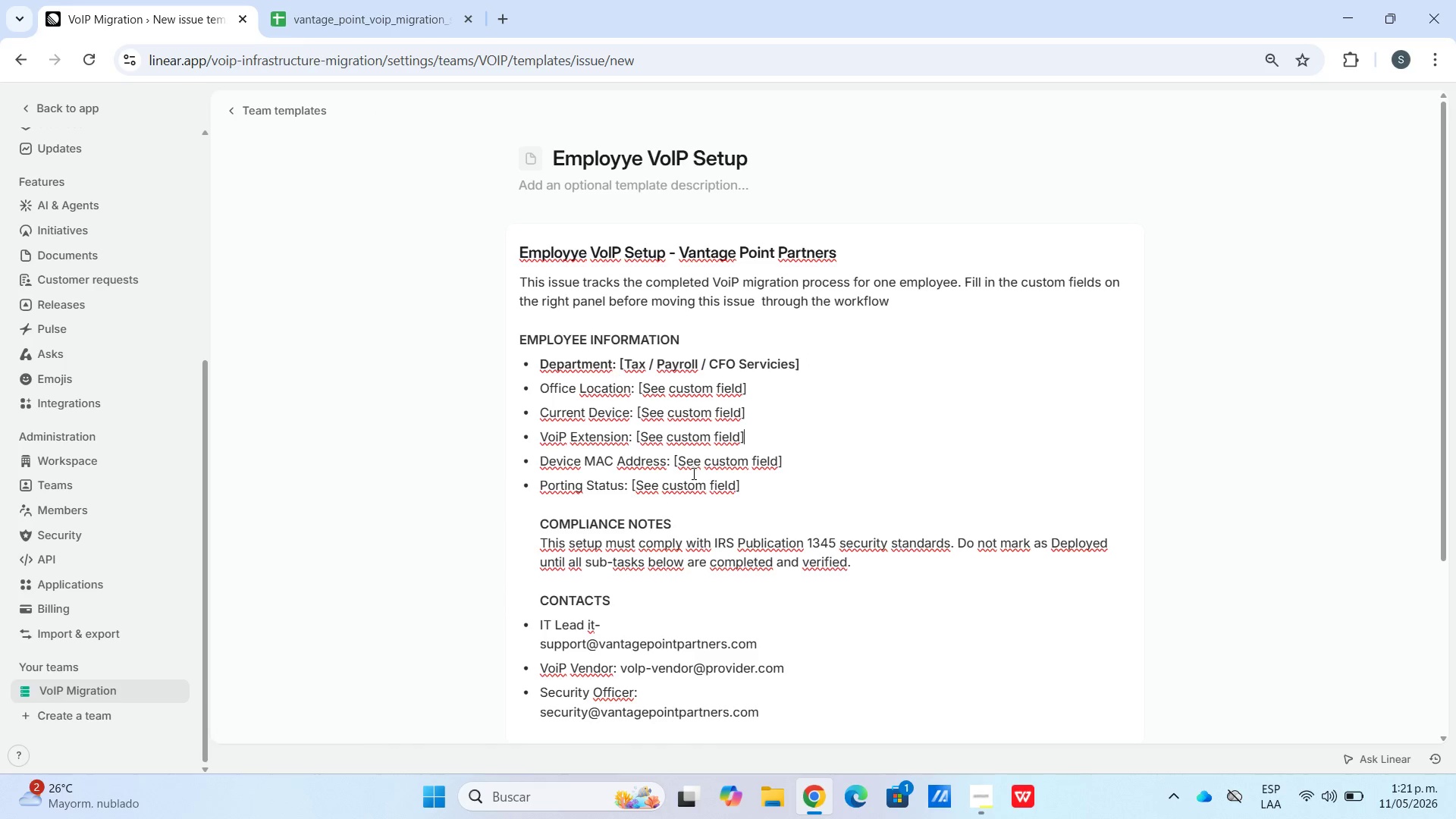 
left_click([929, 378])
 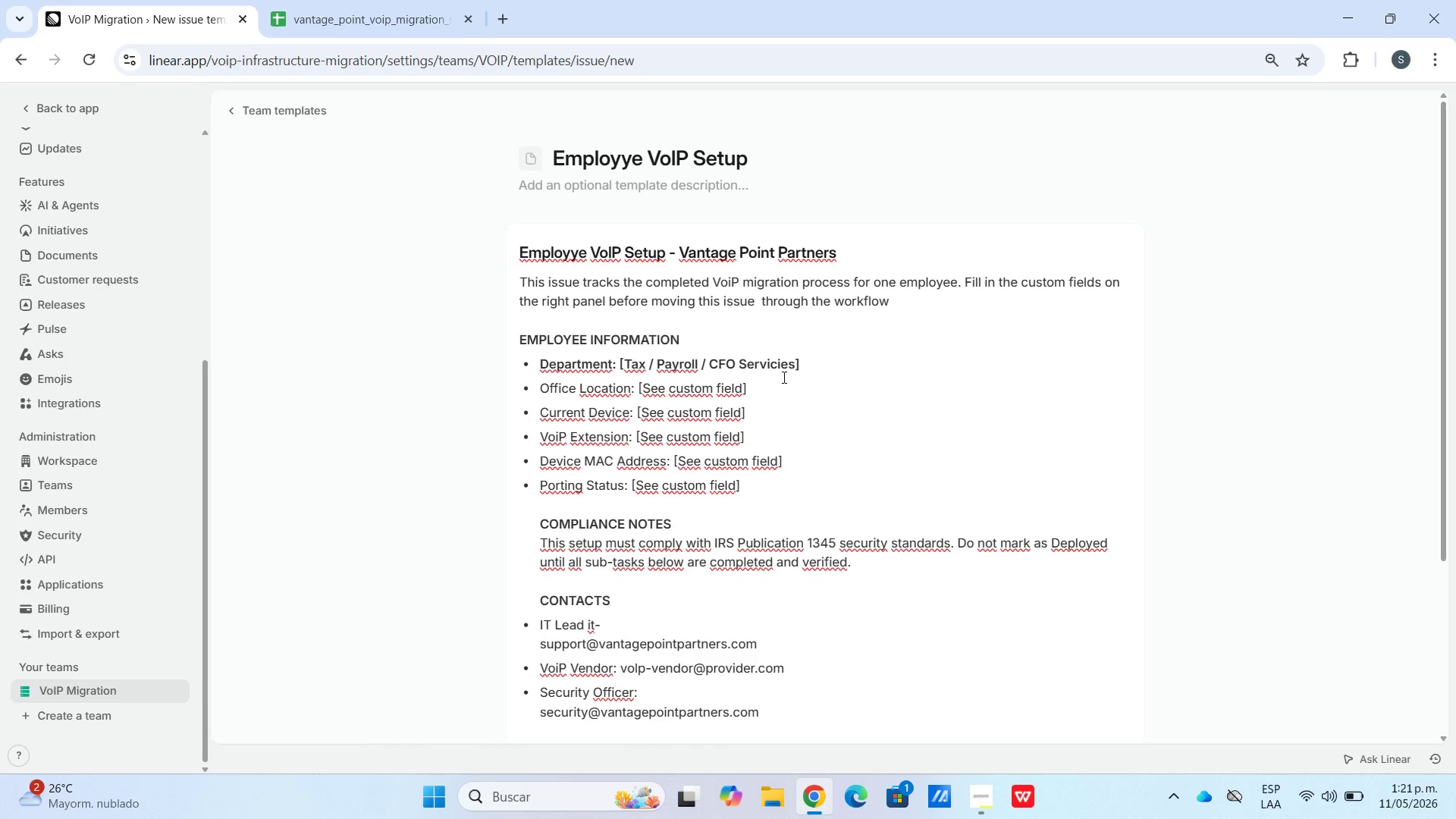 
wait(6.5)
 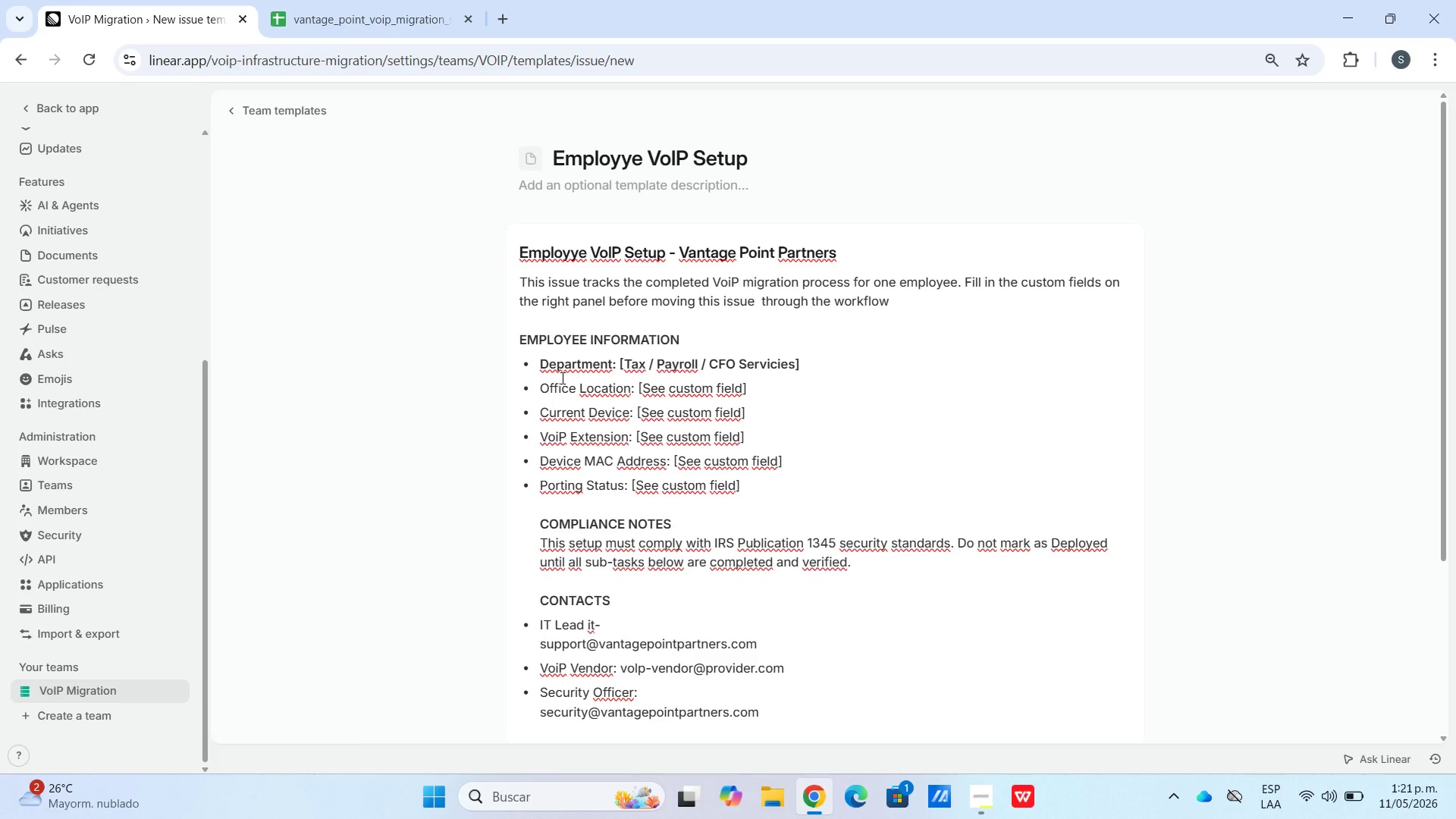 
left_click_drag(start_coordinate=[807, 371], to_coordinate=[537, 369])
 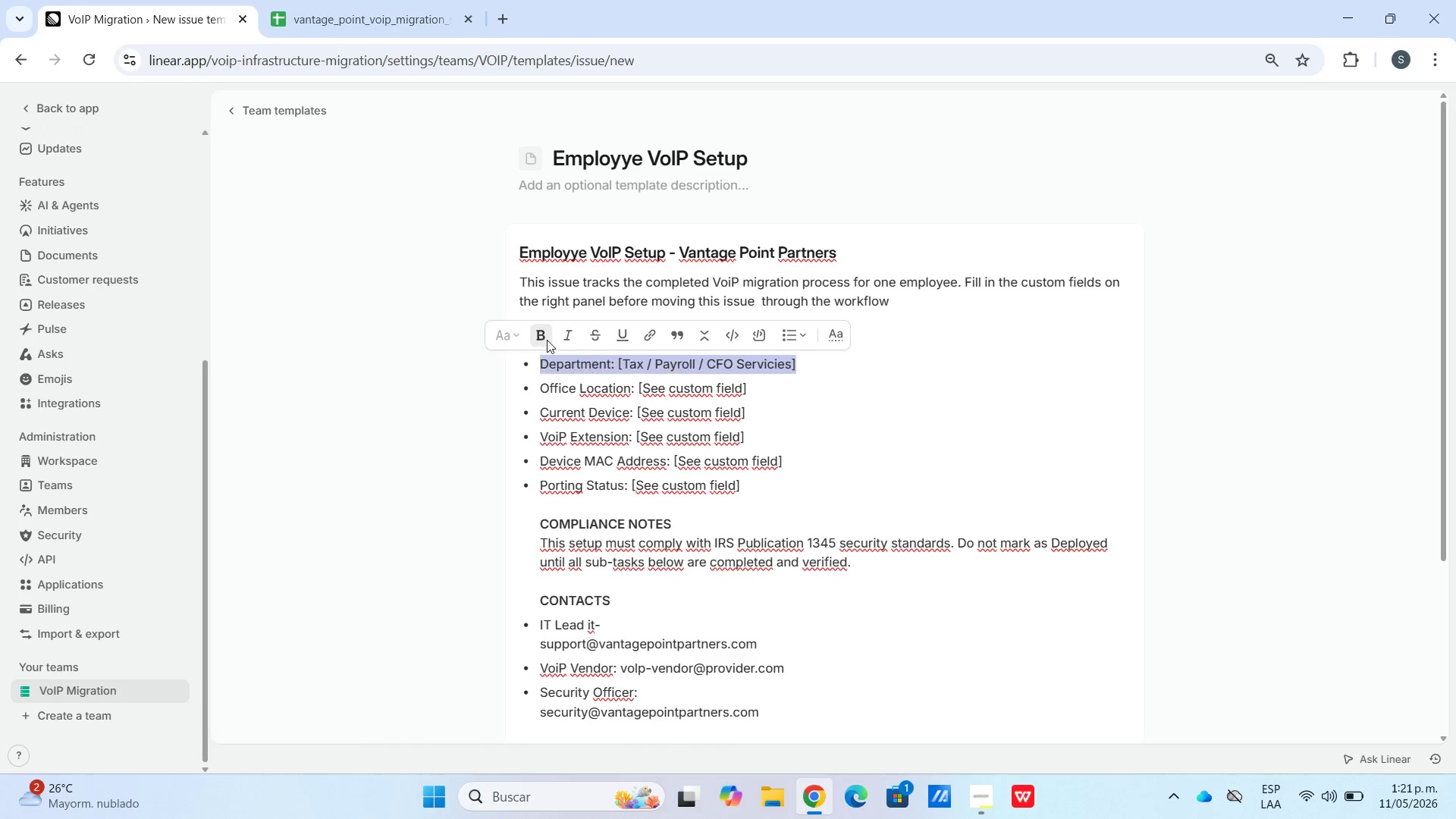 
double_click([764, 437])
 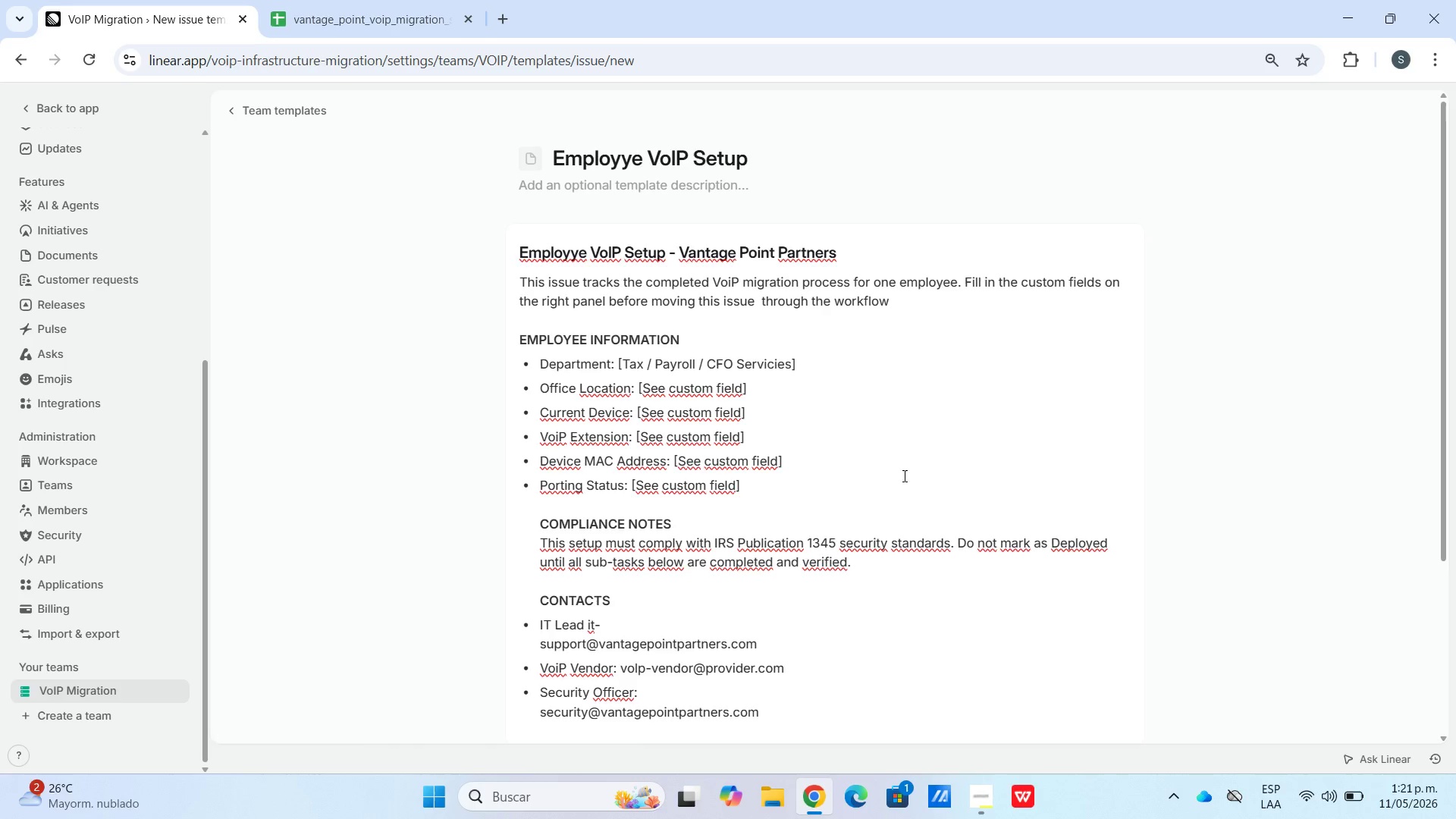 
scroll: coordinate [899, 484], scroll_direction: down, amount: 2.0
 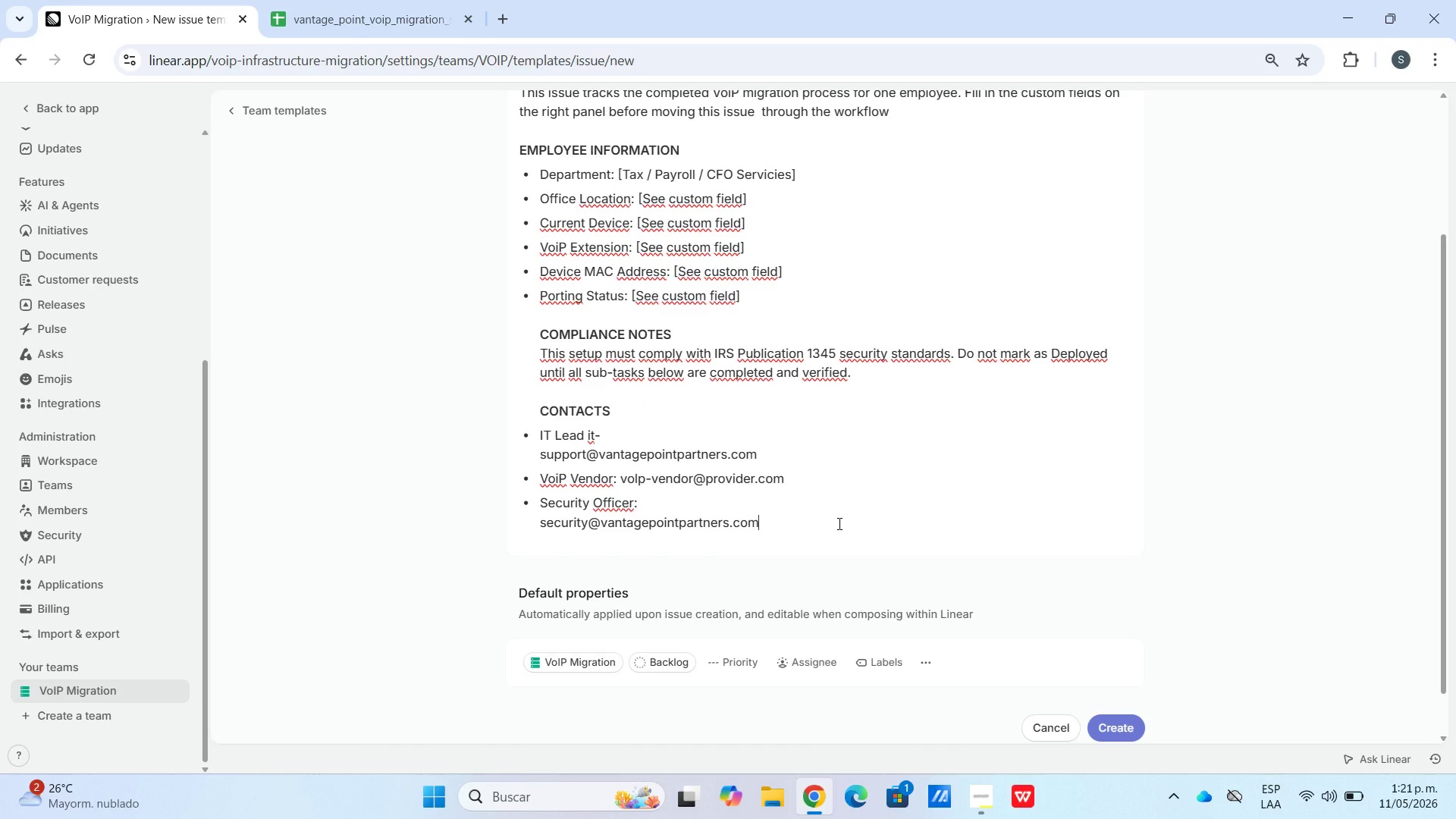 
wait(14.77)
 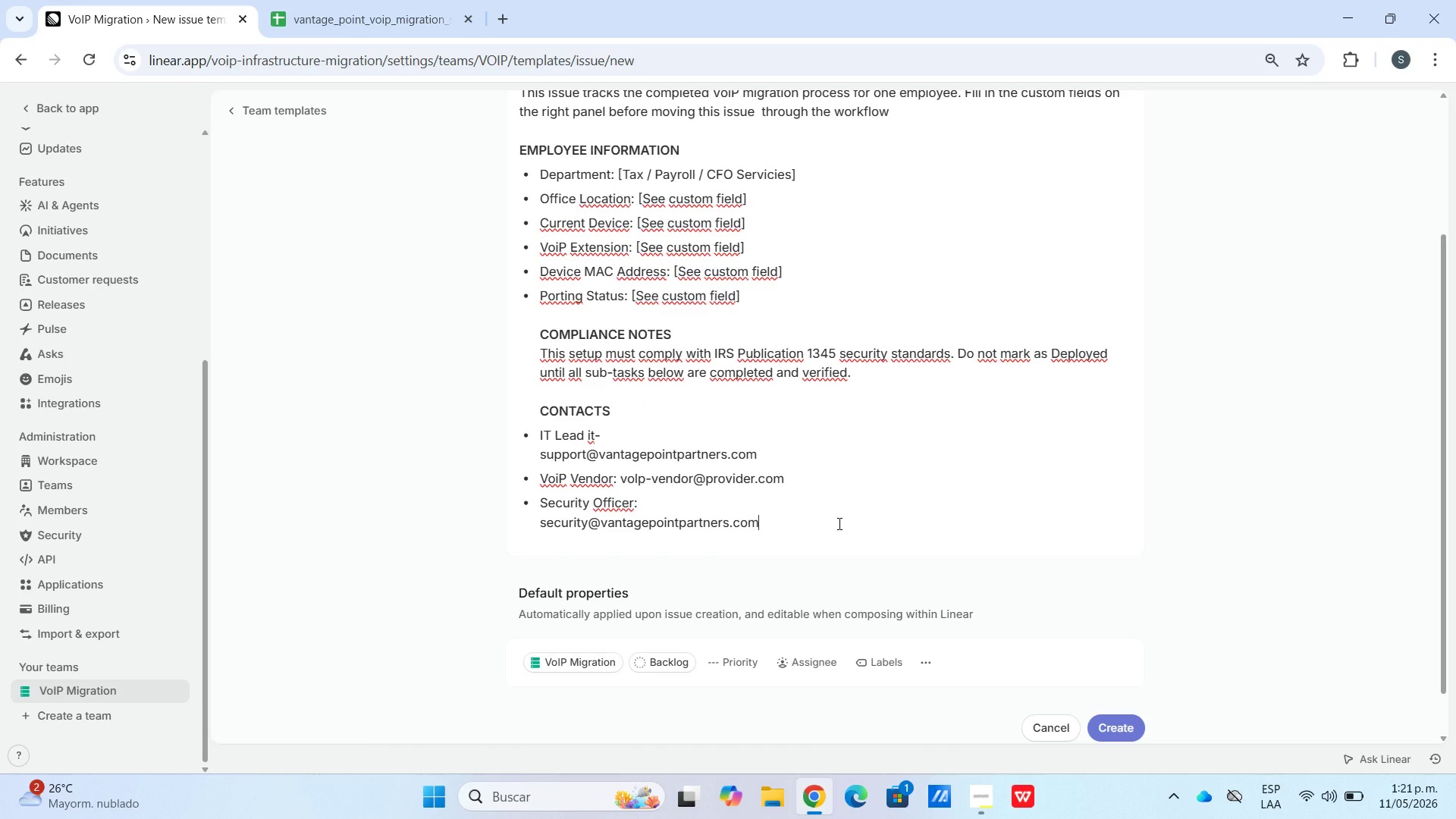 
scroll: coordinate [833, 529], scroll_direction: down, amount: 1.0
 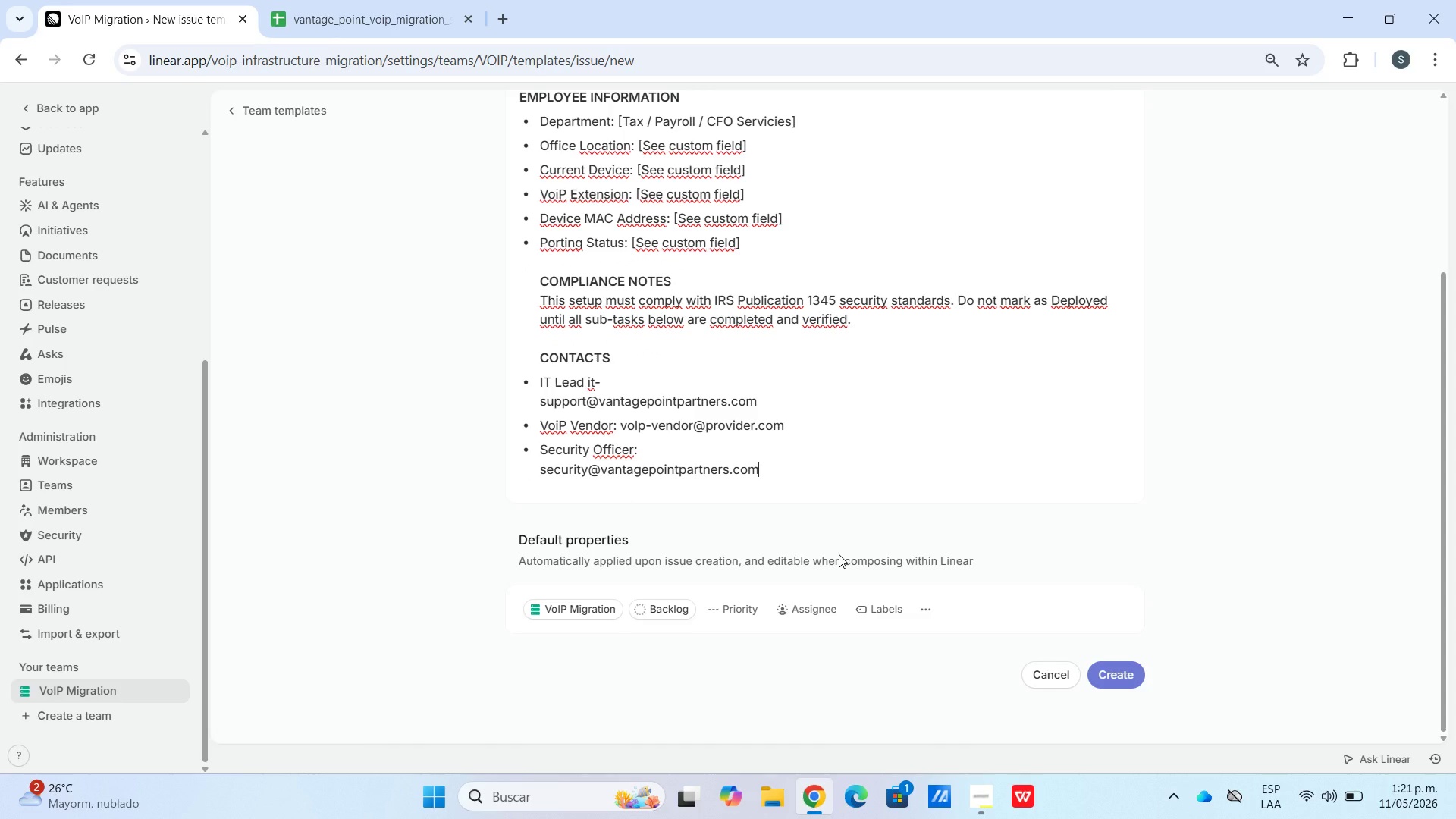 
wait(5.43)
 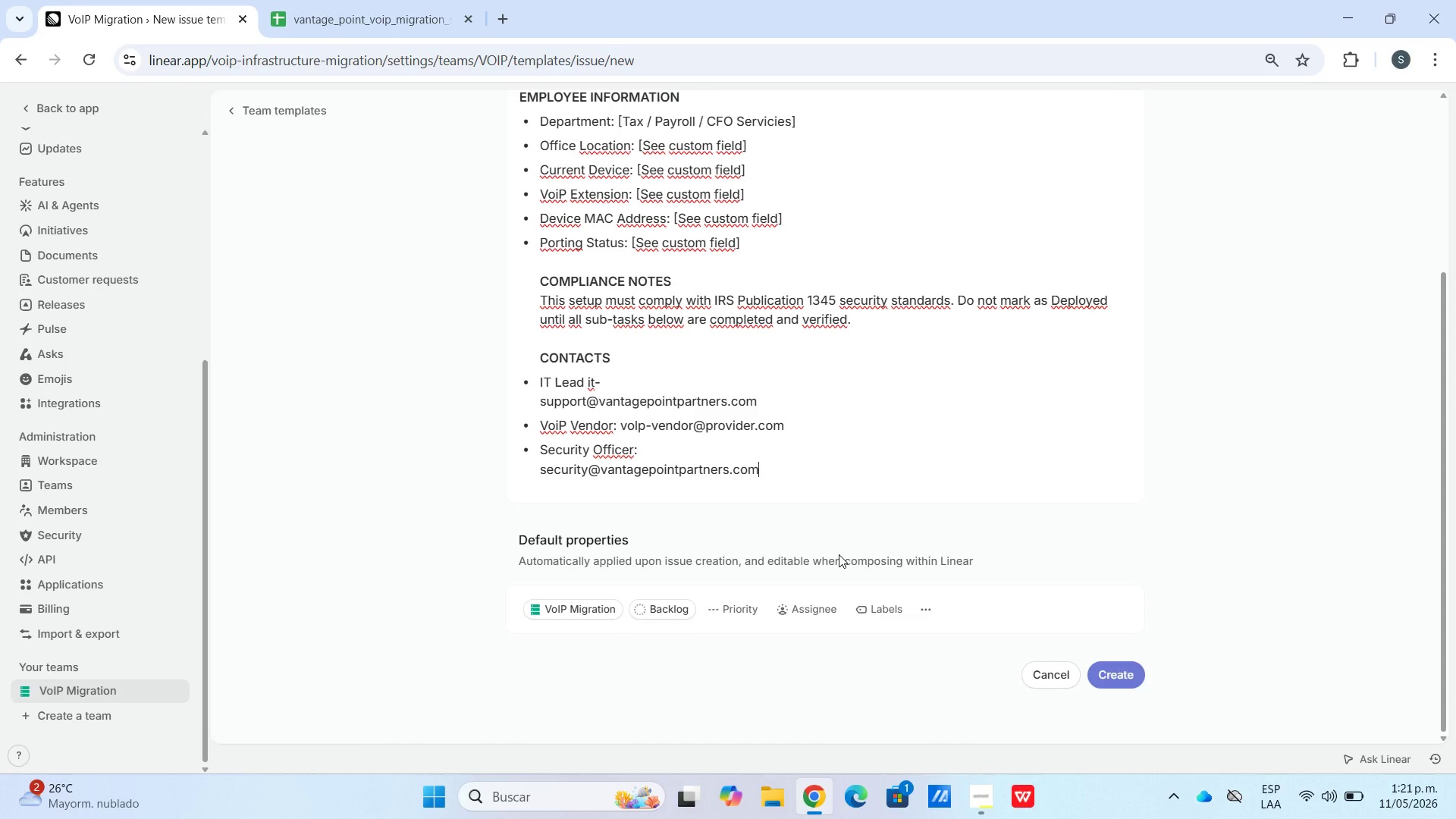 
left_click([930, 613])
 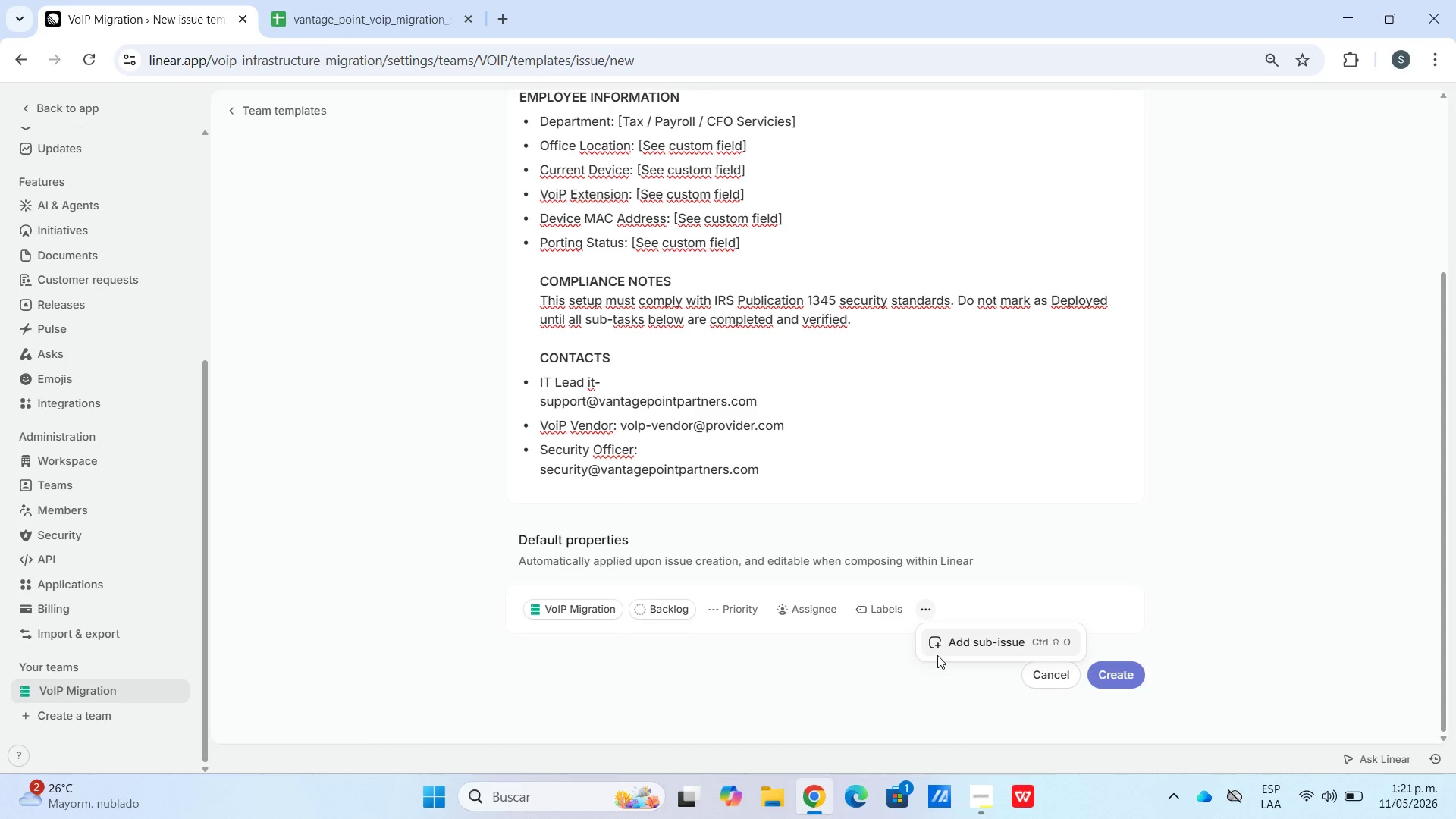 
left_click([959, 634])
 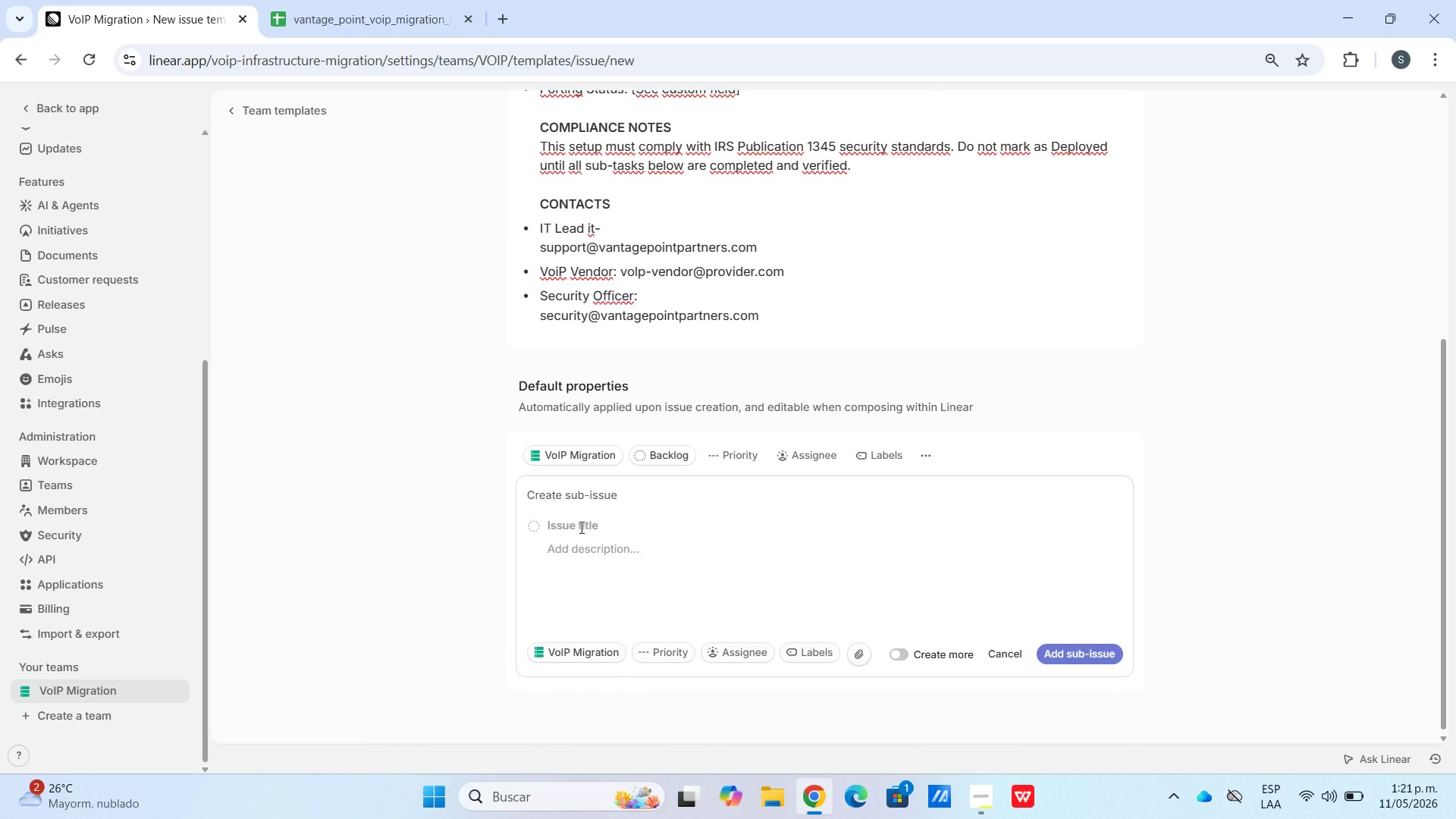 
type(IVR Recording)
 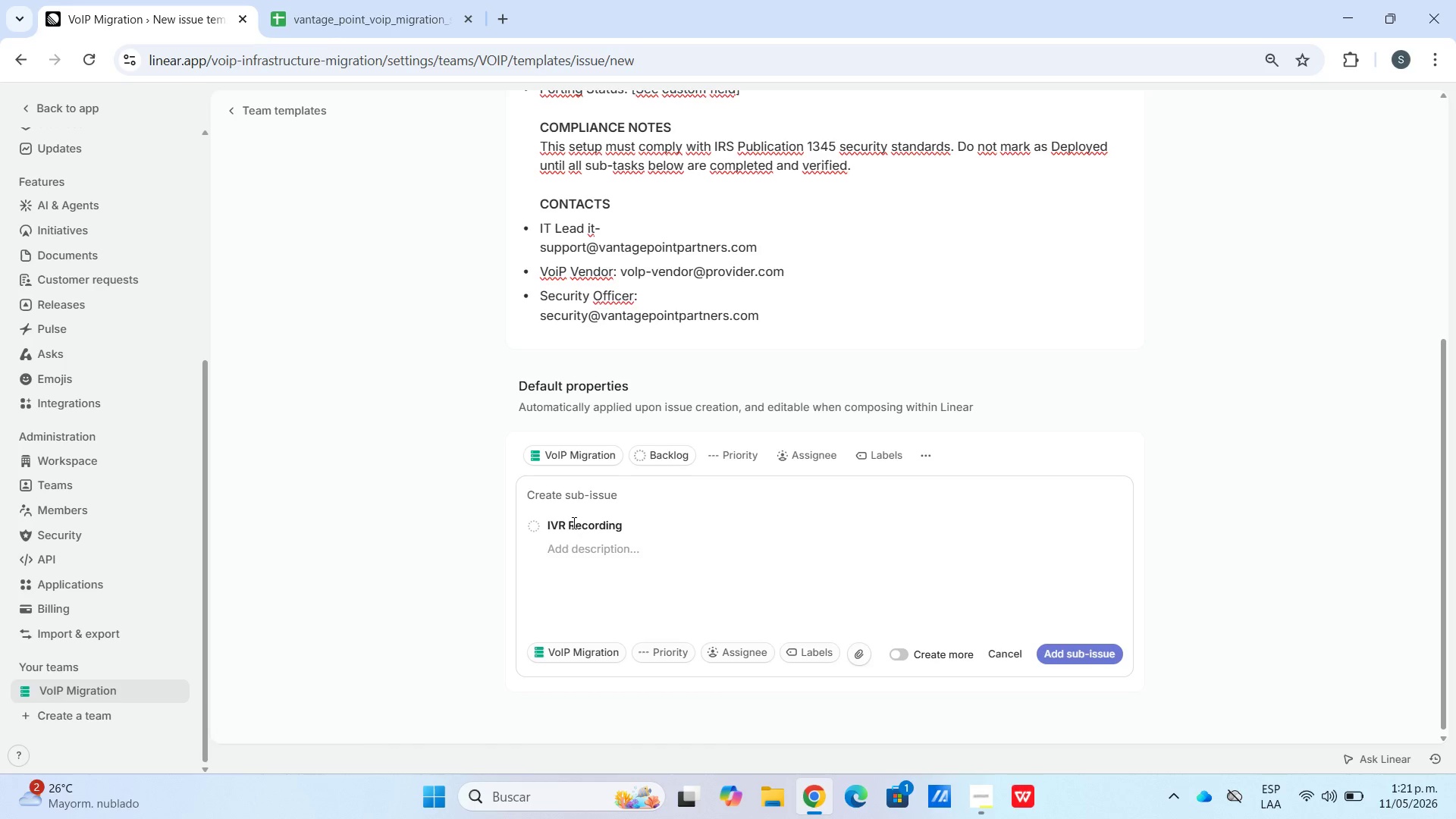 
wait(41.58)
 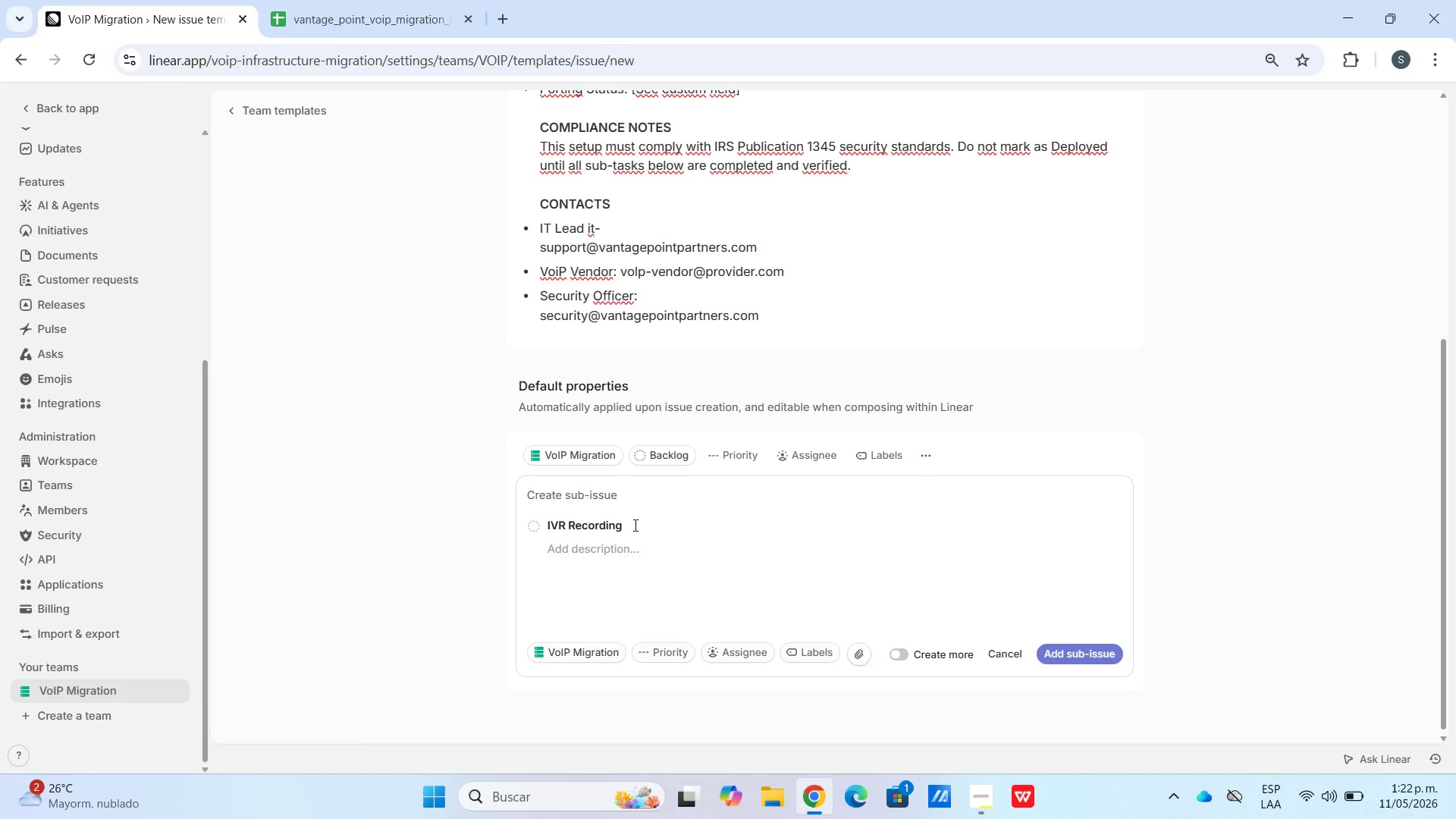 
hold_key(key=Backspace, duration=1.22)
 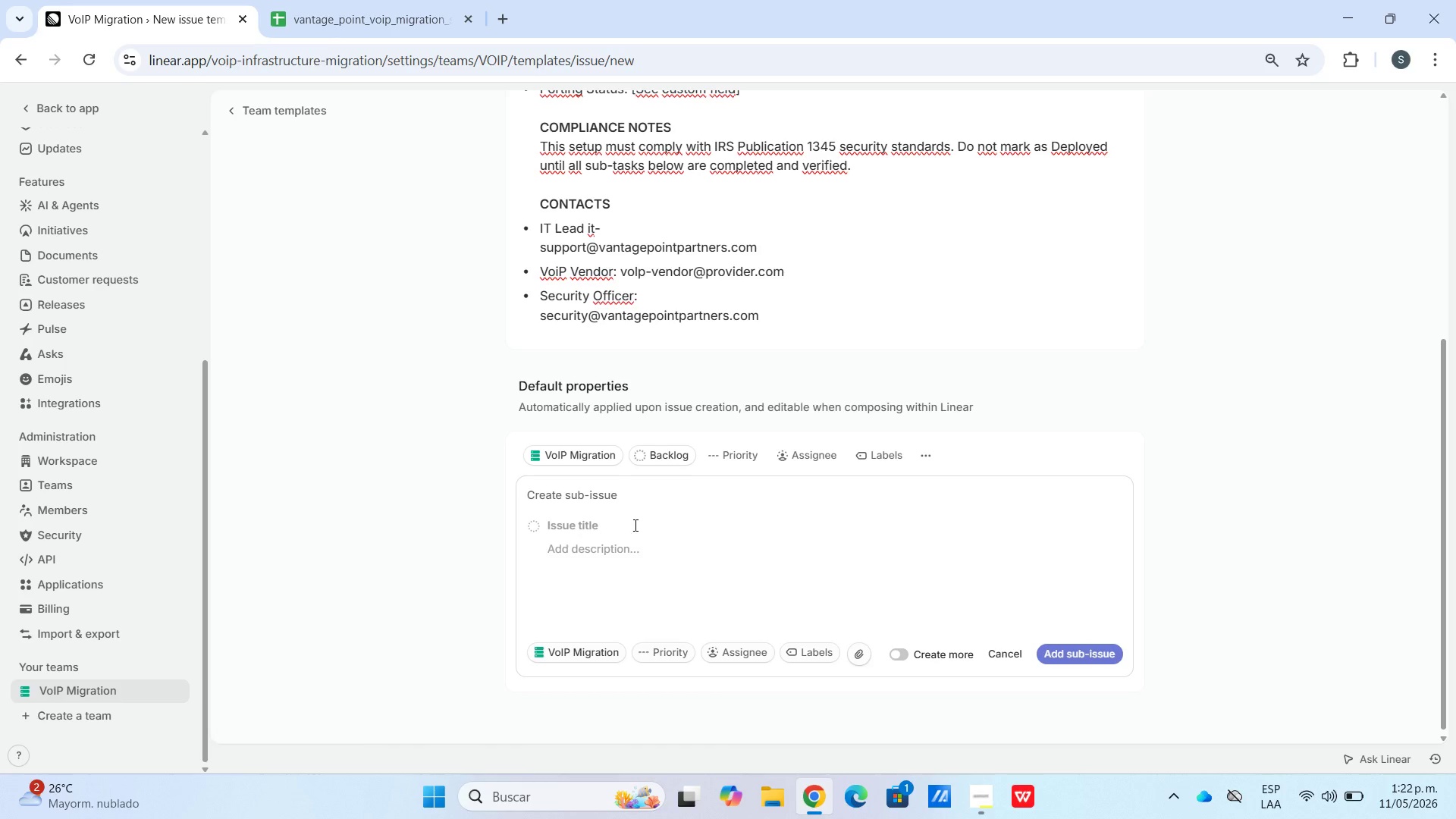 
type(E911 Registration)
 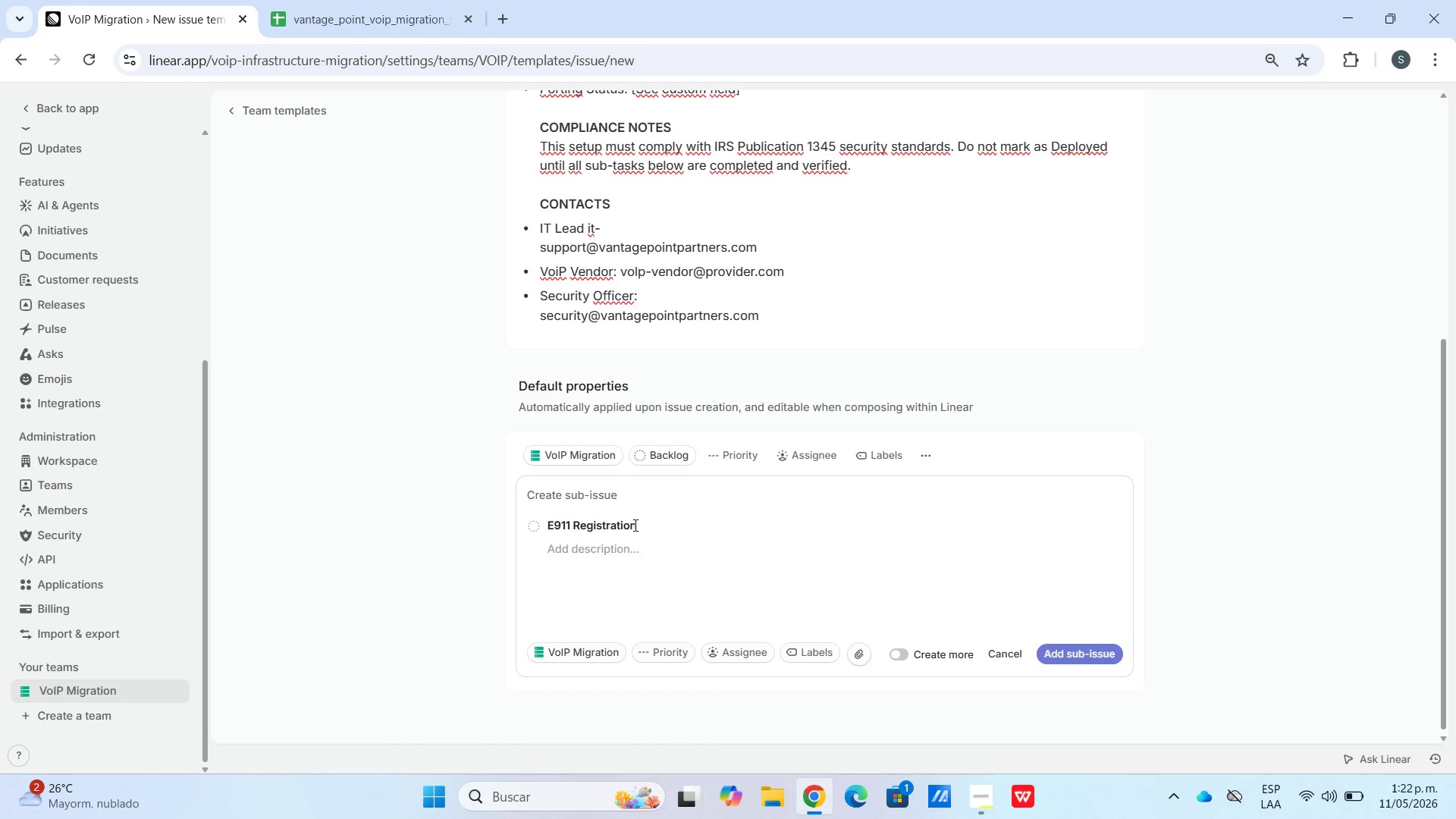 
type(Register the employee[s name)
key(Backspace)
key(Backspace)
key(Backspace)
key(Backspace)
type(VoiP extension with the correct physical address for emergency 0)
key(Backspace)
type(911 srvices. Confirm with the )
 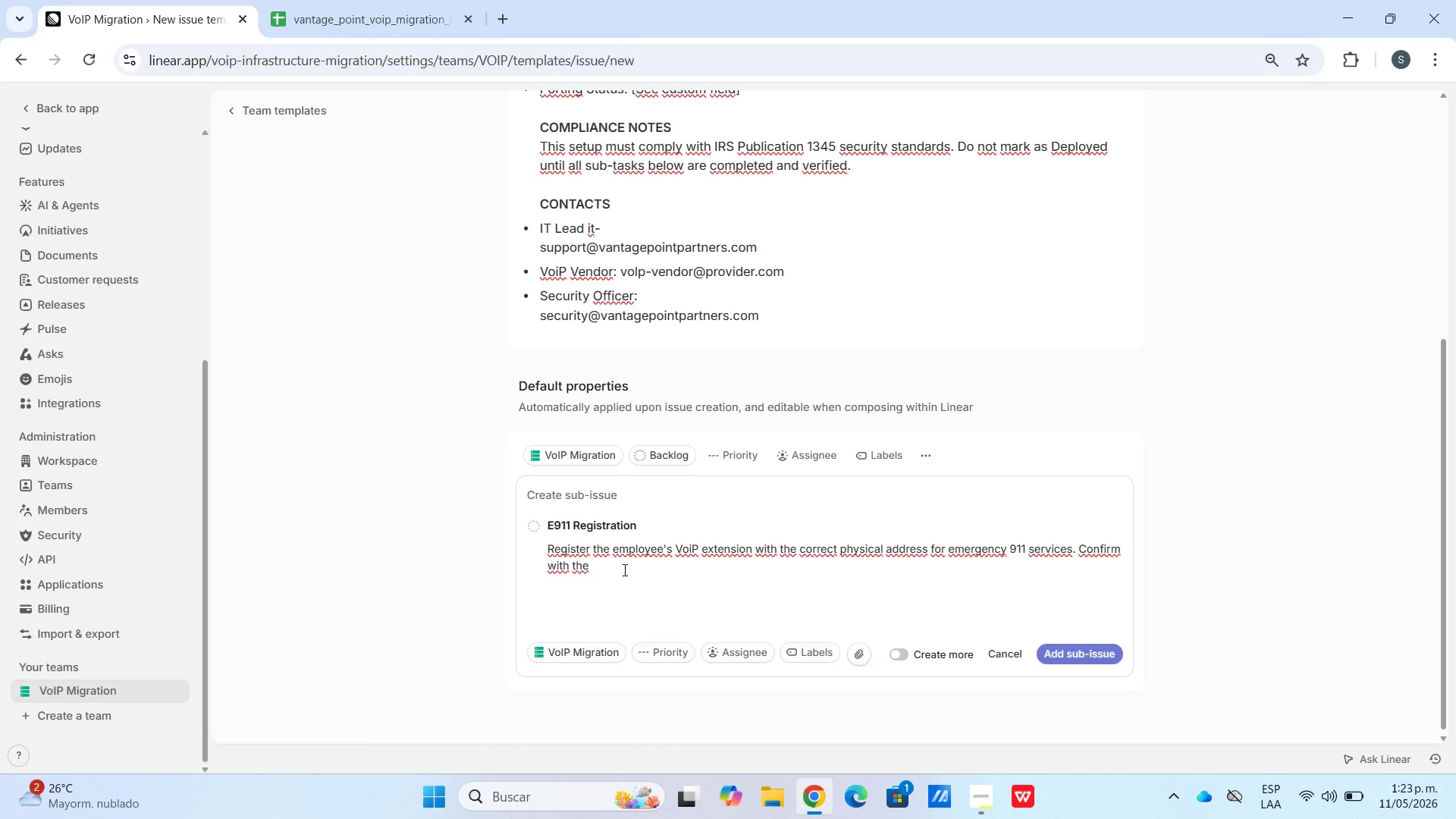 
type(Voi[p)
key(Backspace)
key(Backspace)
type(P provider that the address mar)
key(Backspace)
type(tchews)
key(Backspace)
key(Backspace)
type(s the office location on file. Required before any call can be made from this extension)
 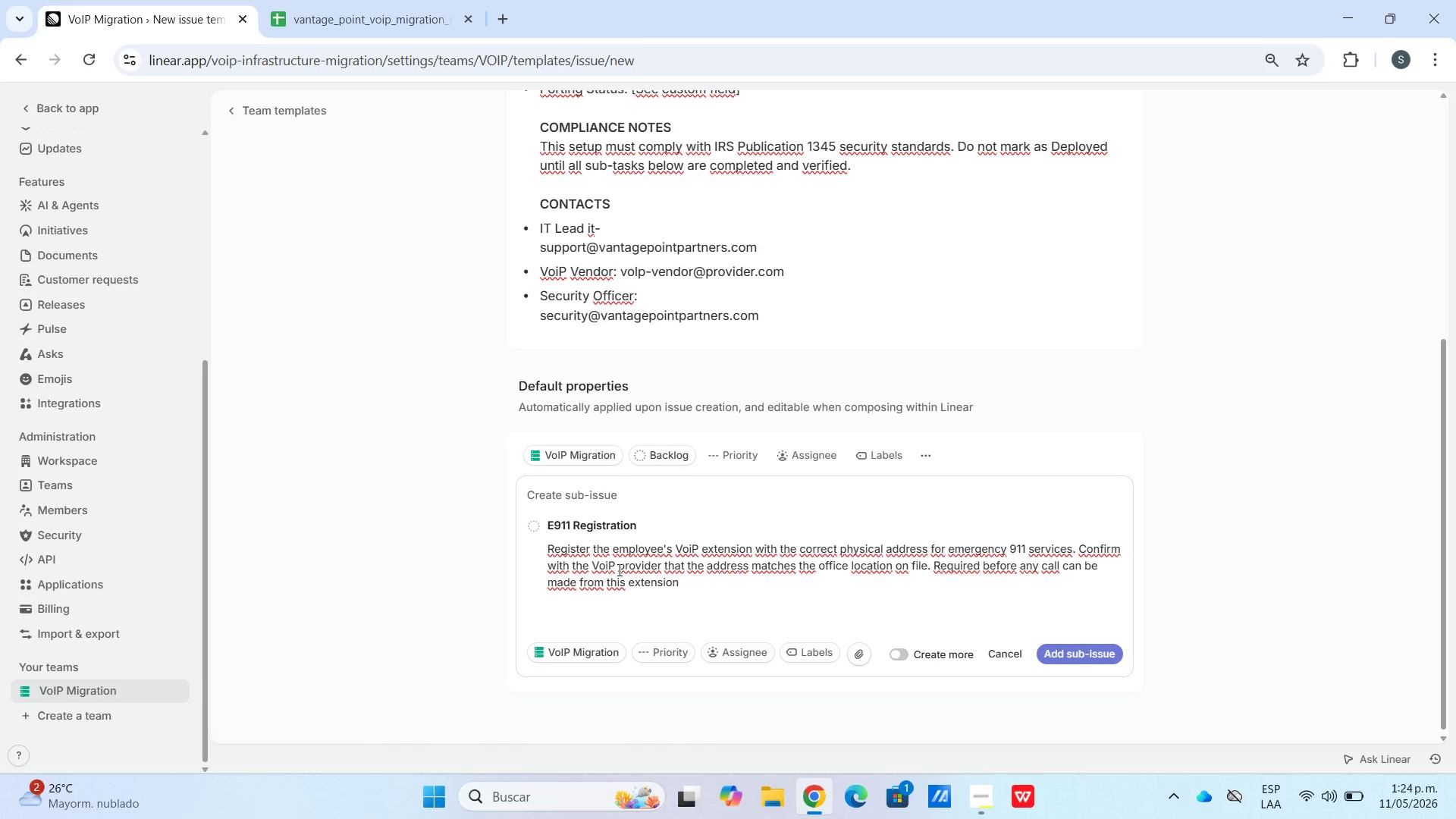 
wait(13.28)
 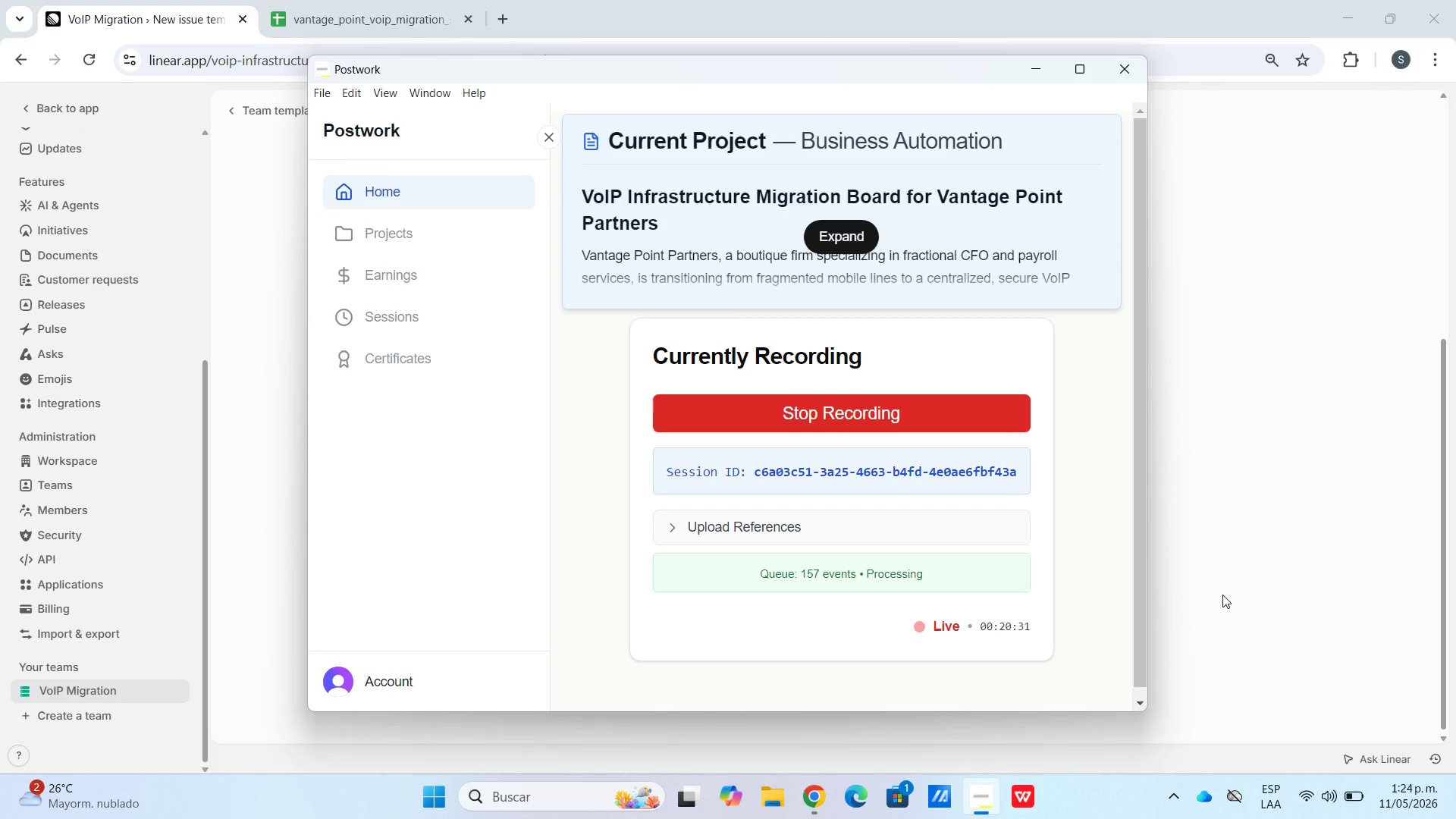 
left_click([981, 809])
 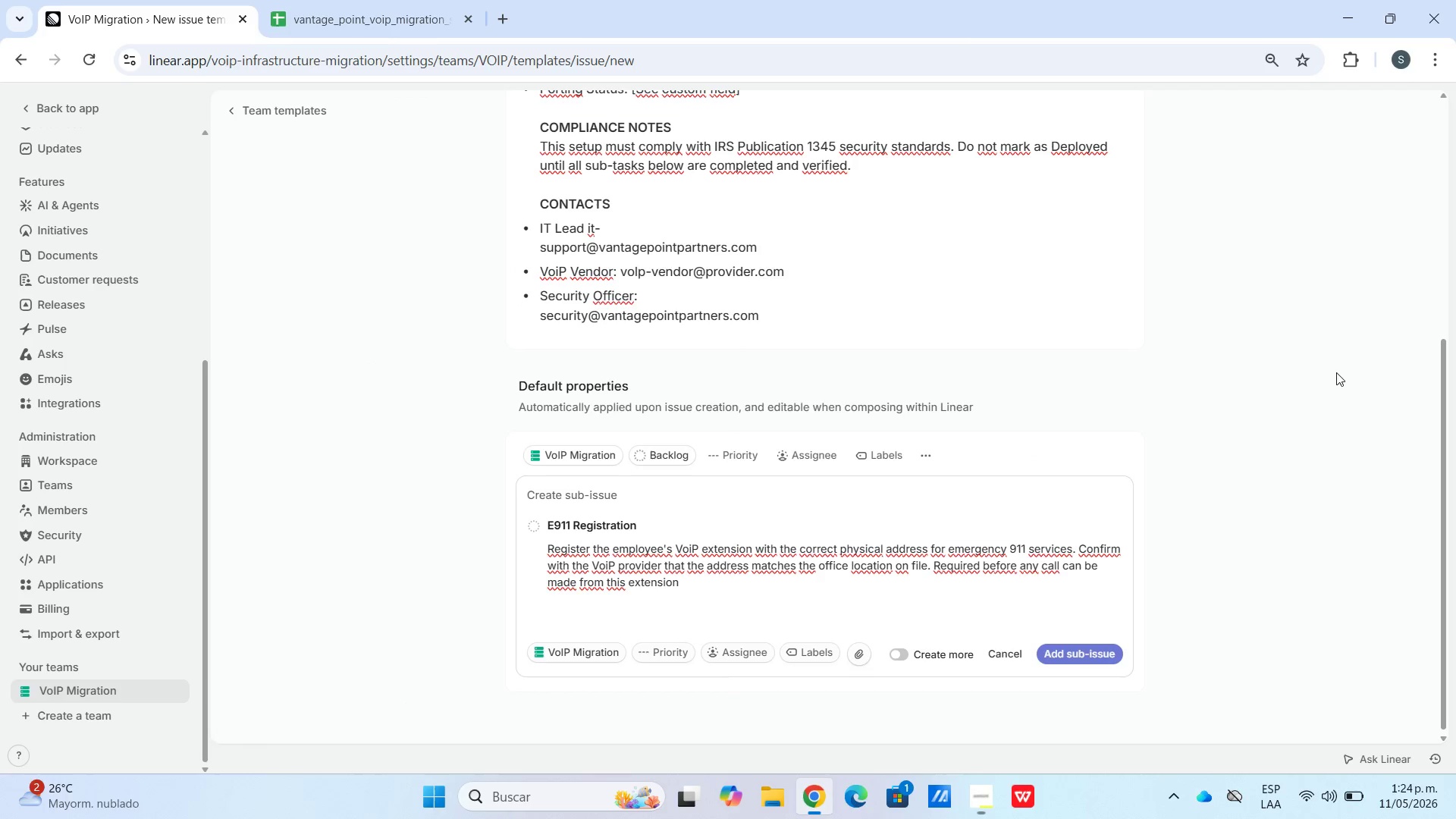 
left_click([722, 590])
 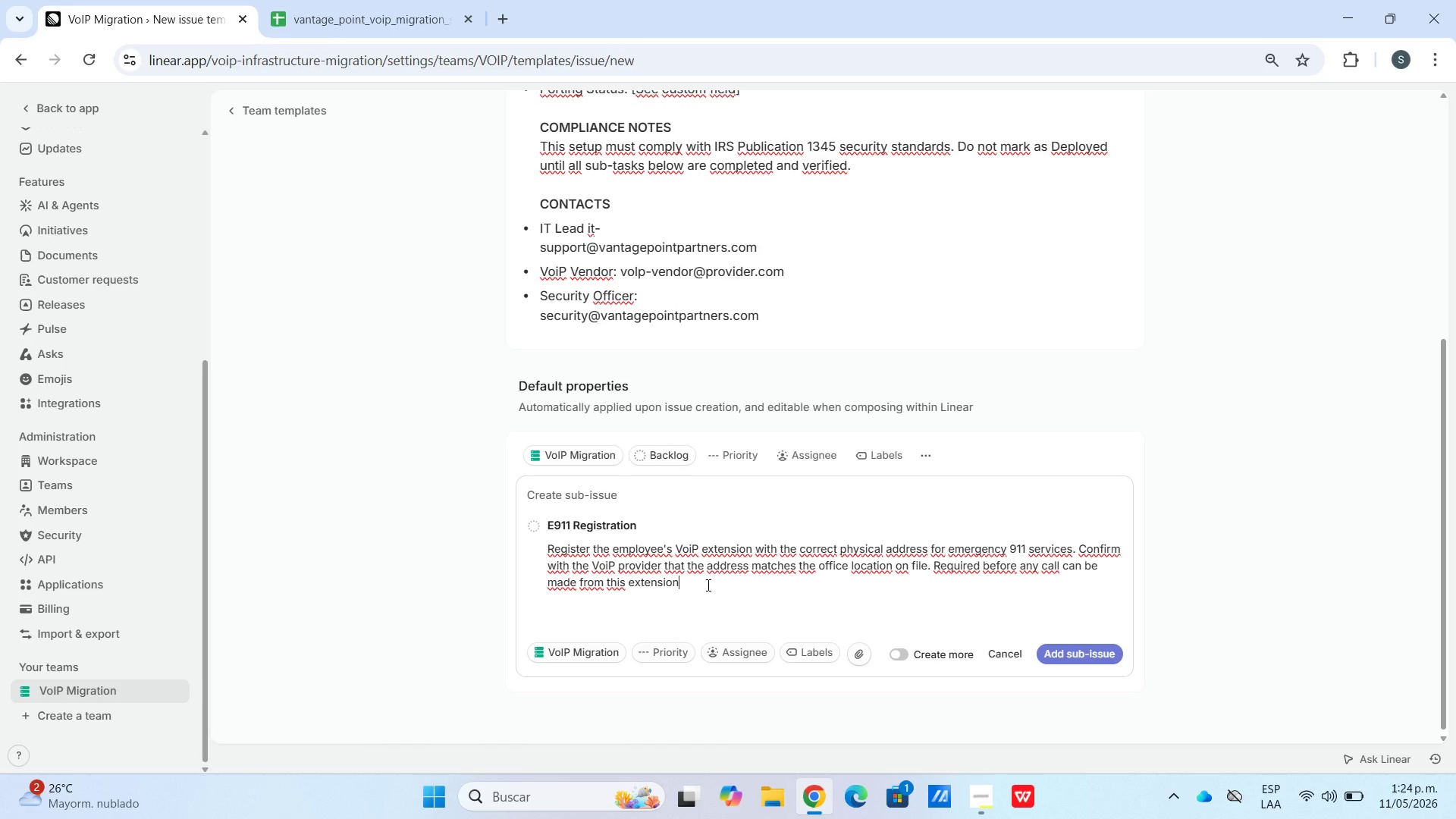 
wait(9.45)
 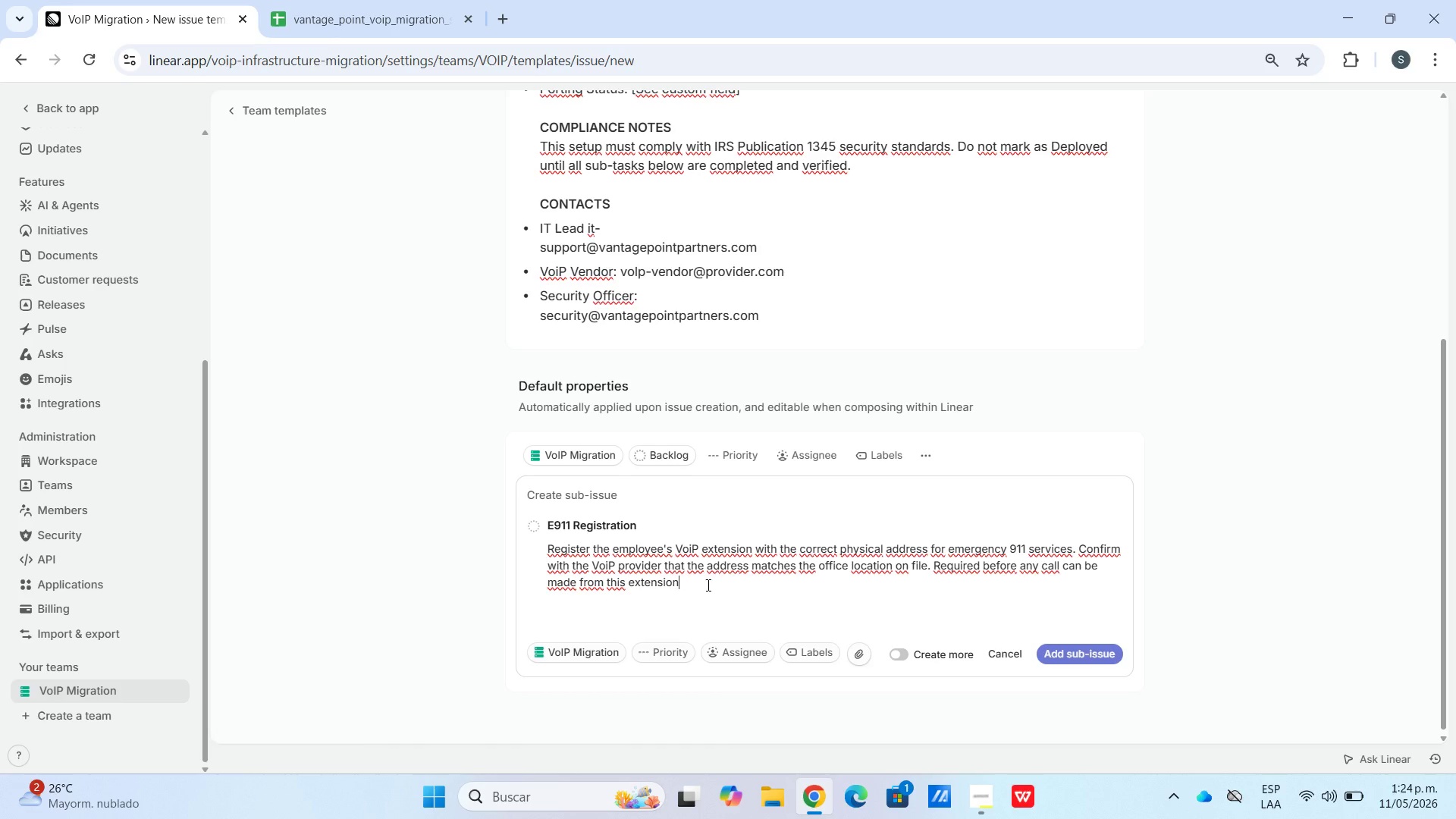 
left_click([1075, 593])
 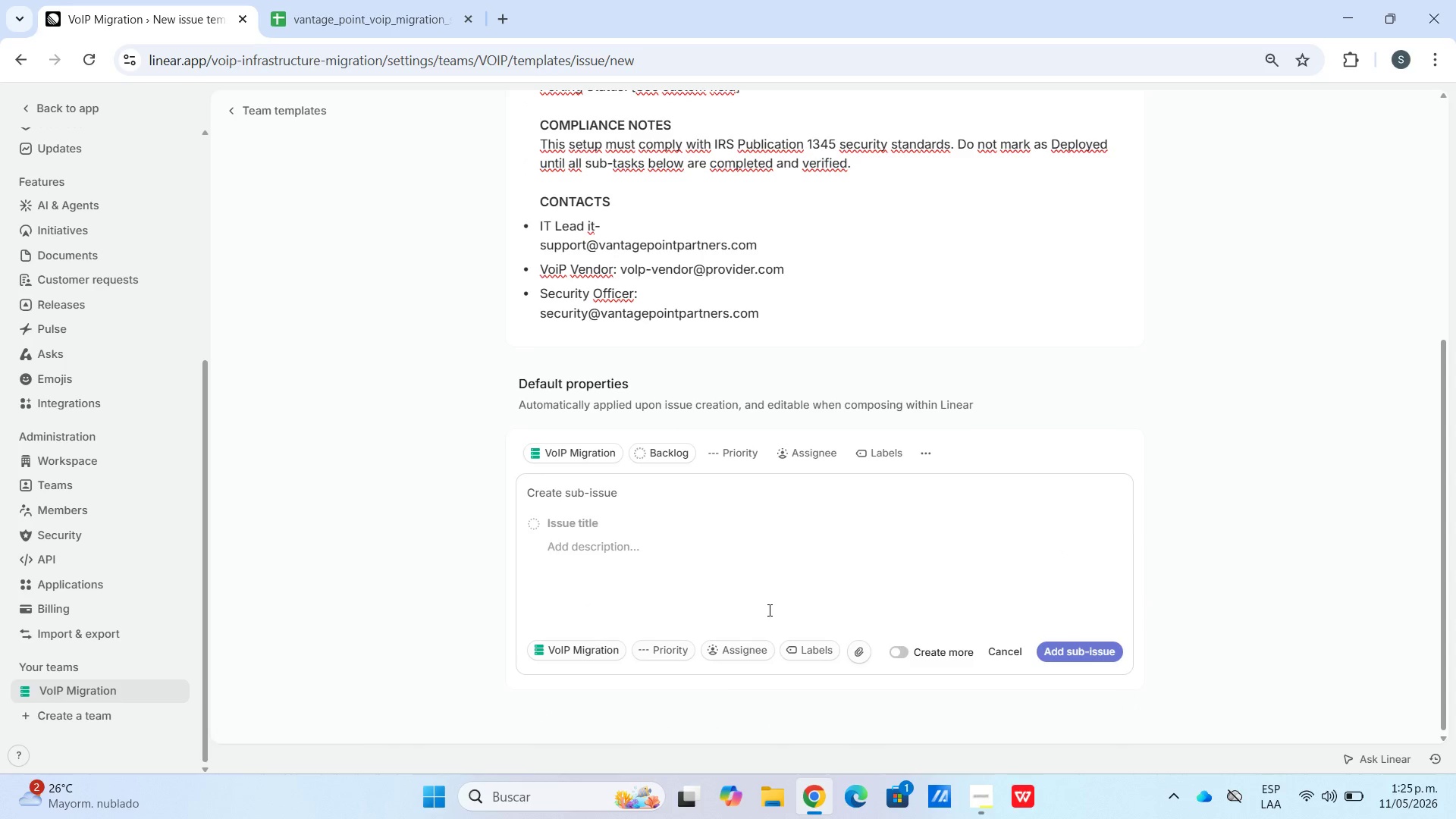 
type(IVR Recording)
 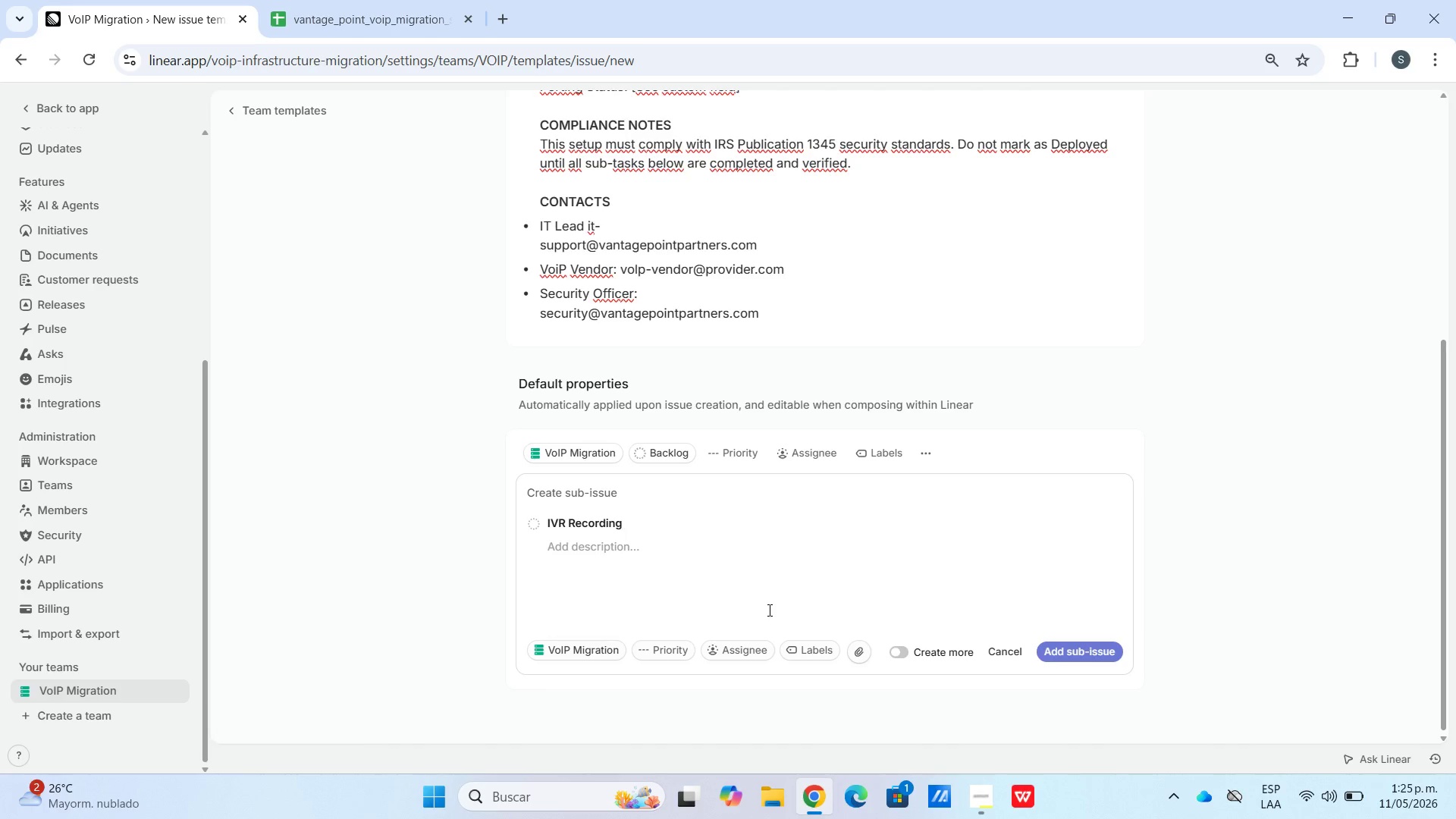 
key(Enter)
 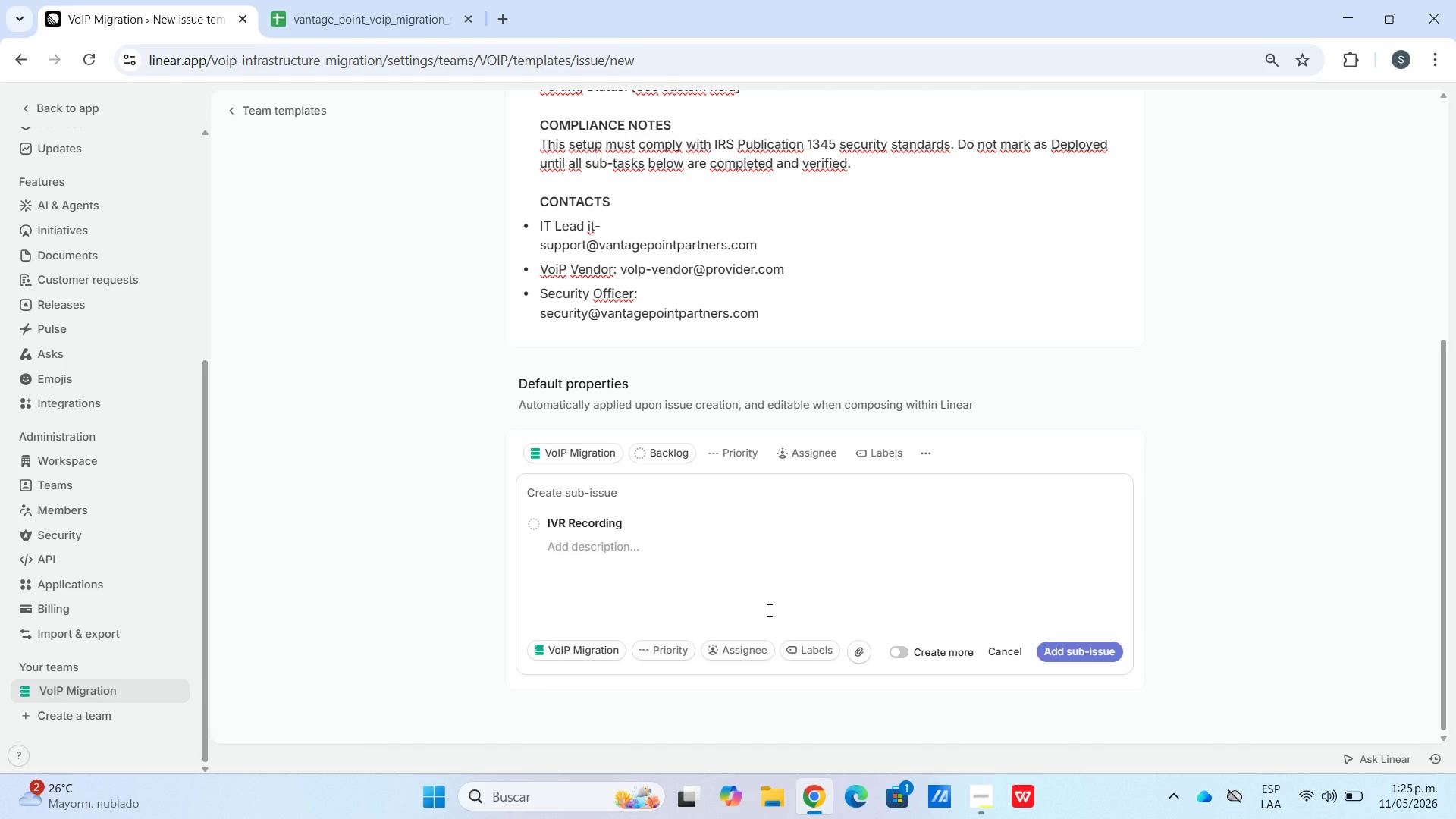 
type(Record the employee[sa)
key(Backspace)
type( name and deparr)
key(Backspace)
type(tment greeting for the IVR *interative Voice Response( system File format> MP3, minimum 128kbps. I)
key(Backspace)
type(Uploads)
key(Backspace)
type( recording to  )
key(Backspace)
type(the shares)
key(Backspace)
type(d drive folder> Voip)
key(Backspace)
type(P-Recordings")
 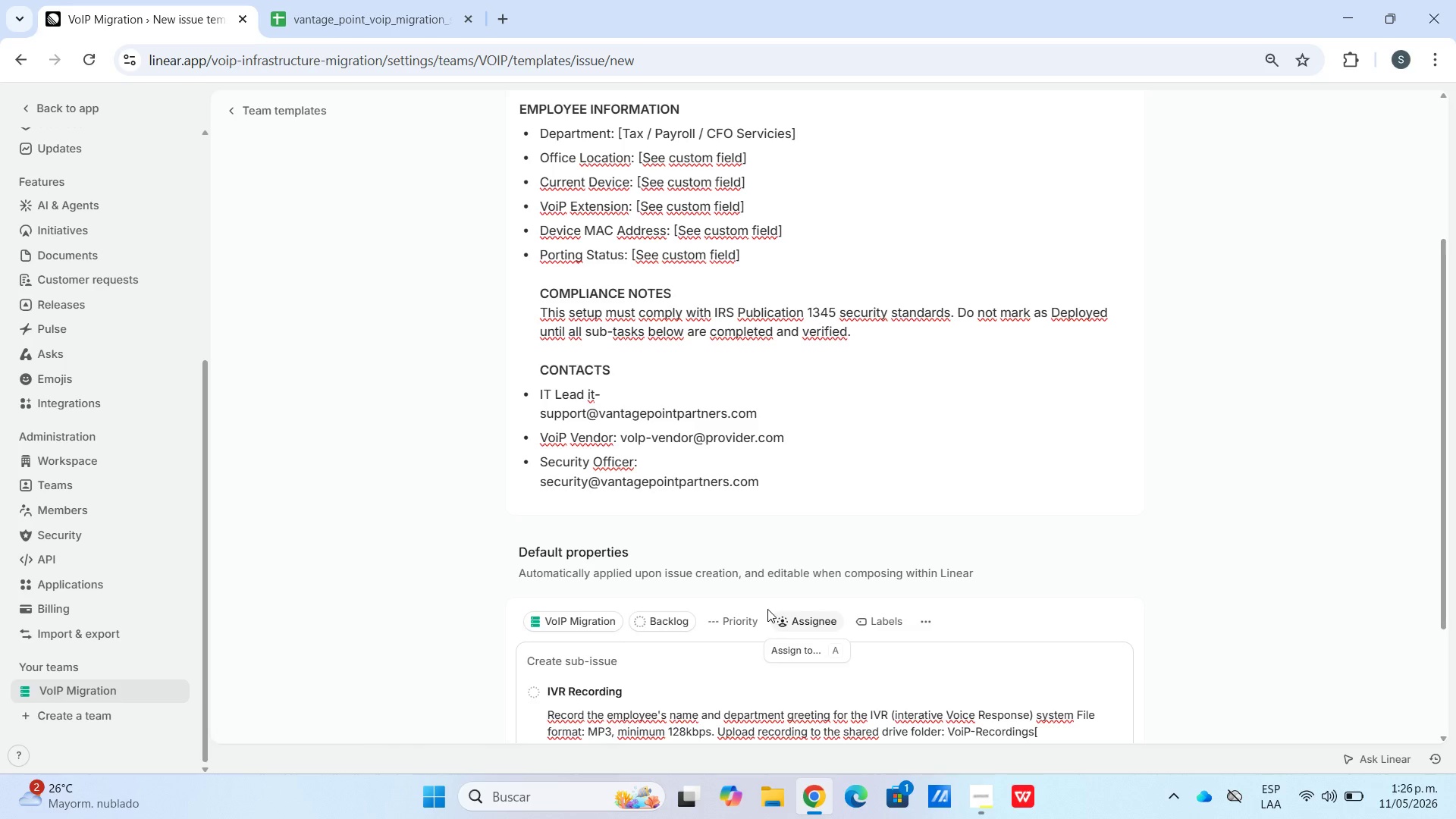 
type(Department? & "E)
 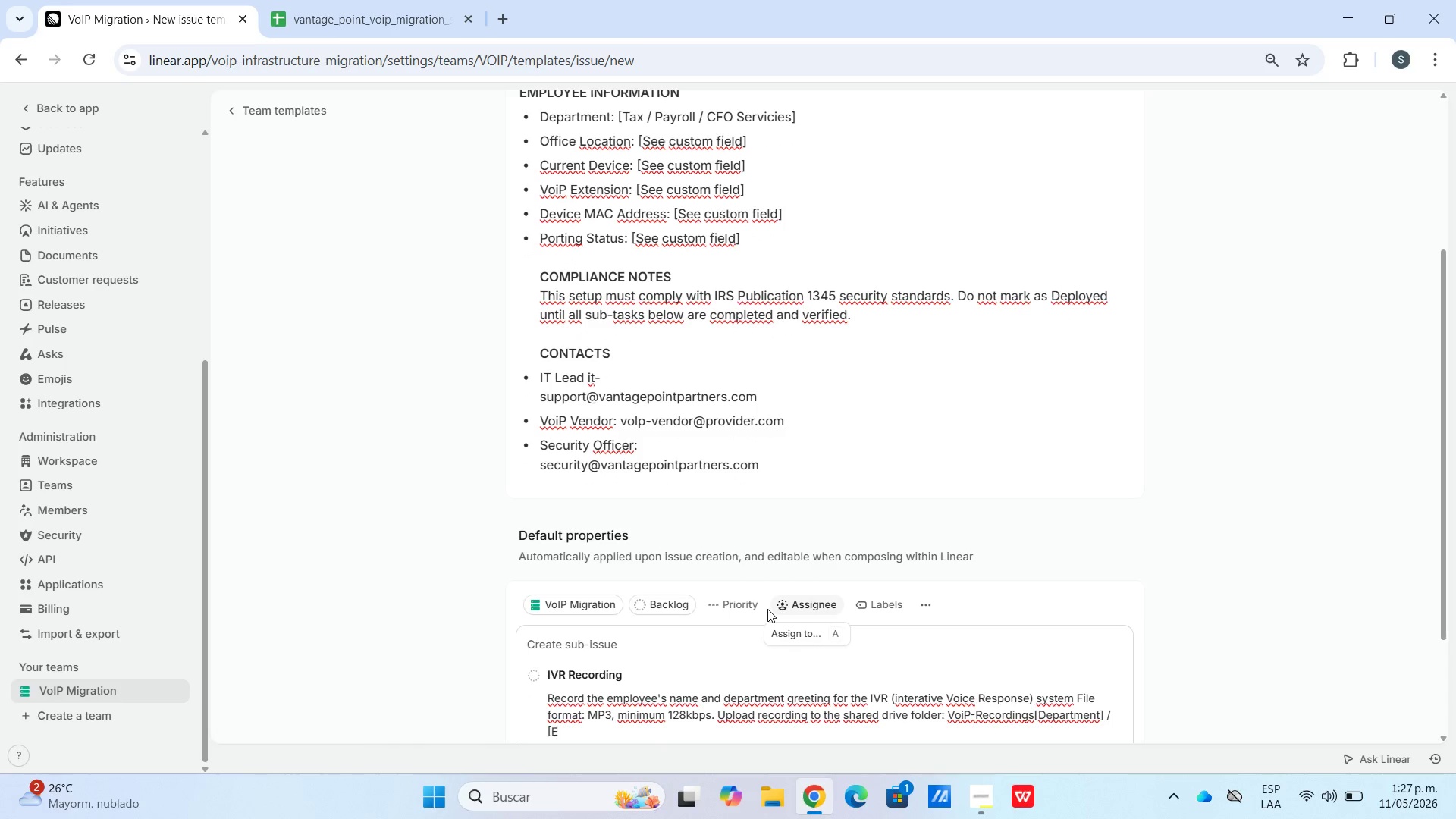 
type(xtension Numbver)
key(Backspace)
key(Backspace)
key(Backspace)
type(er?&)
 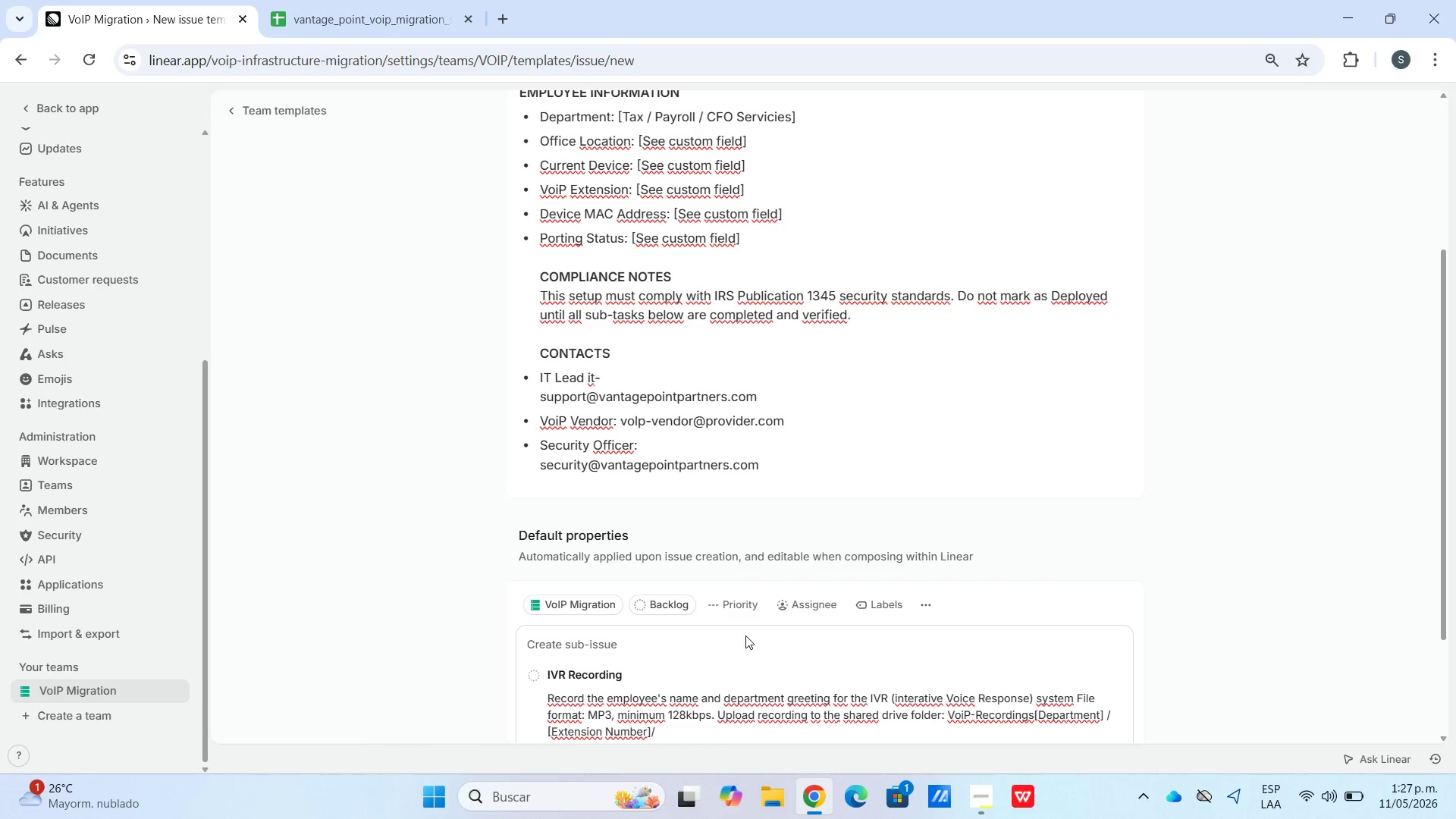 
key(Backspace)
 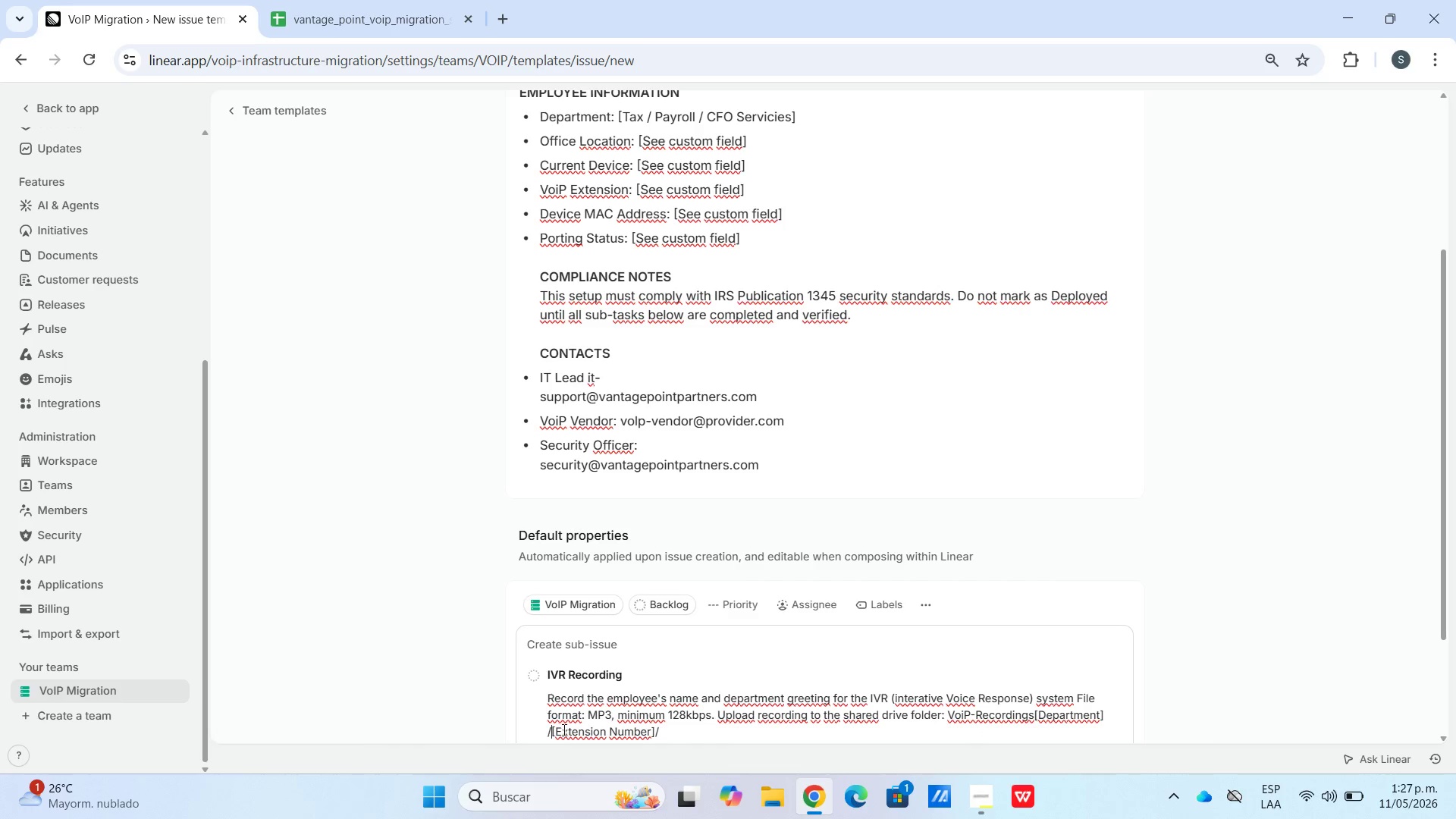 
left_click([547, 734])
 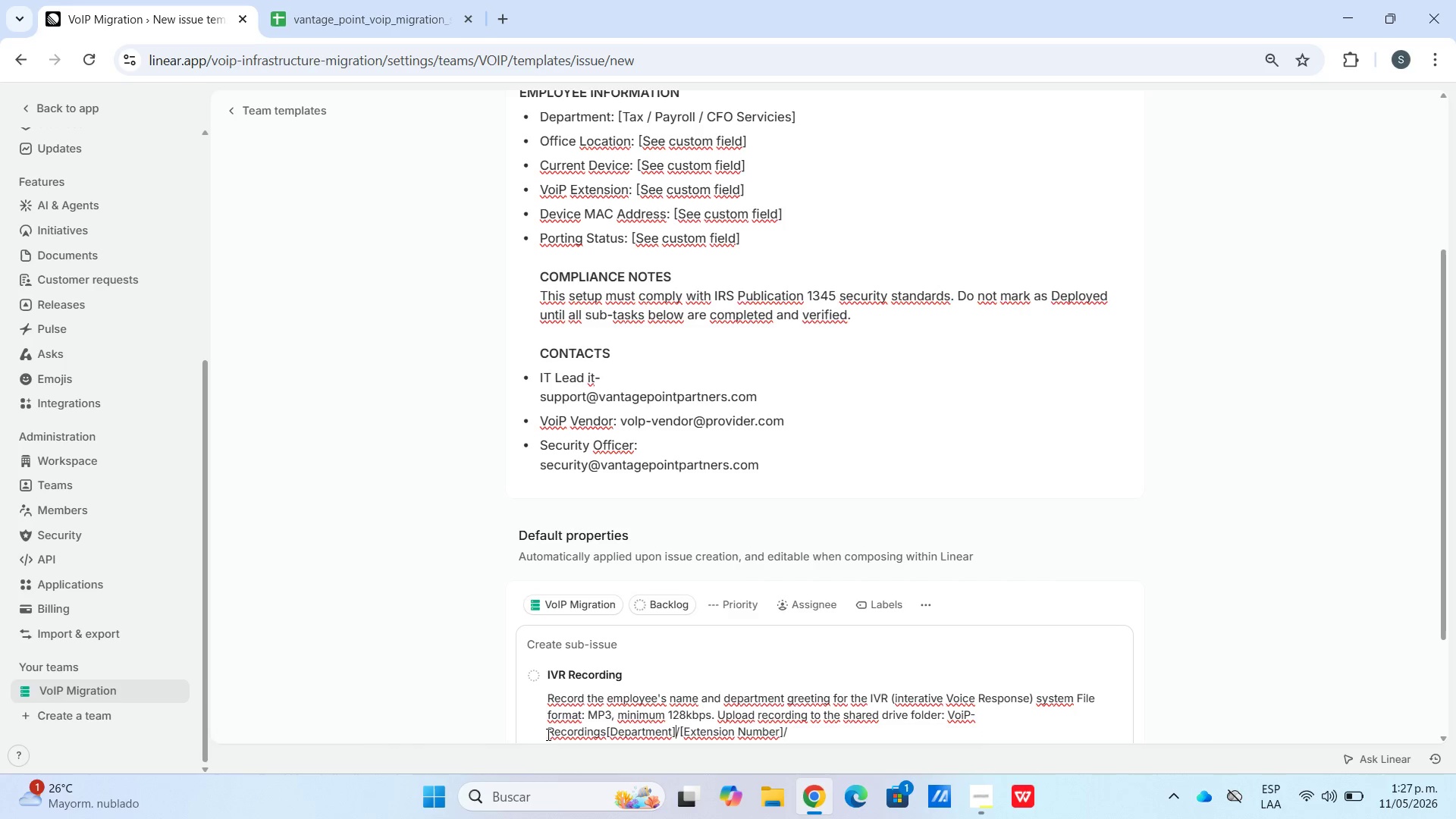 
key(Backspace)
 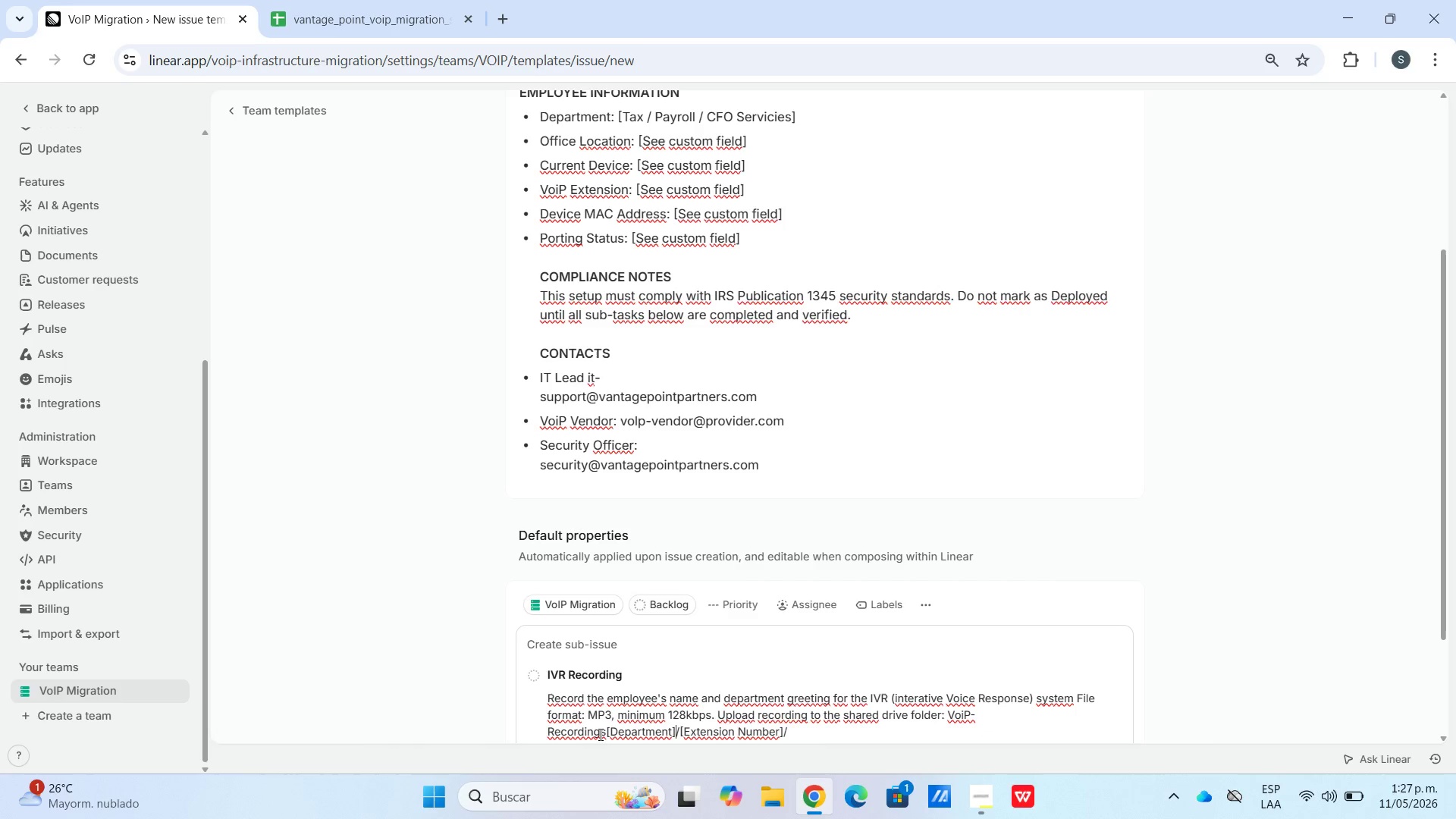 
wait(6.83)
 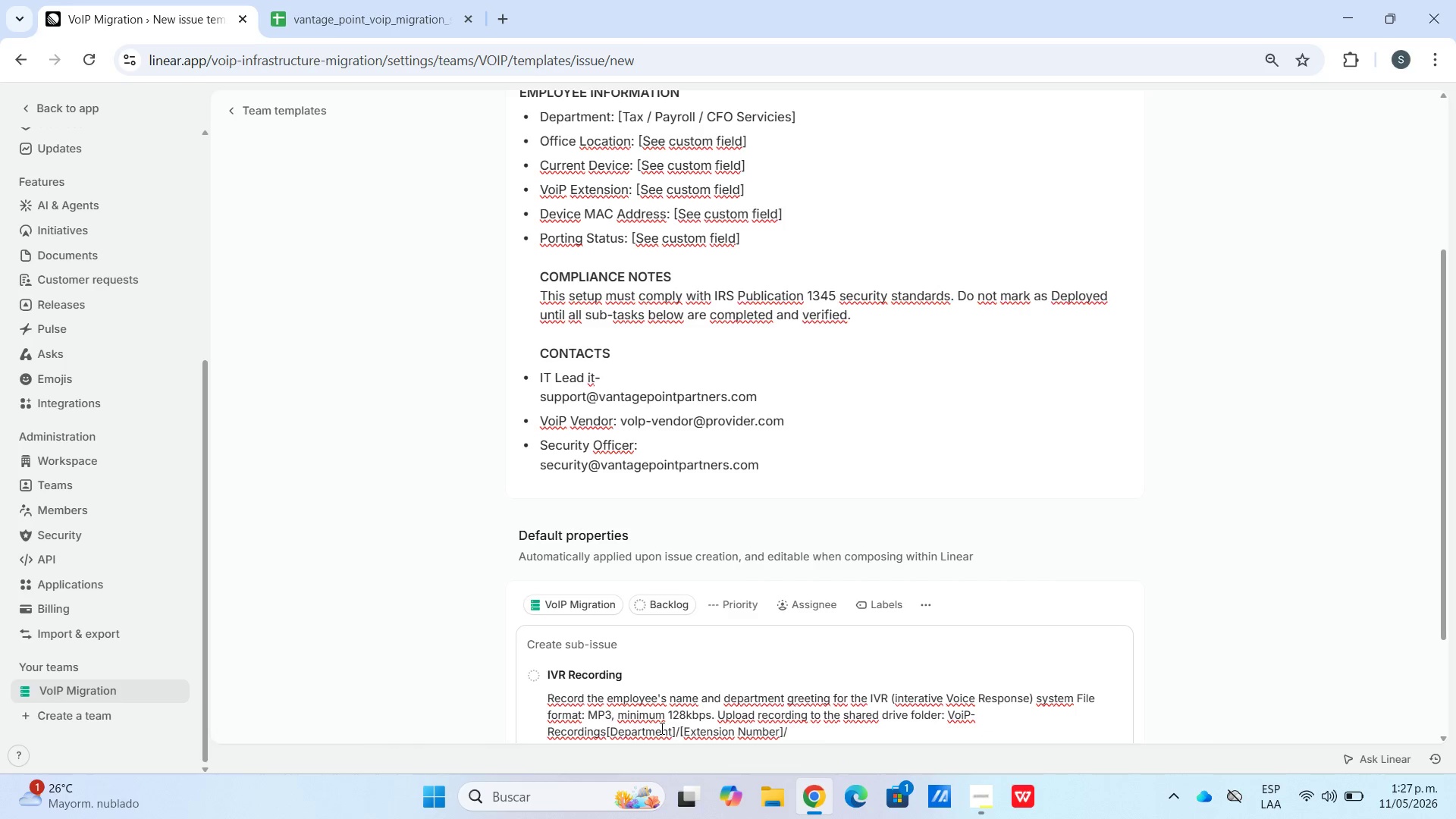 
left_click([607, 733])
 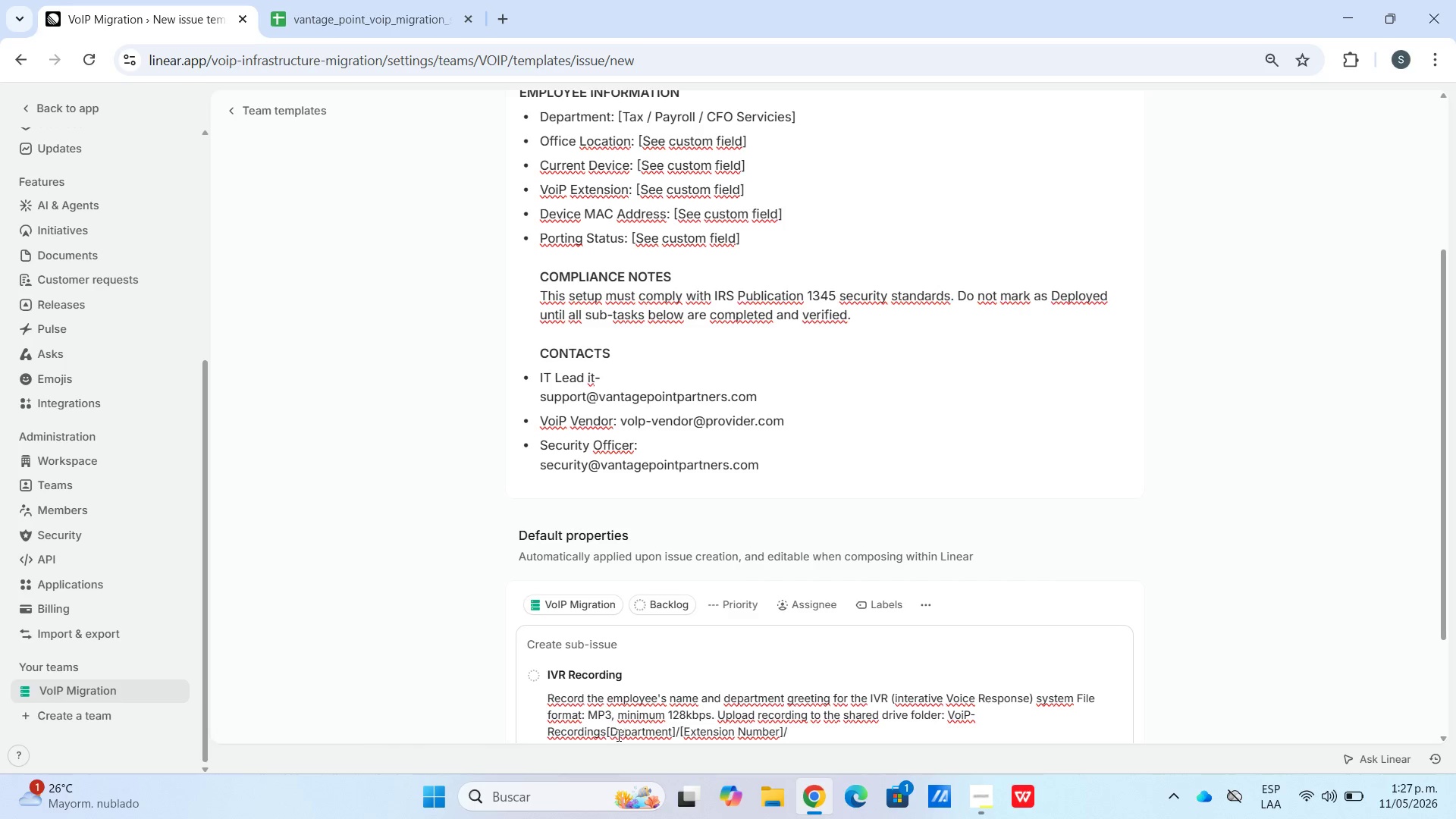 
left_click([607, 733])
 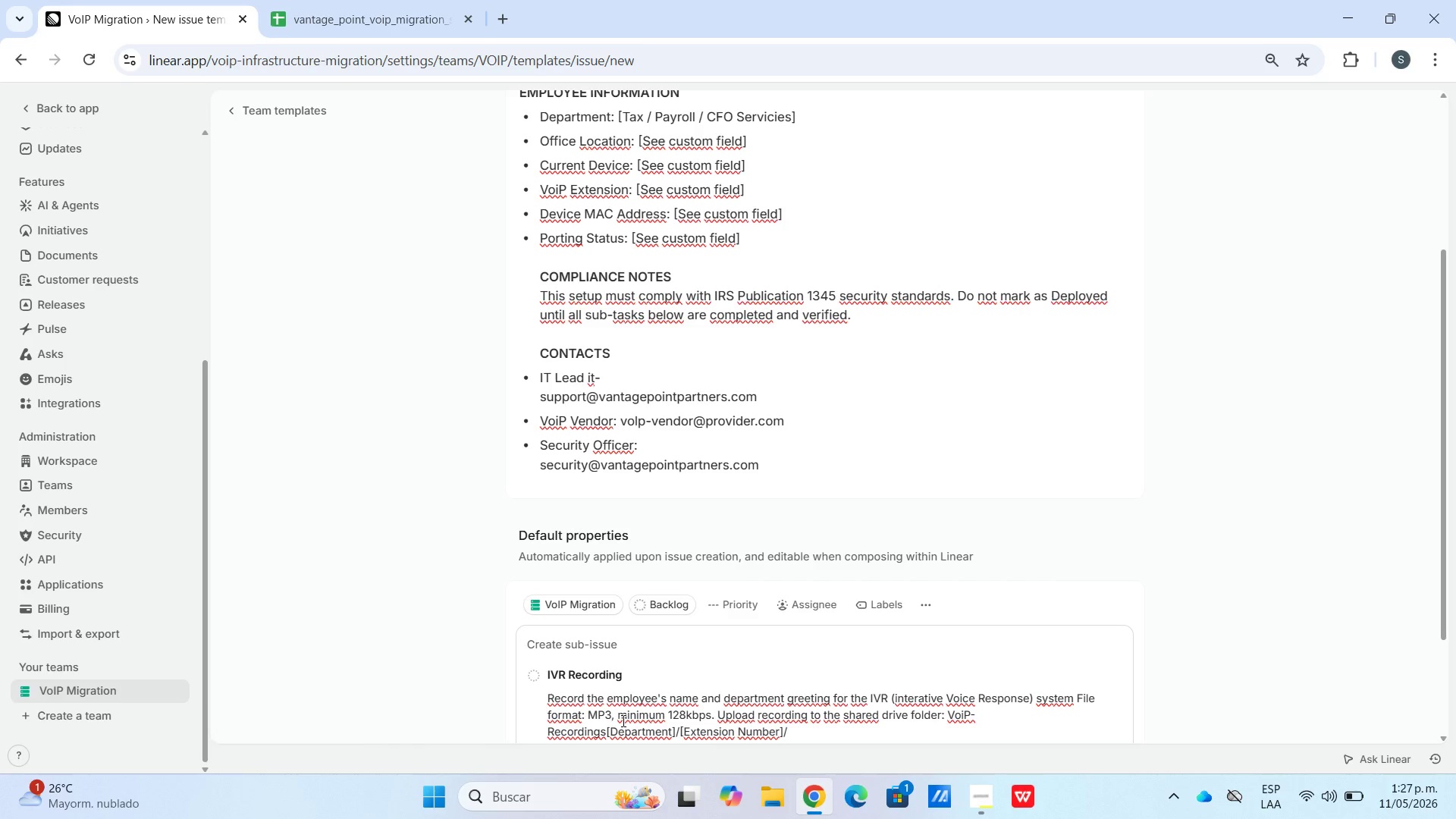 
key(Shift+7)
 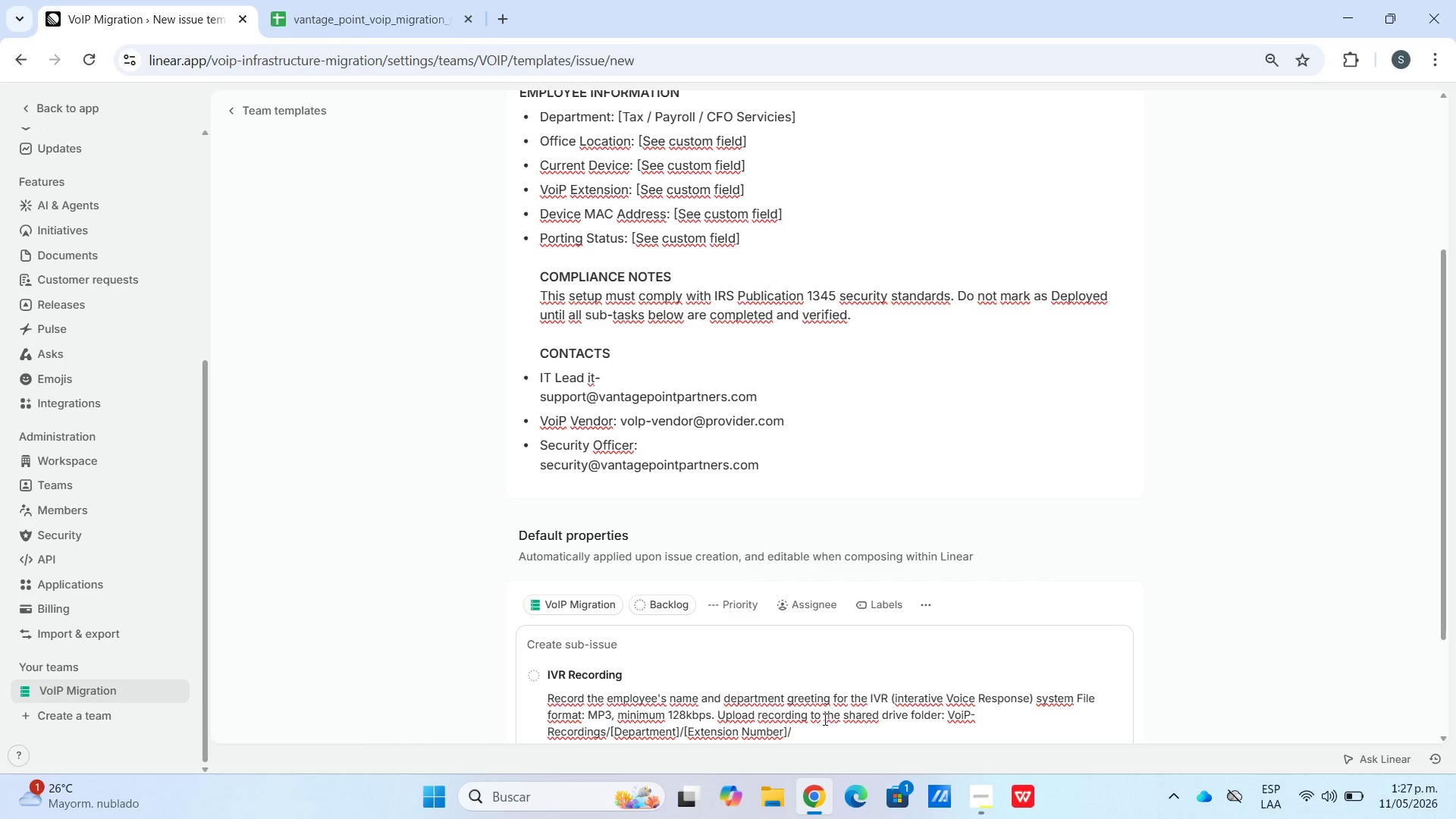 
scroll: coordinate [810, 727], scroll_direction: down, amount: 2.0
 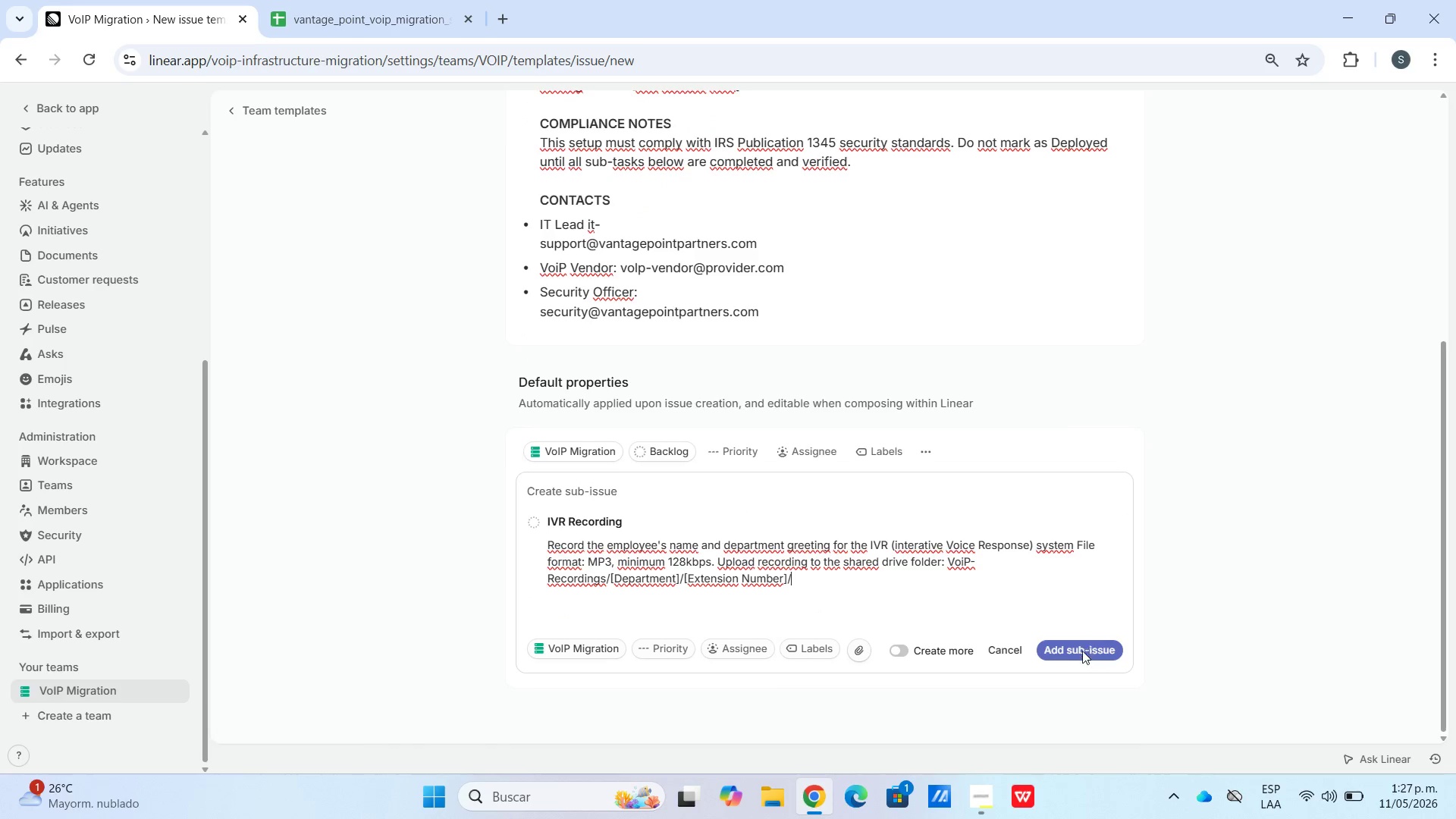 
left_click([1056, 645])
 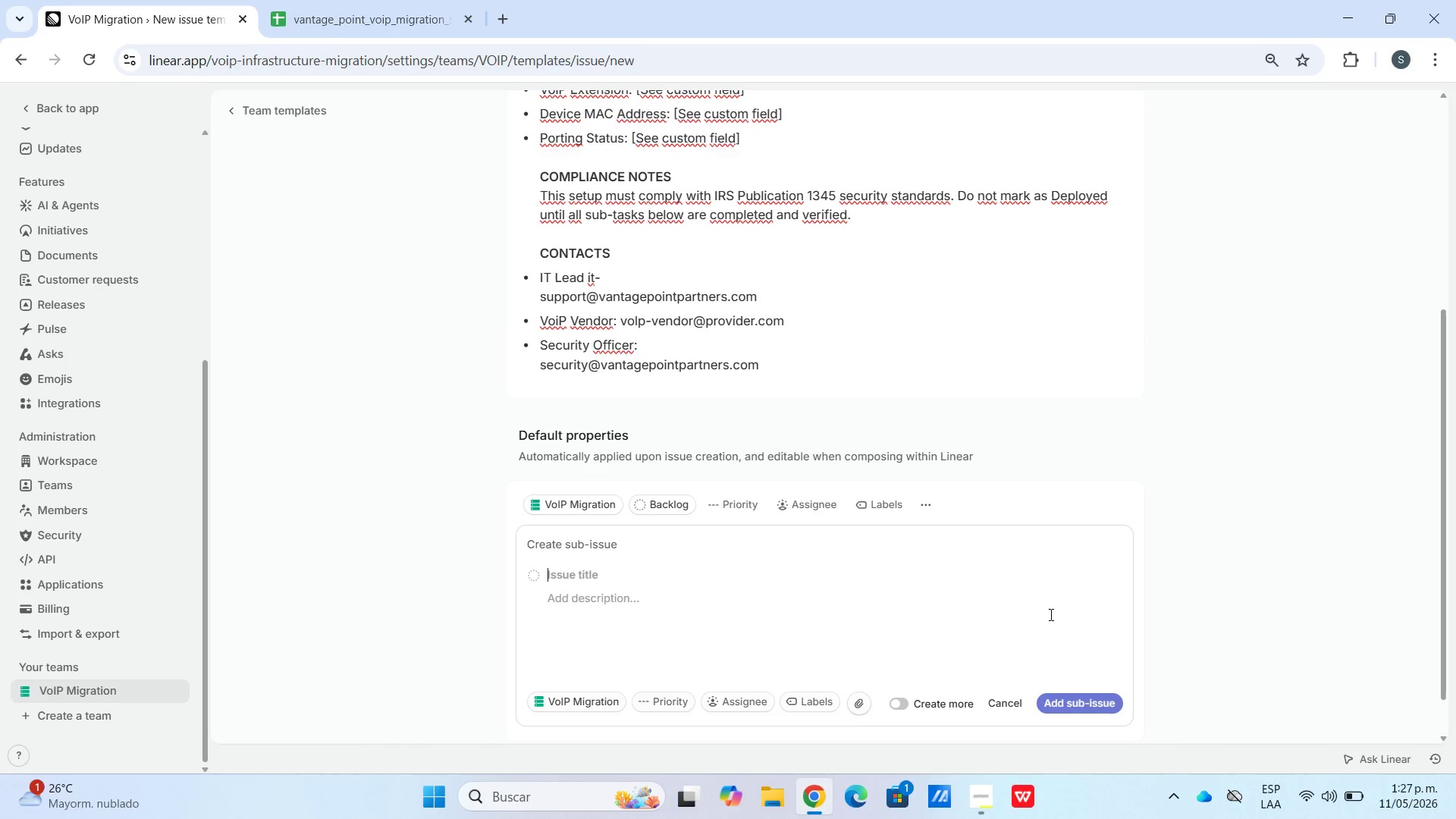 
wait(6.05)
 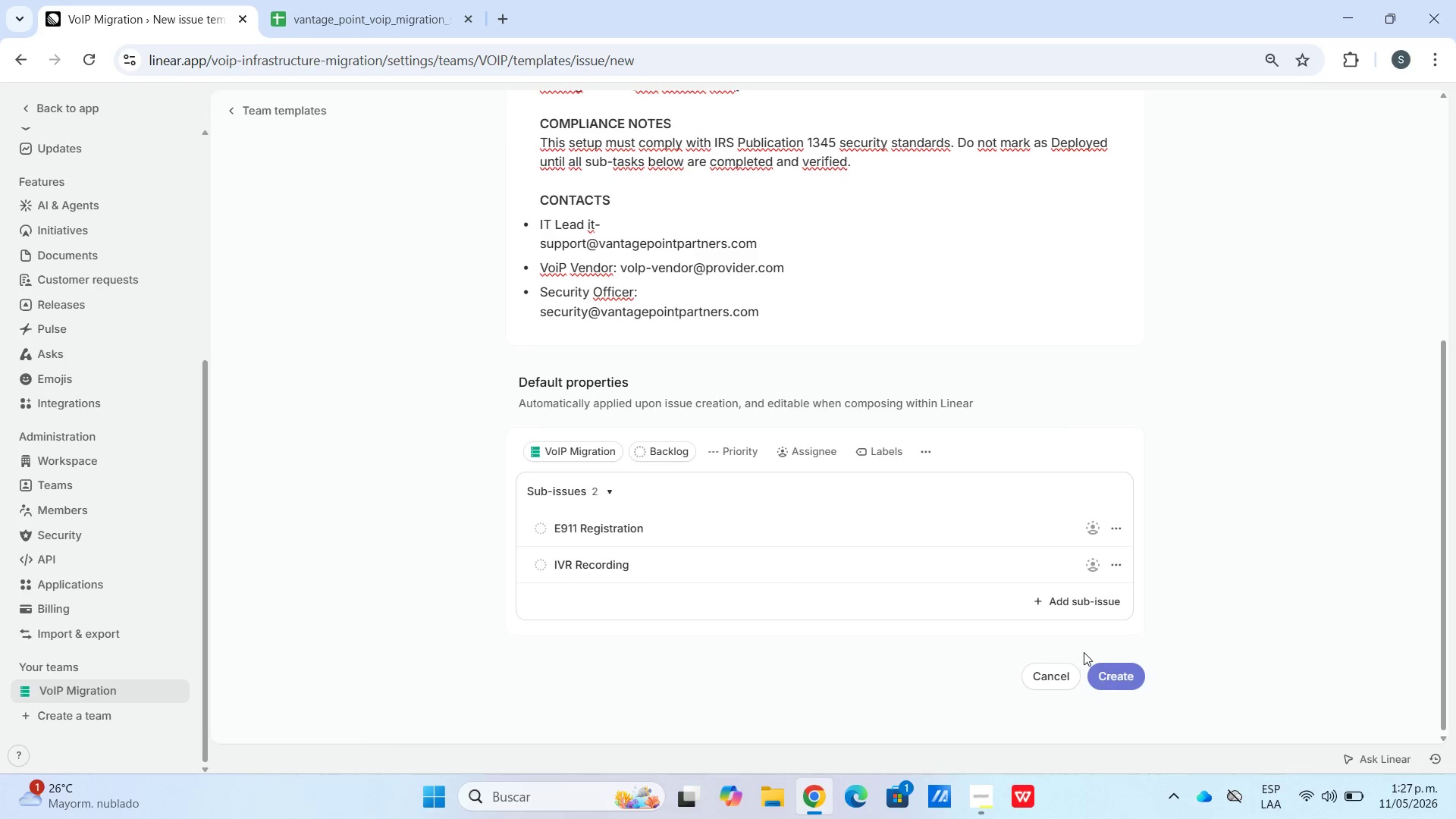 
type(Voicemail-to-Eam)
key(Backspace)
key(Backspace)
type(mail Encryption)
 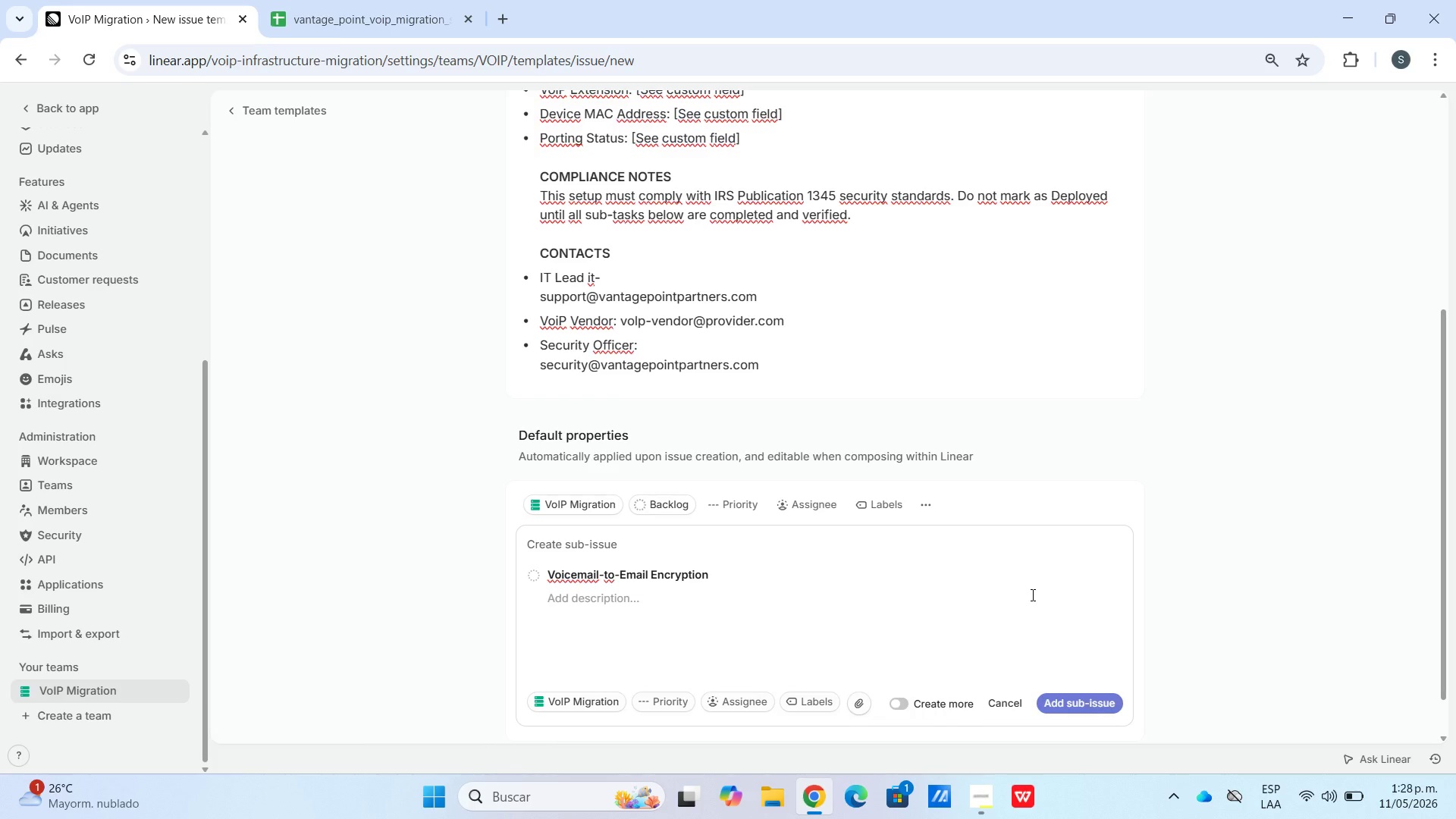 
left_click([654, 627])
 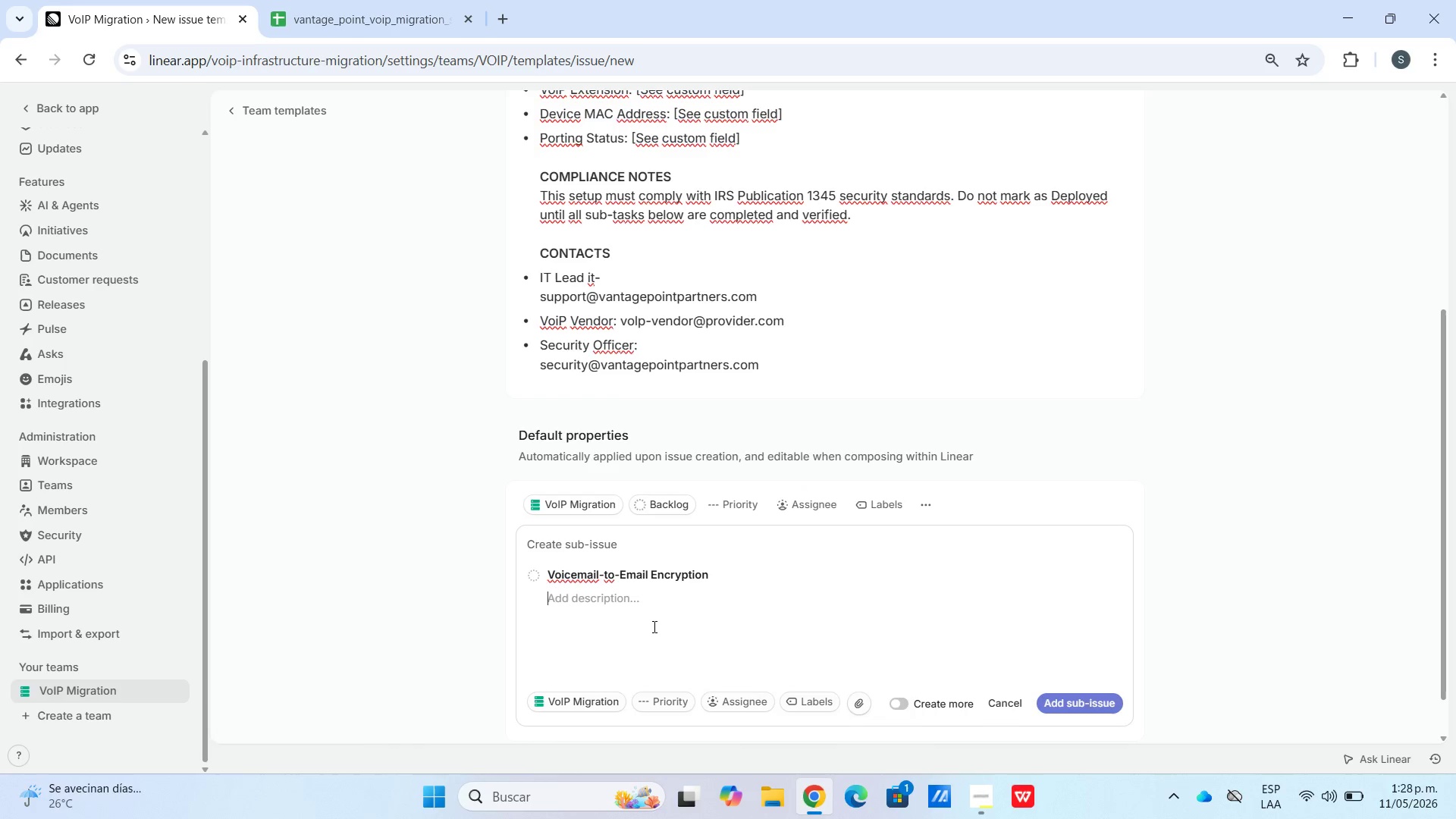 
type(Configure the voicemail-to-email forwarding for this extension)
 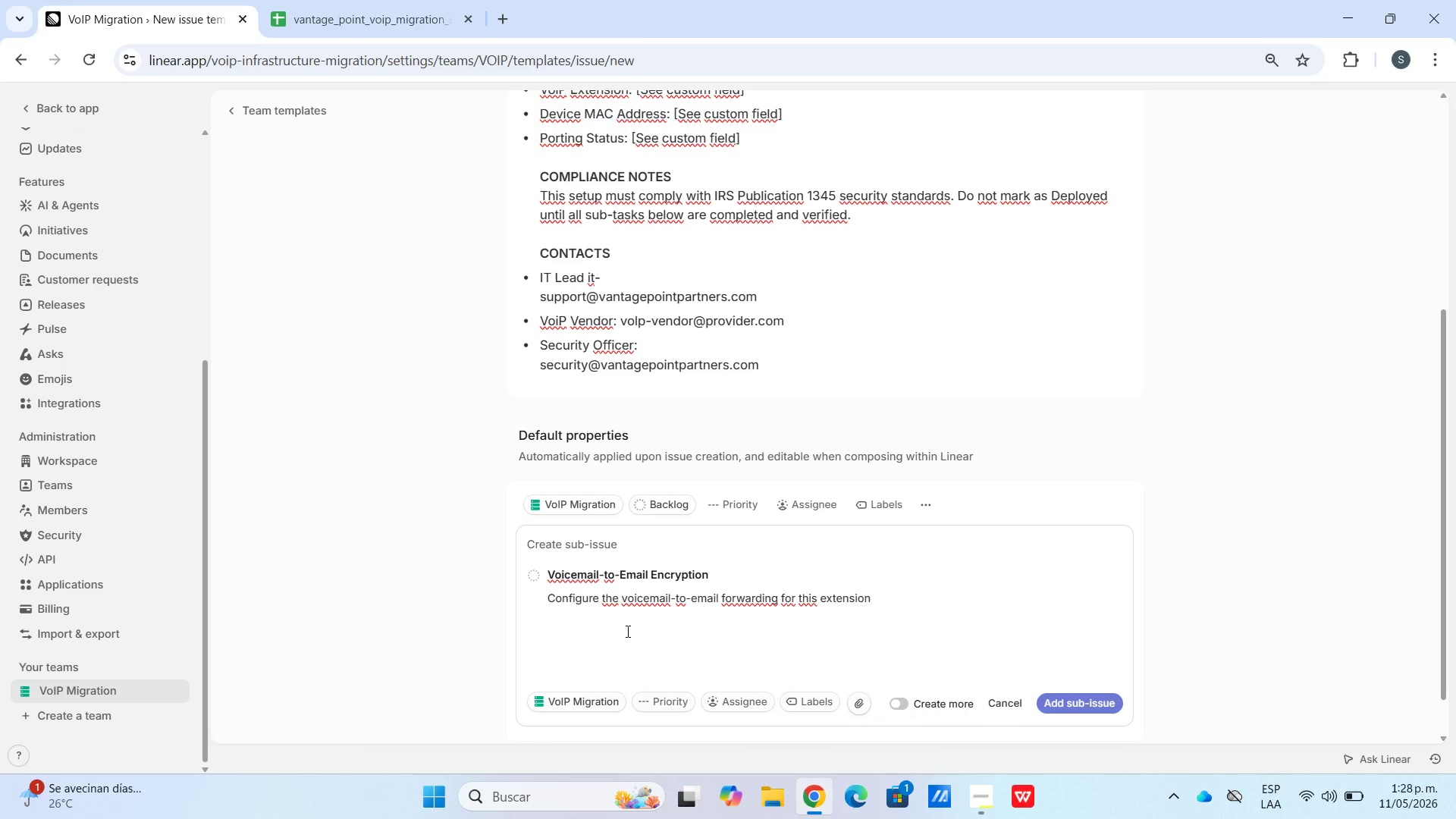 
key(Period)
 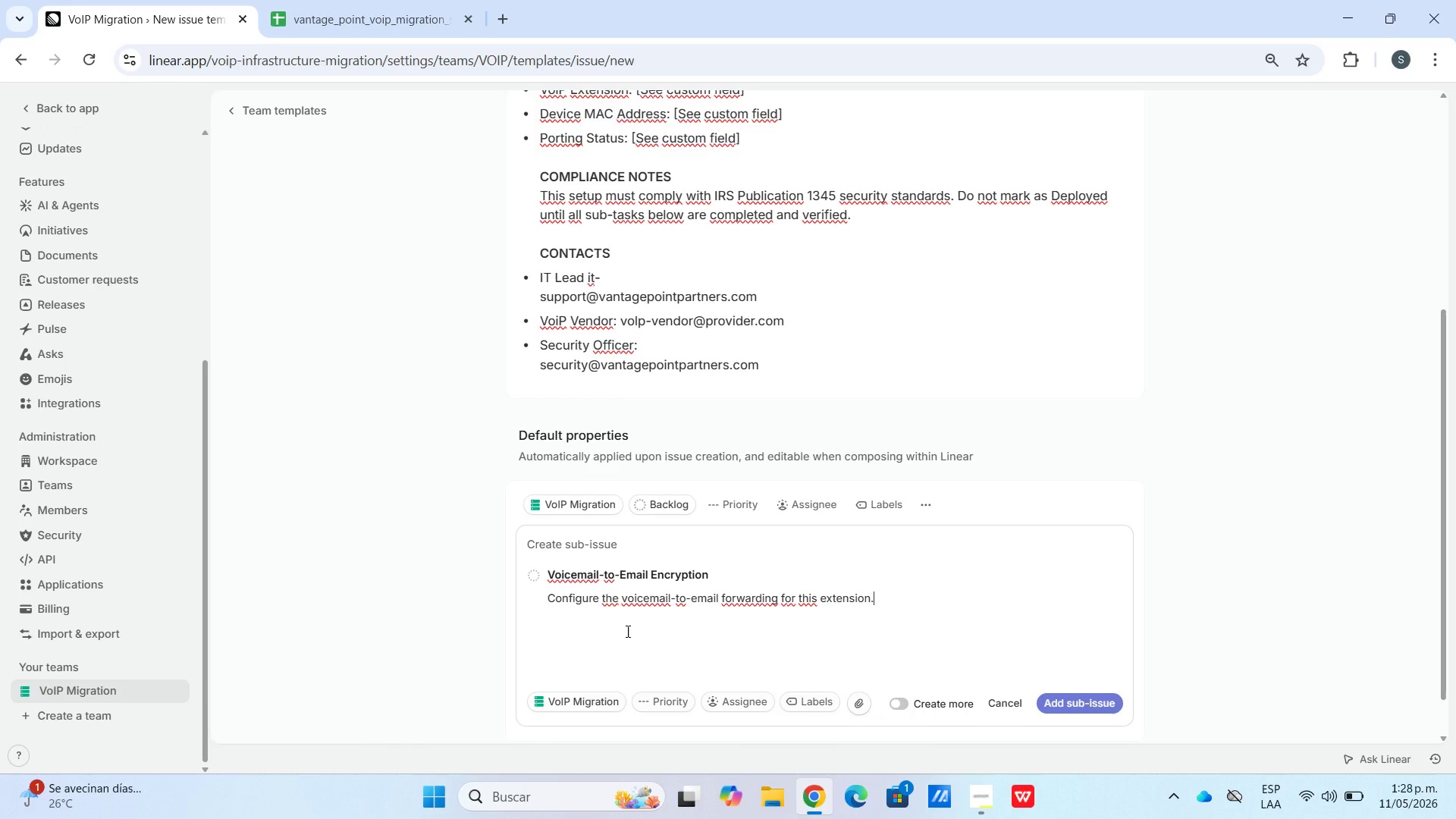 
key(Shift+Enter)
 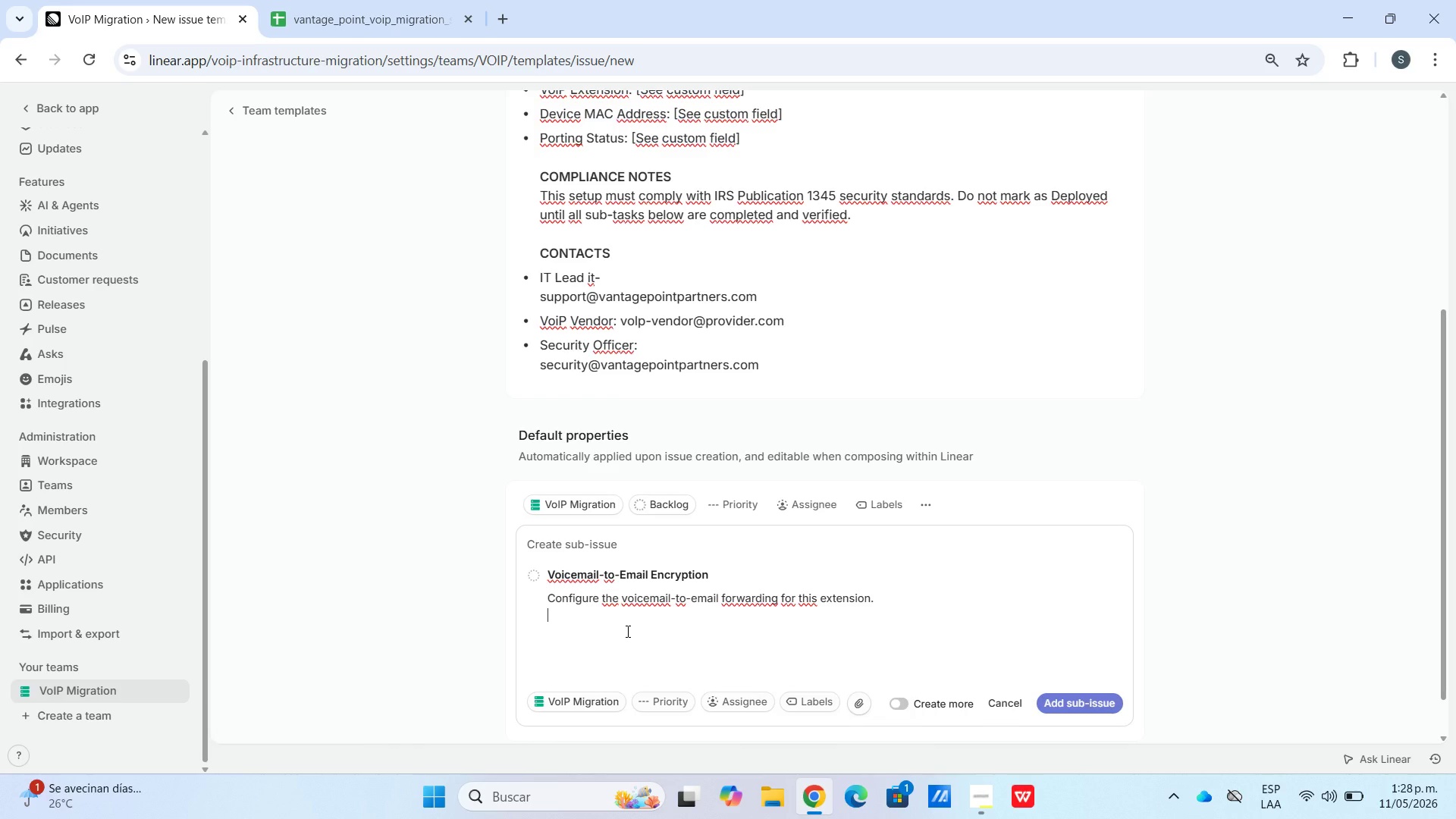 
type(Encryption must be enabled *TLS 1.2 or hi)
 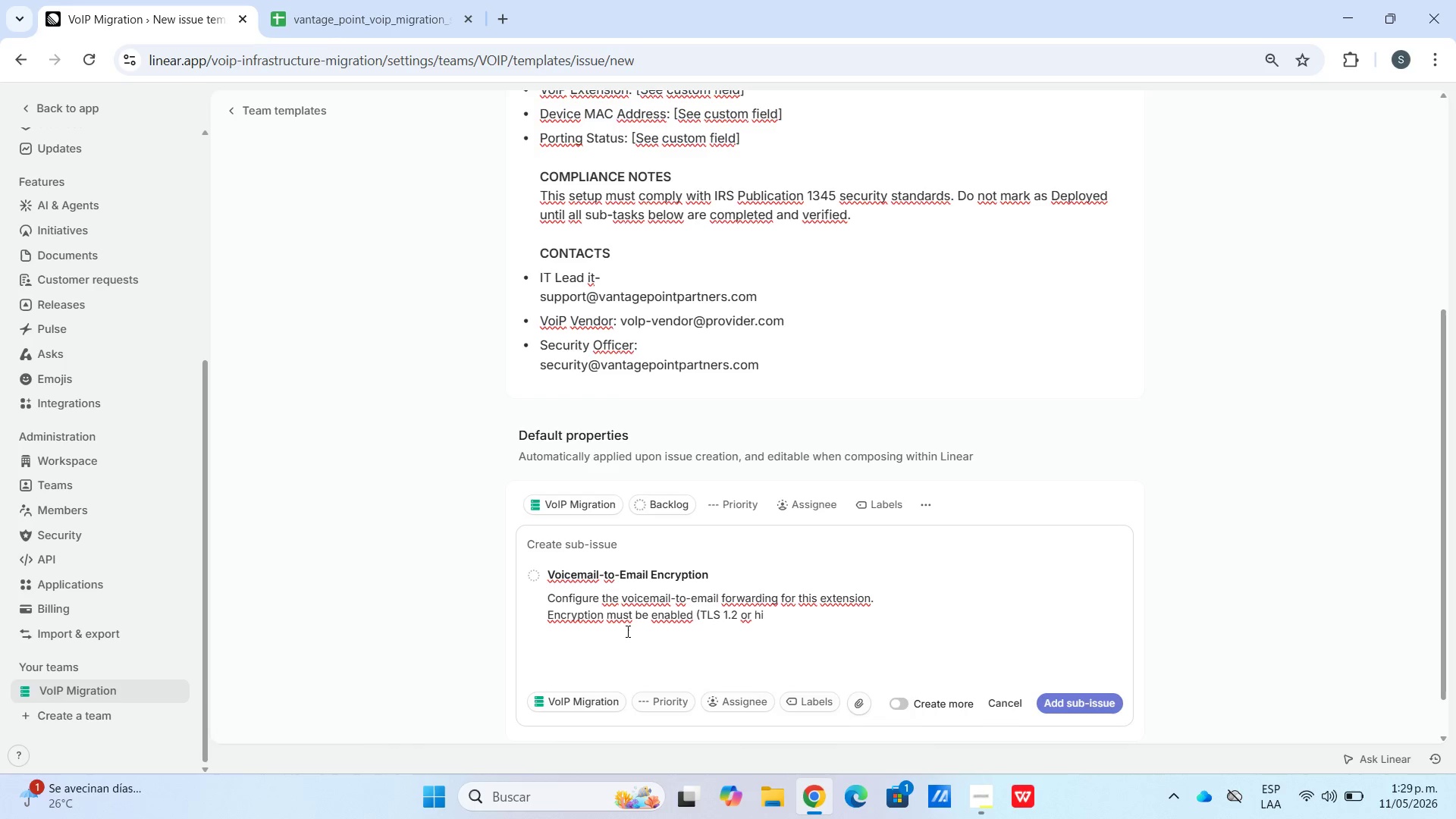 
type(gther( on the SMP)
key(Backspace)
type(TP relay. Verifgt)
key(Backspace)
key(Backspace)
type(y that voicemail attachments are delivered encry)
 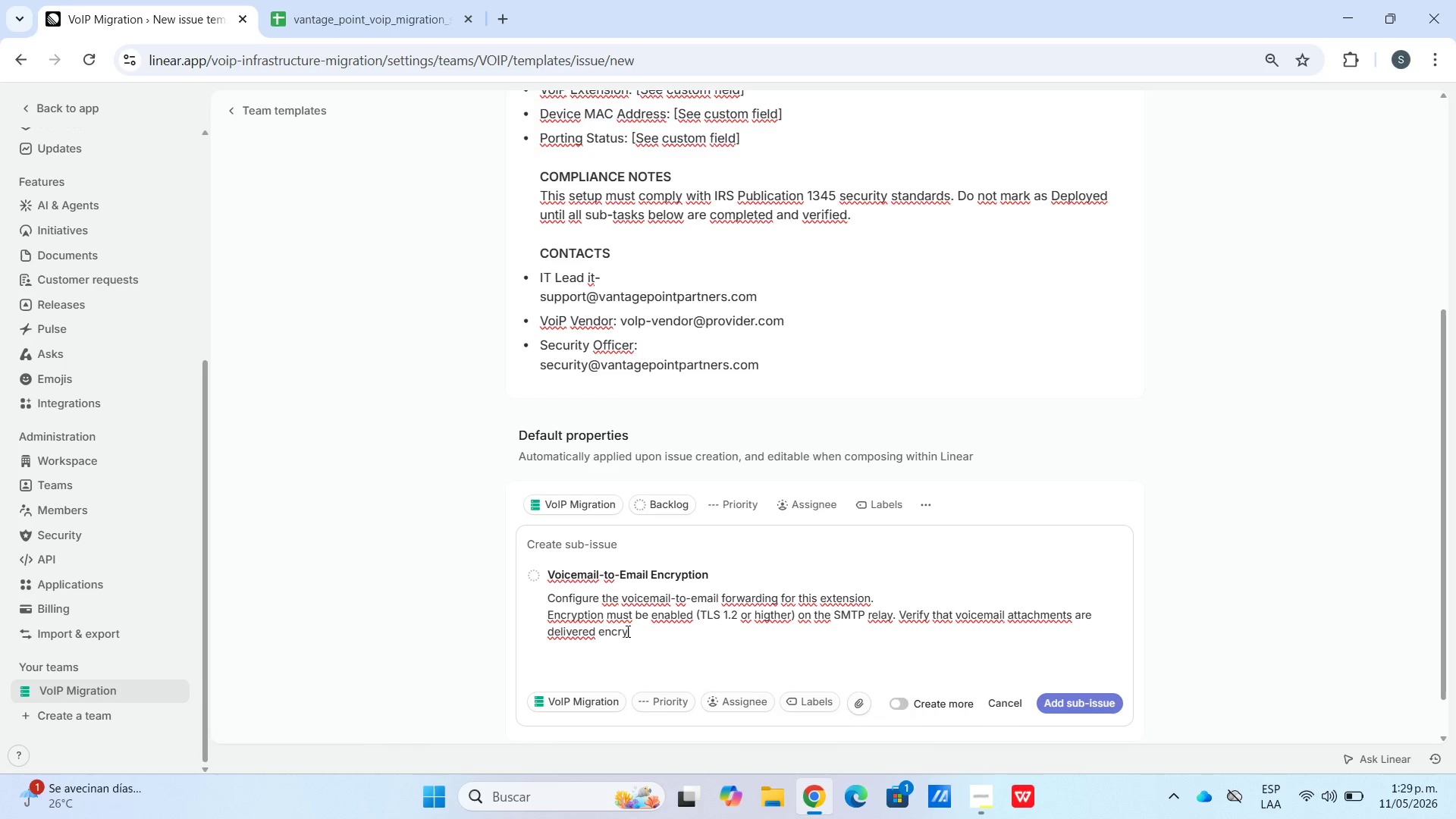 
type(pted. Test with internal message before marking complete)
 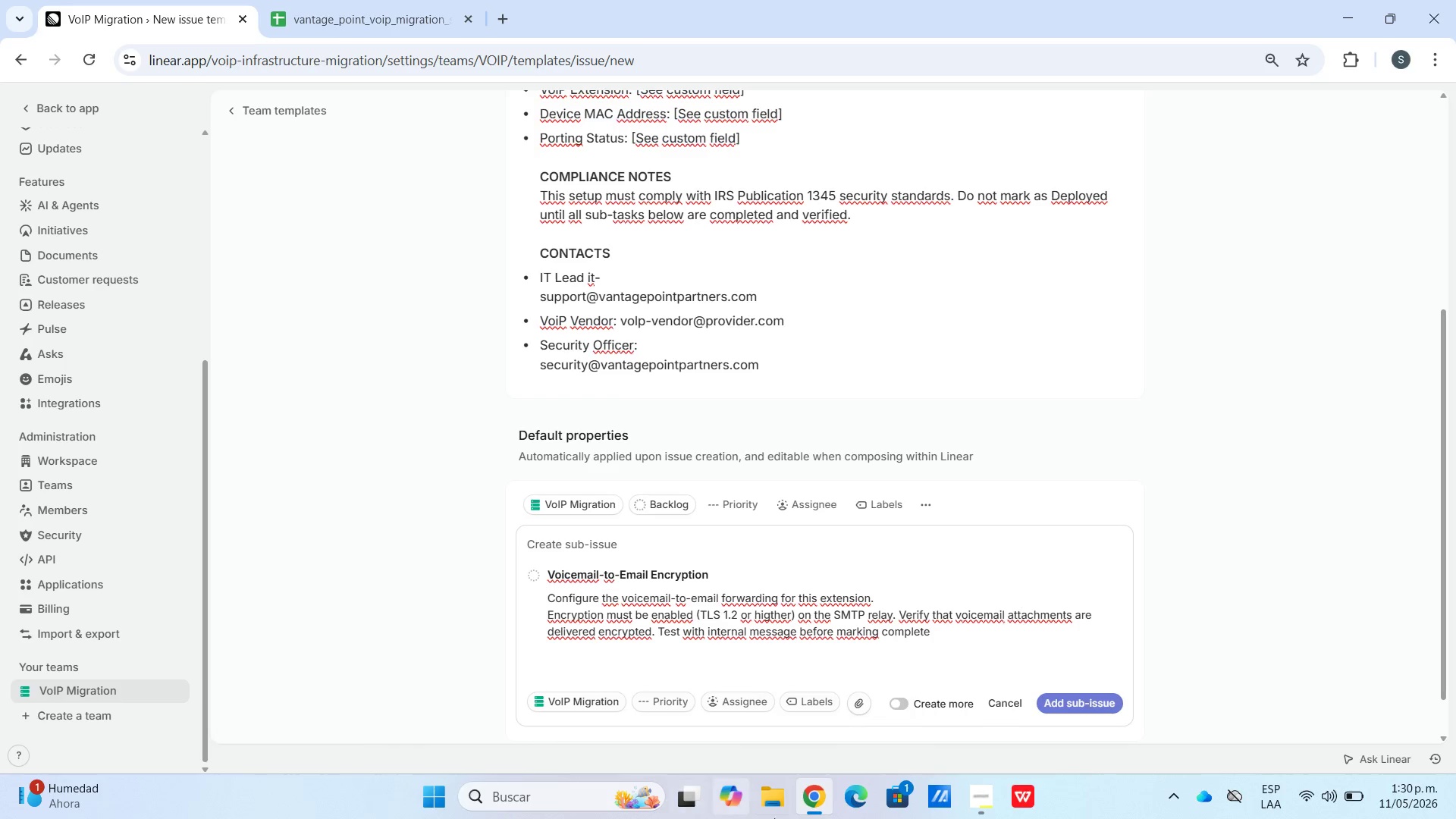 
left_click([976, 808])
 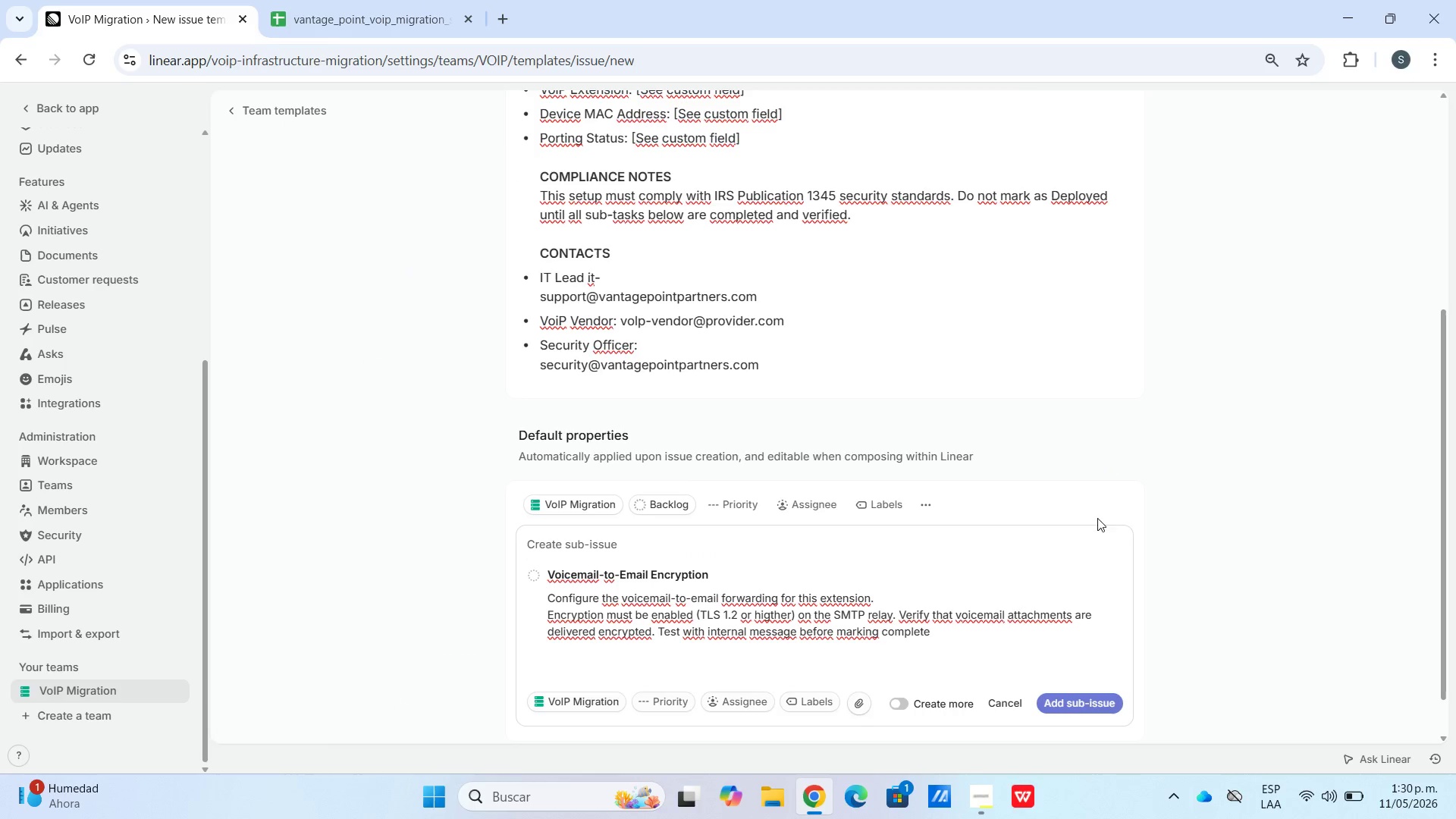 
wait(10.72)
 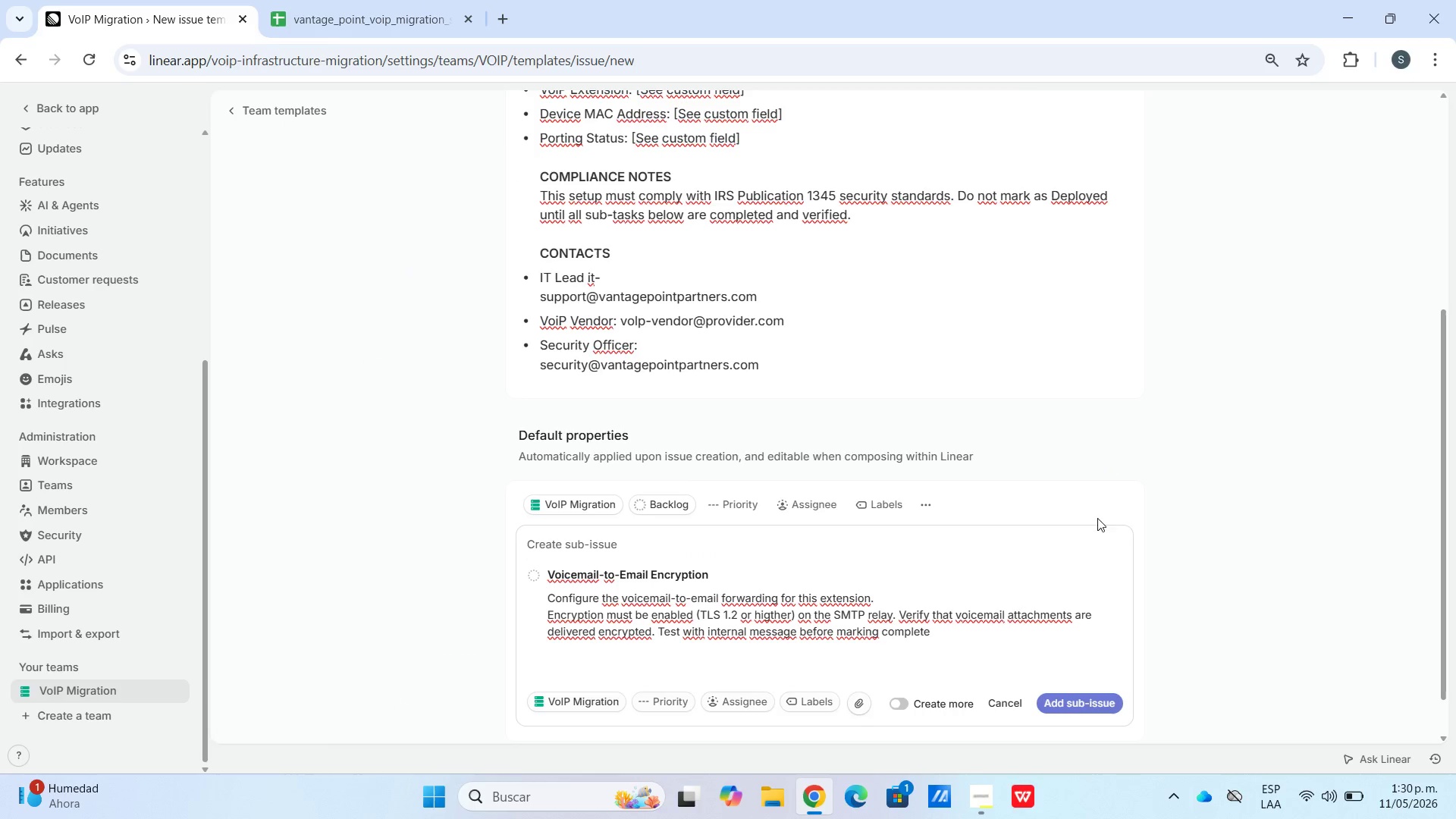 
left_click([1093, 702])
 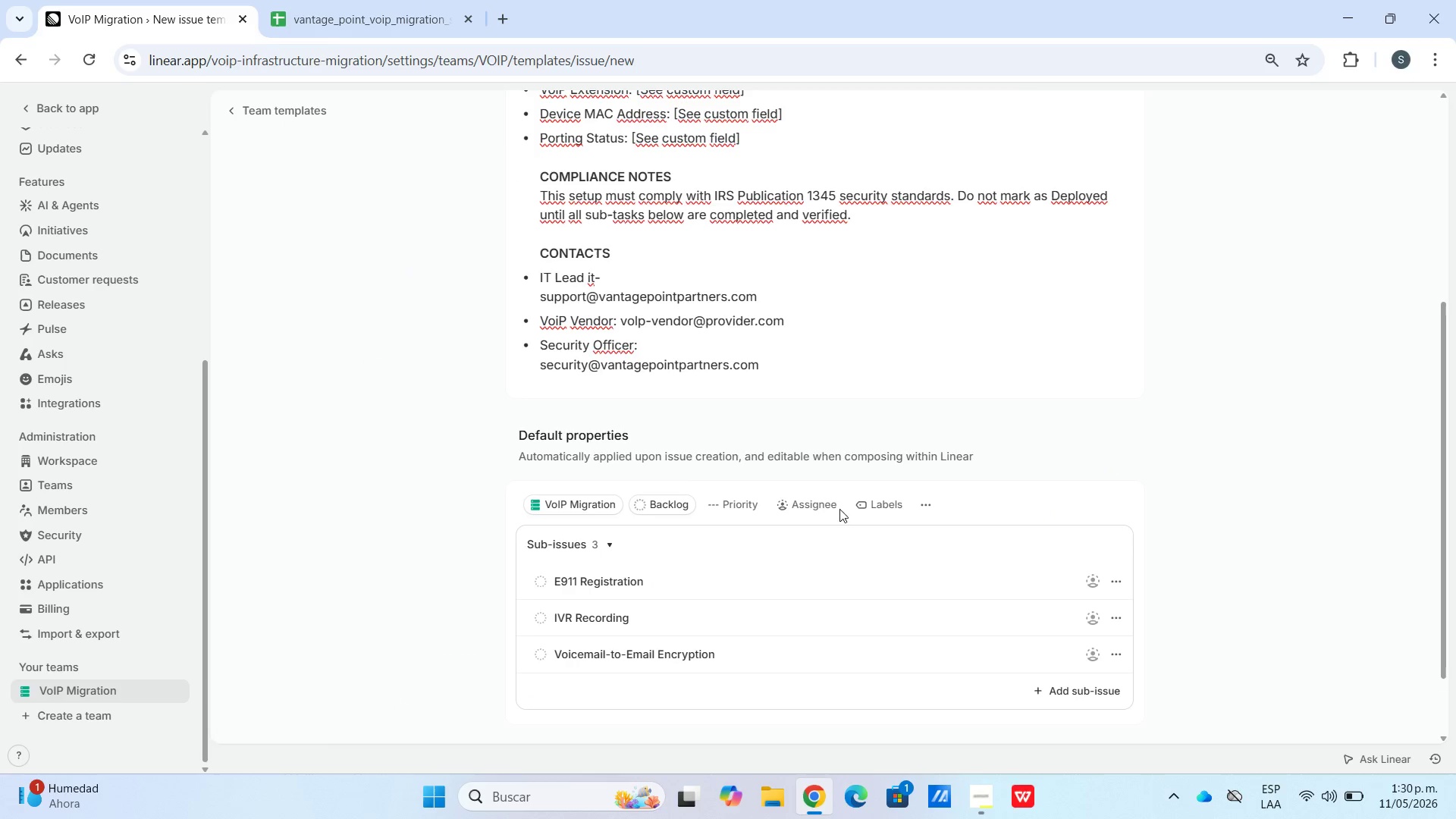 
scroll: coordinate [881, 468], scroll_direction: down, amount: 5.0
 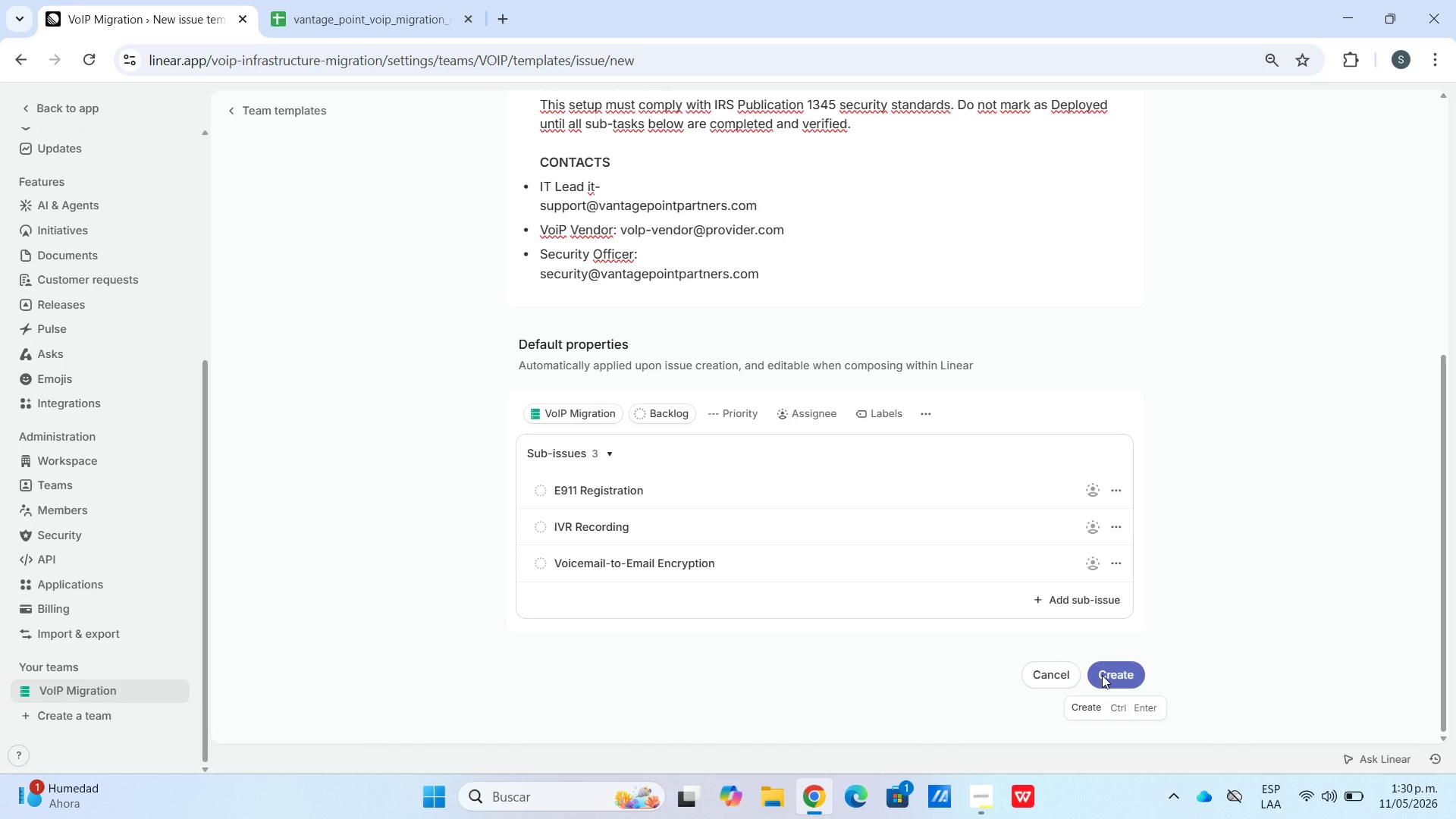 
left_click([1102, 675])
 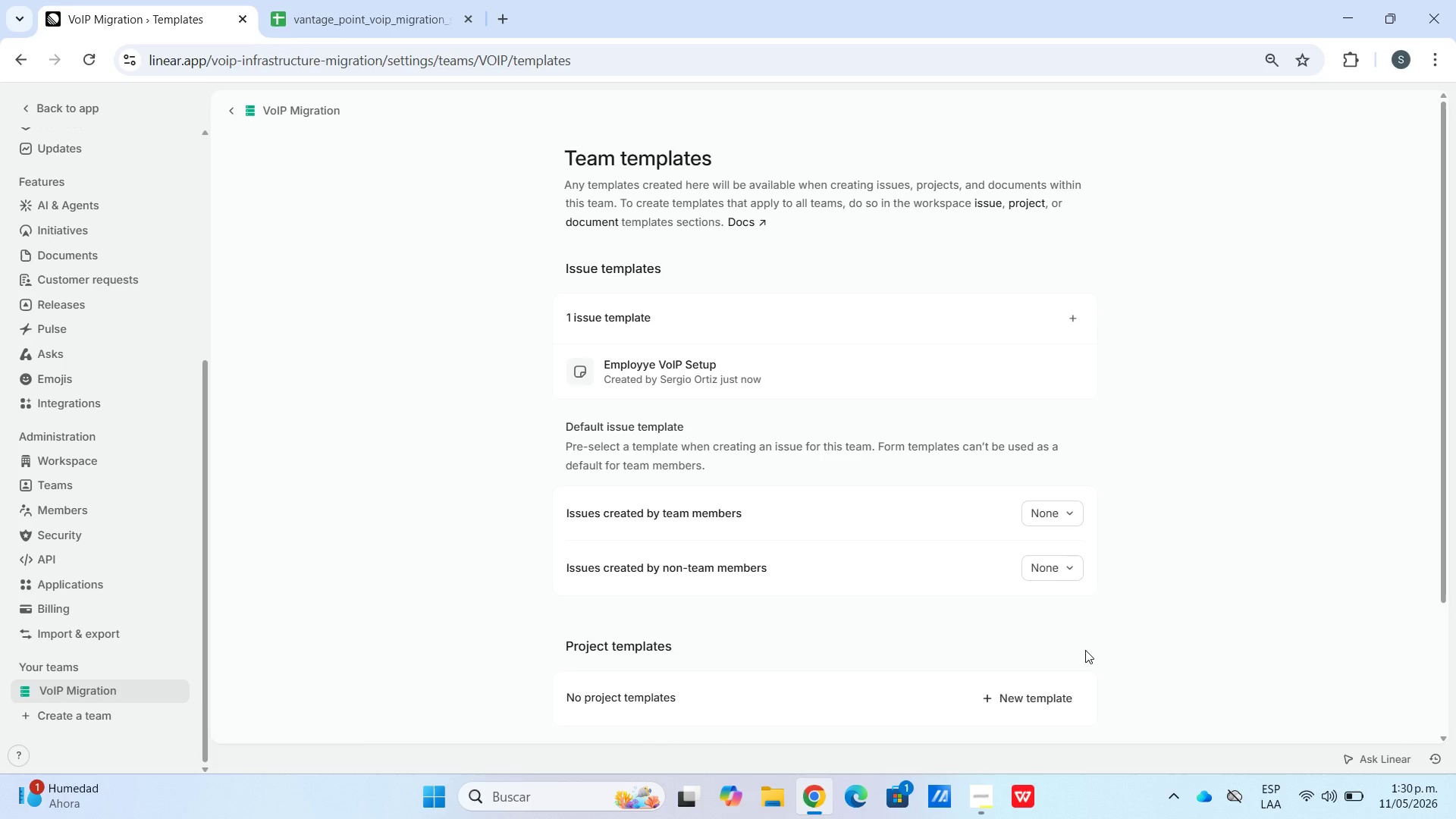 
wait(21.77)
 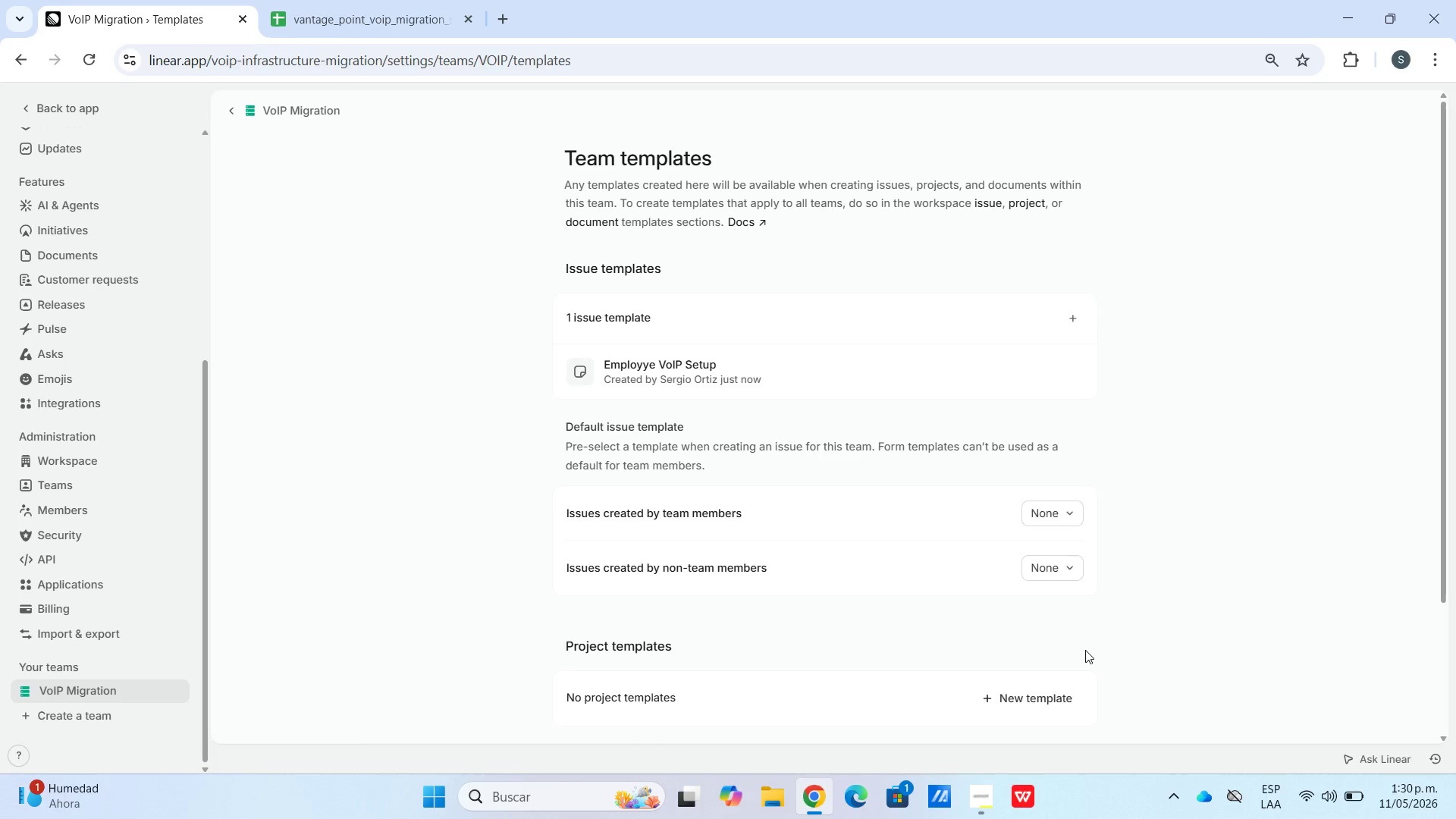 
left_click([14, 90])
 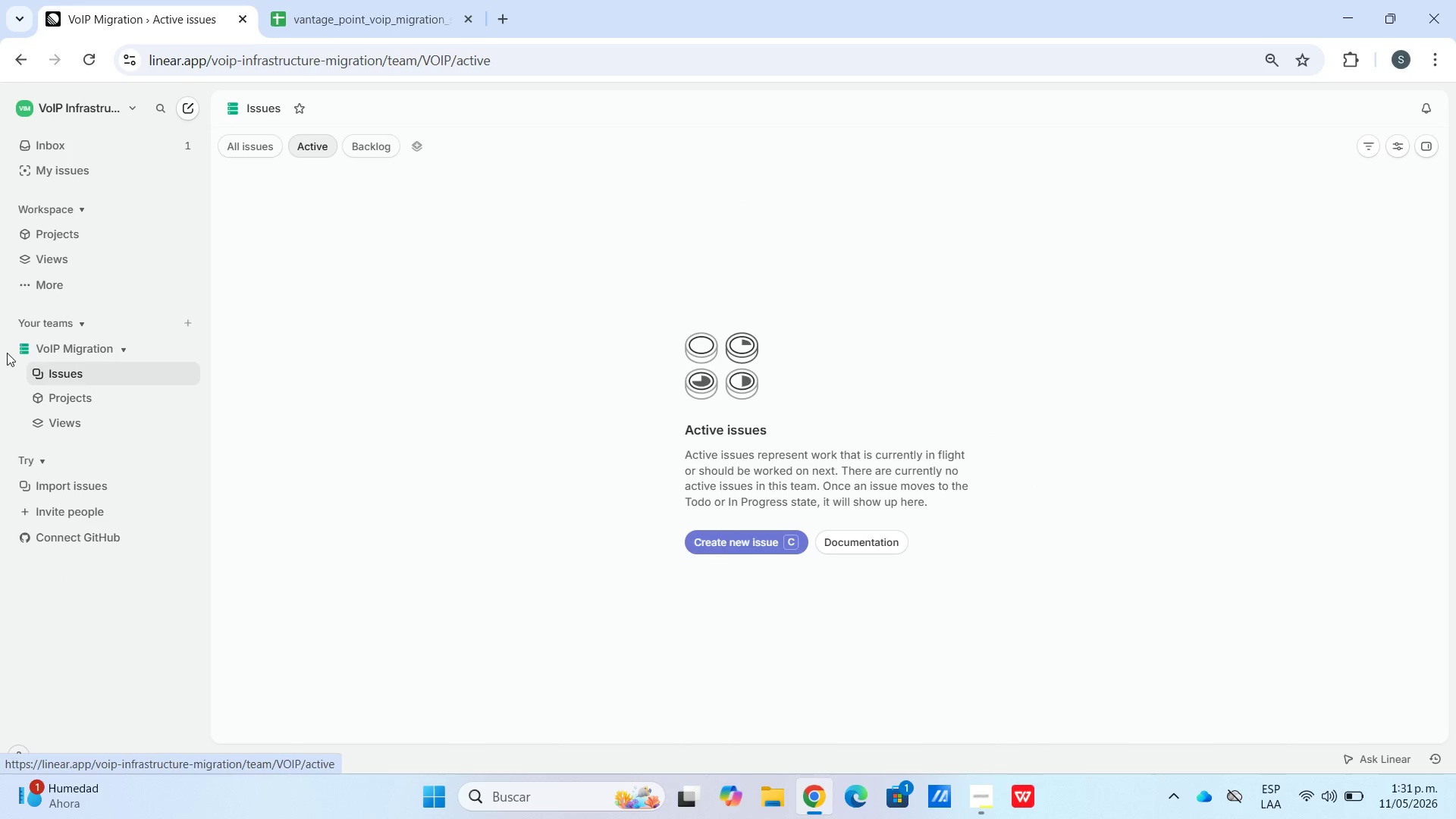 
left_click([66, 425])
 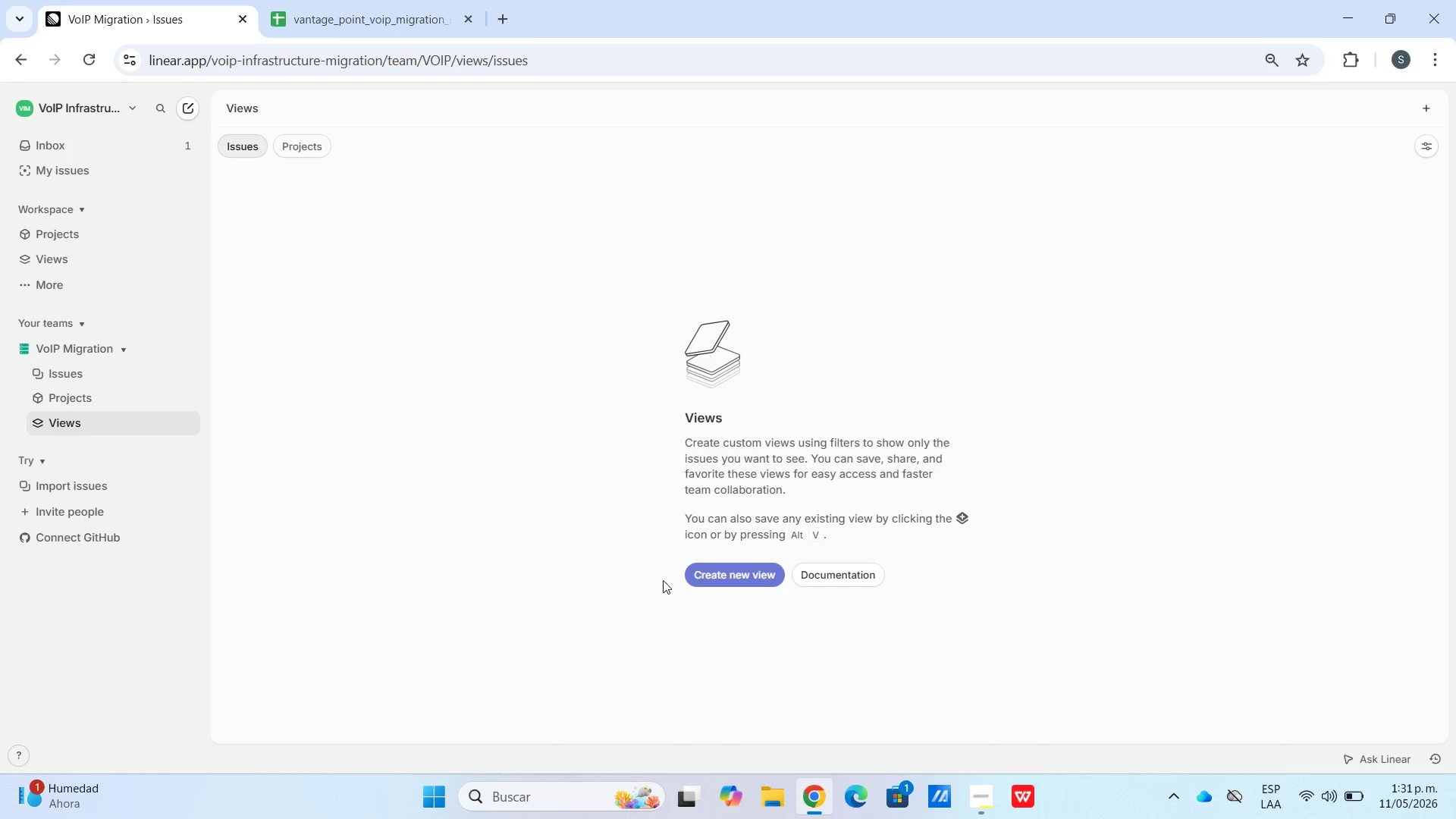 
left_click([701, 583])
 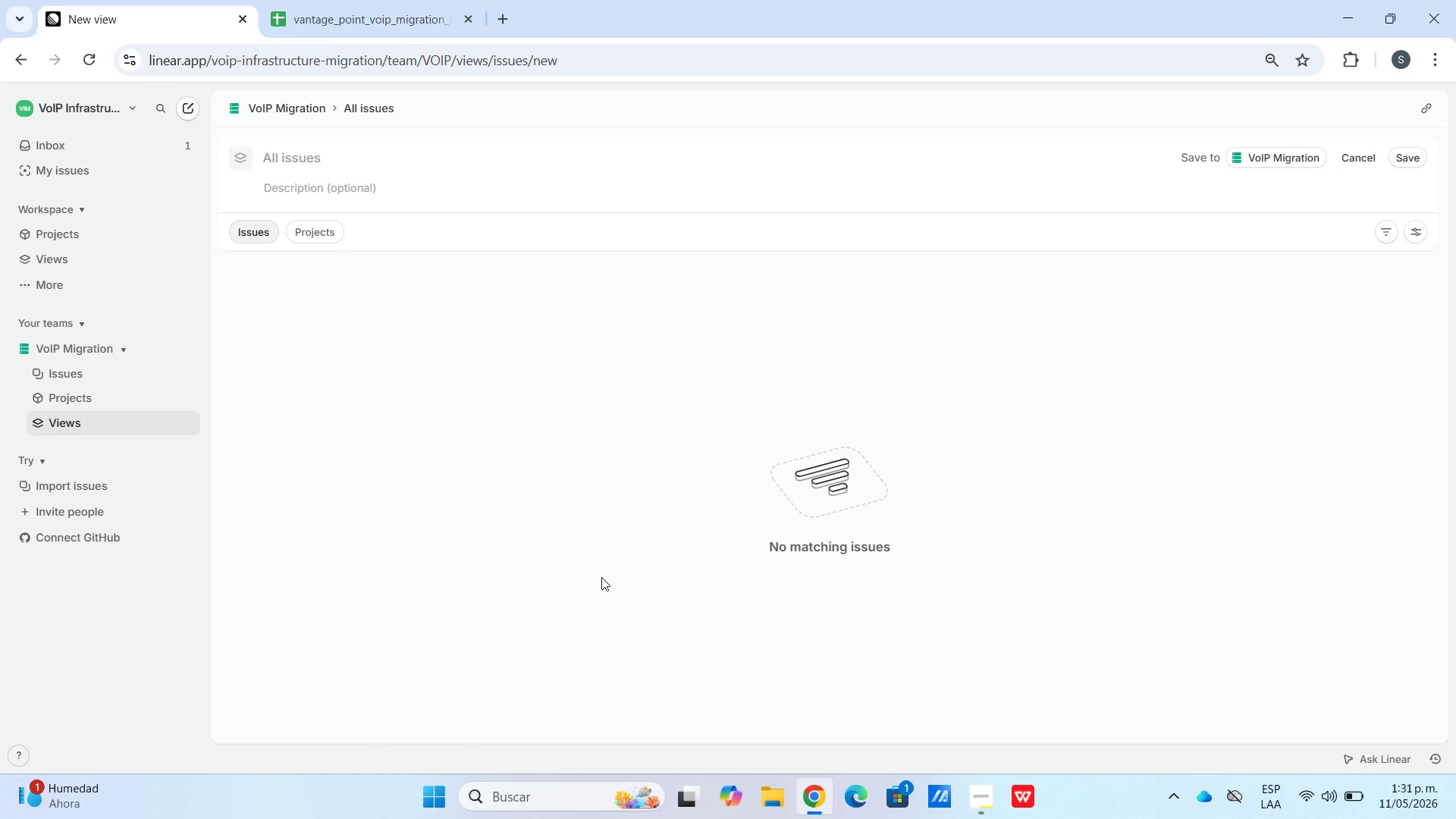 
wait(12.19)
 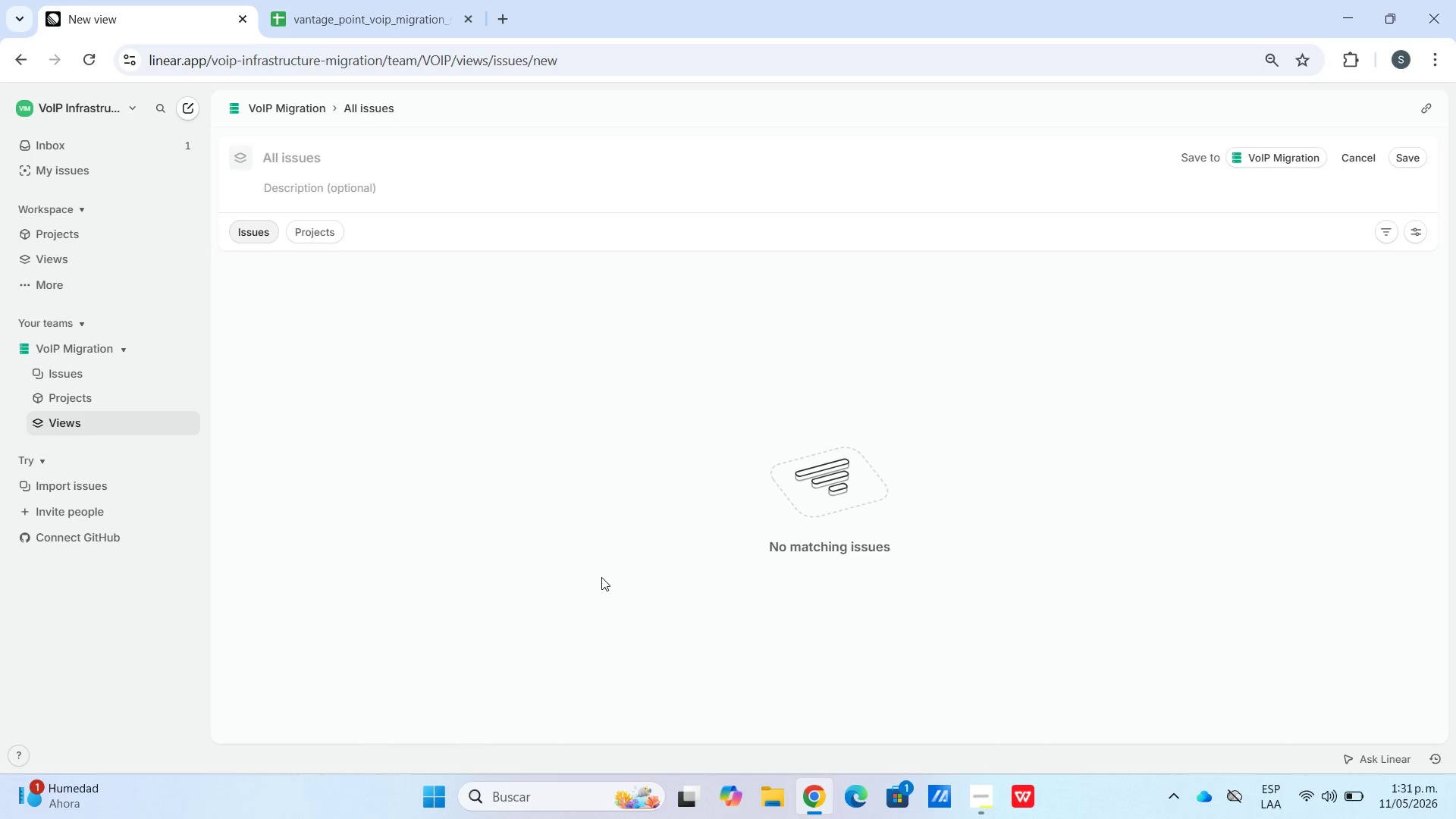 
left_click([262, 149])
 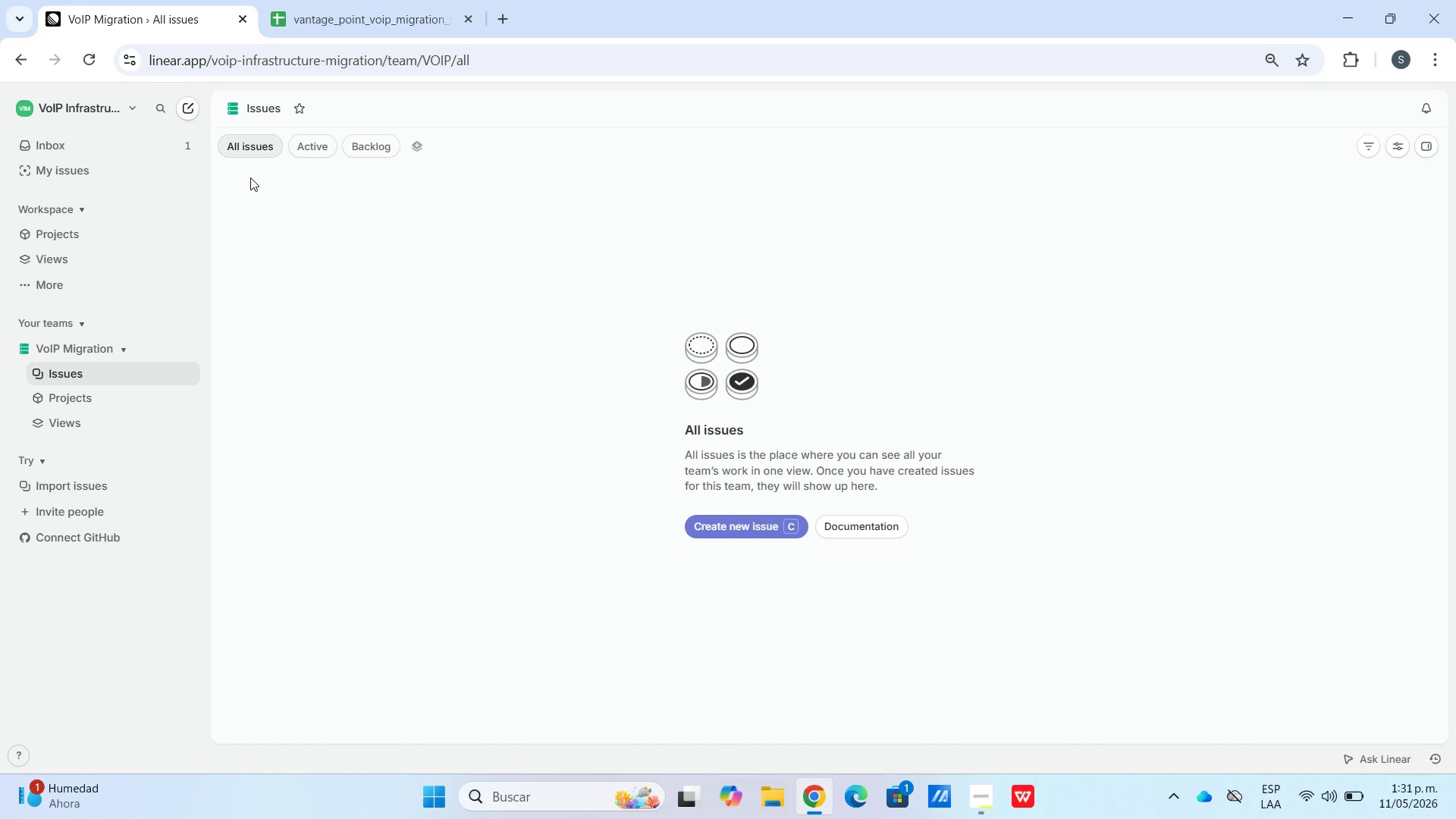 
wait(8.31)
 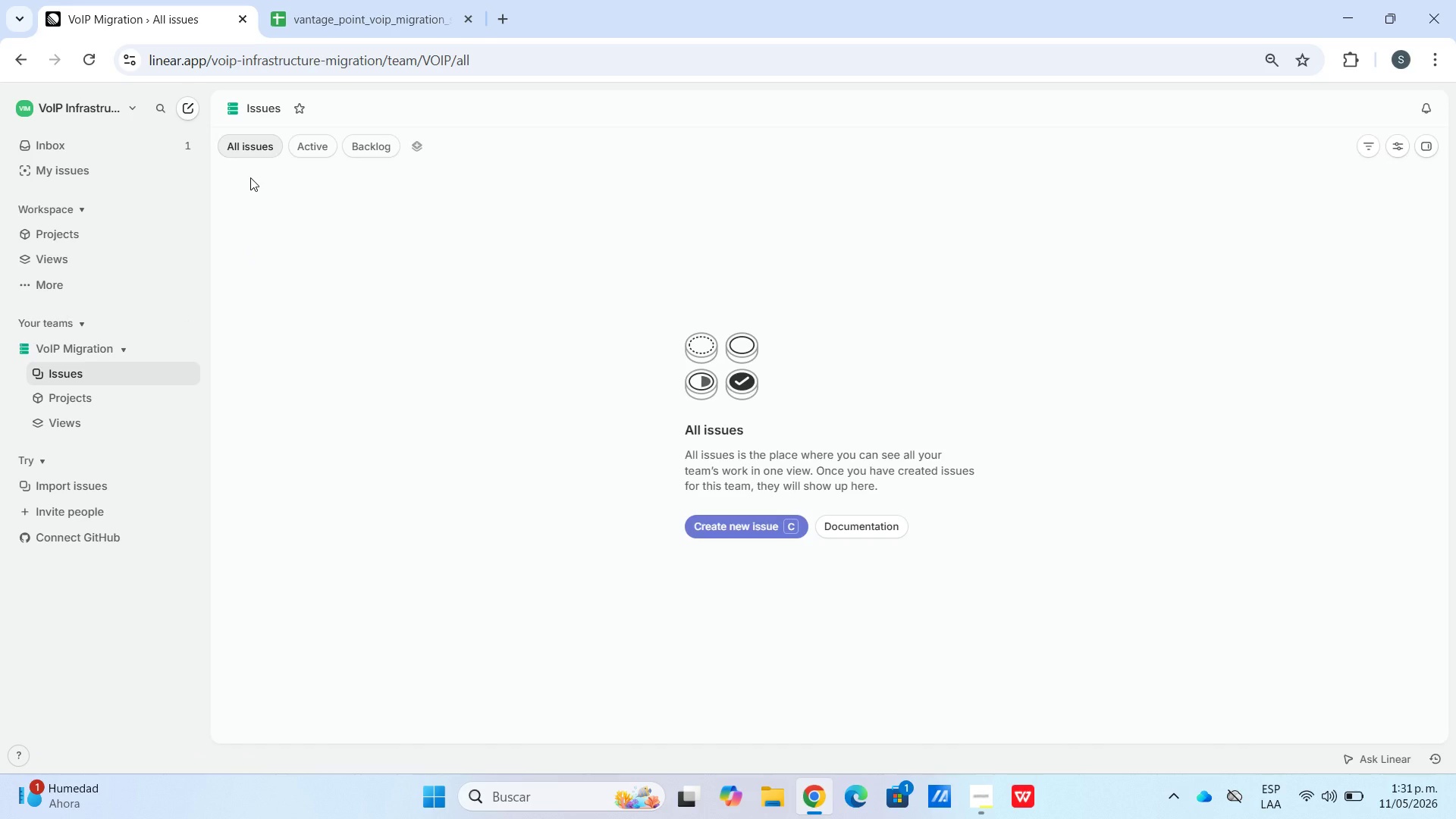 
left_click([1360, 189])
 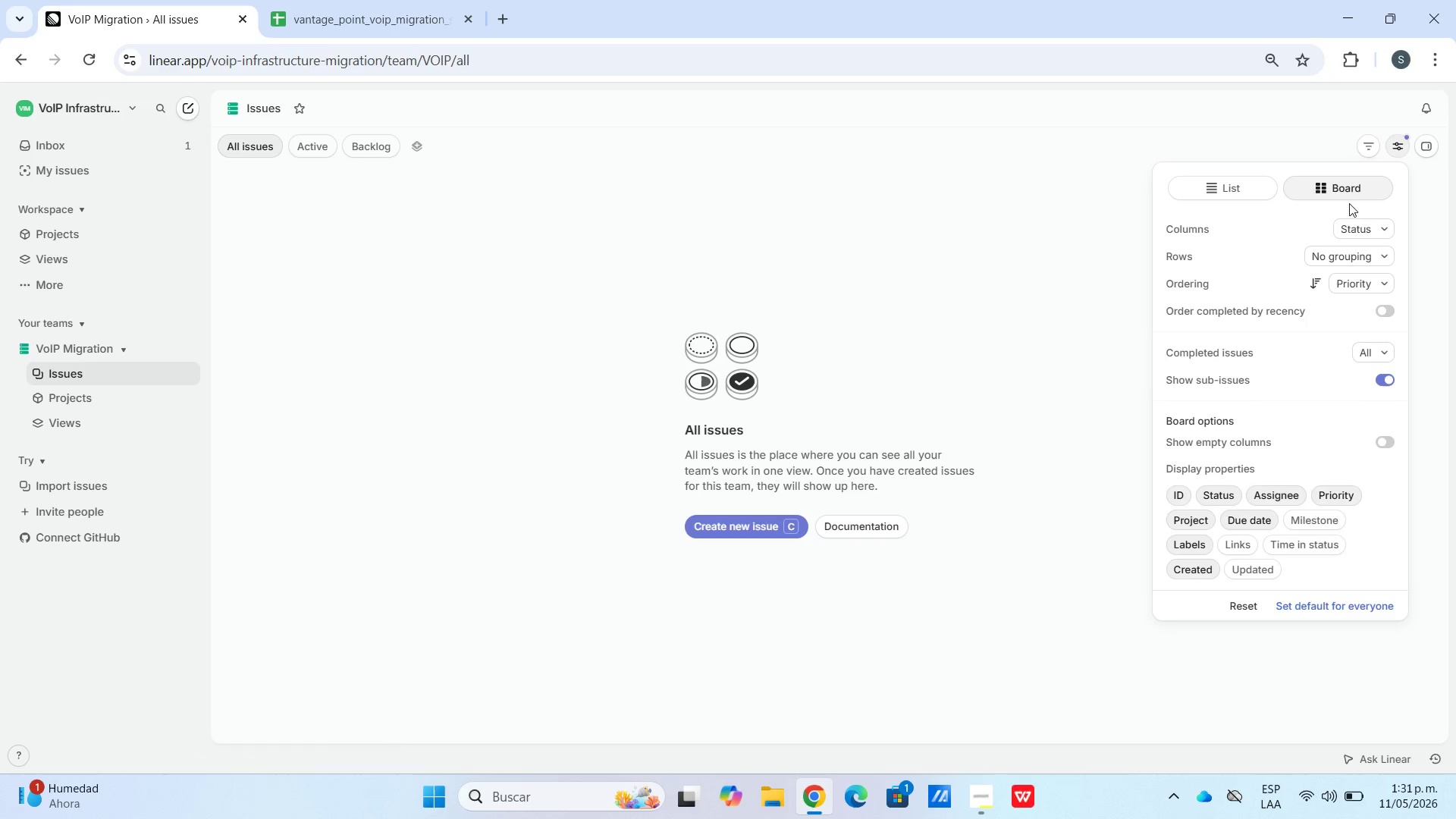 
left_click([1361, 221])
 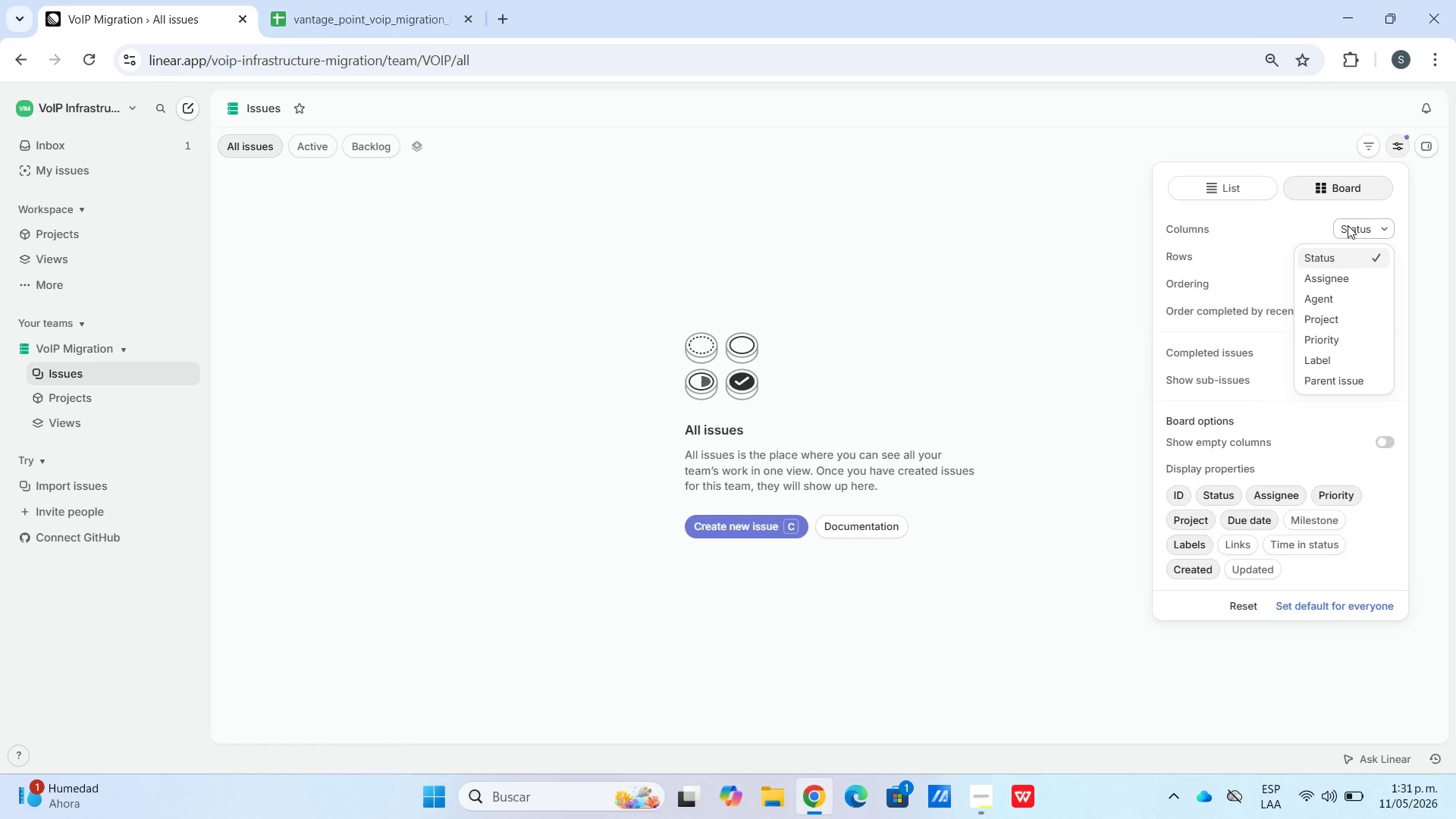 
left_click([1347, 225])
 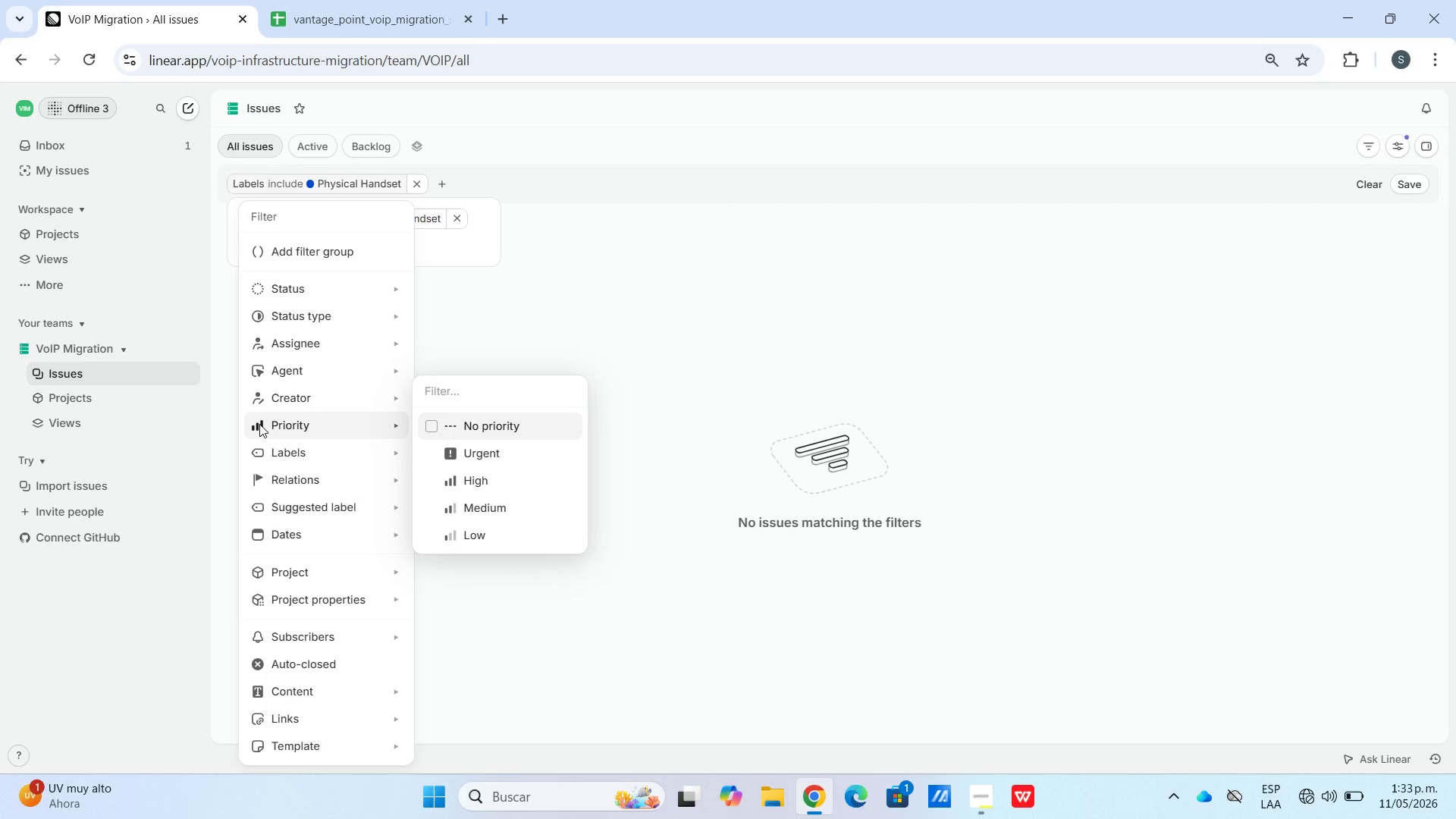 
wait(118.91)
 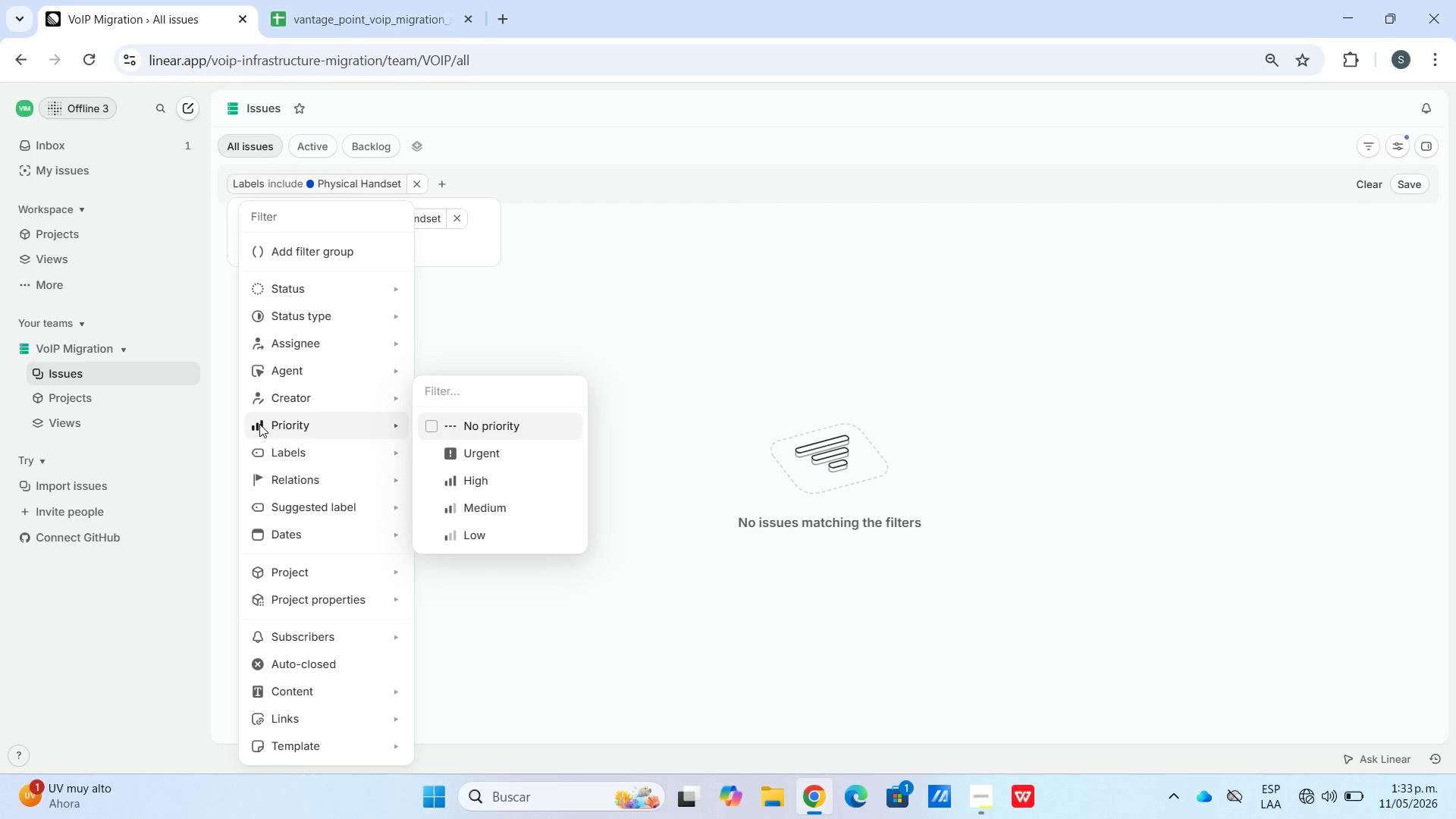 
left_click([323, 260])
 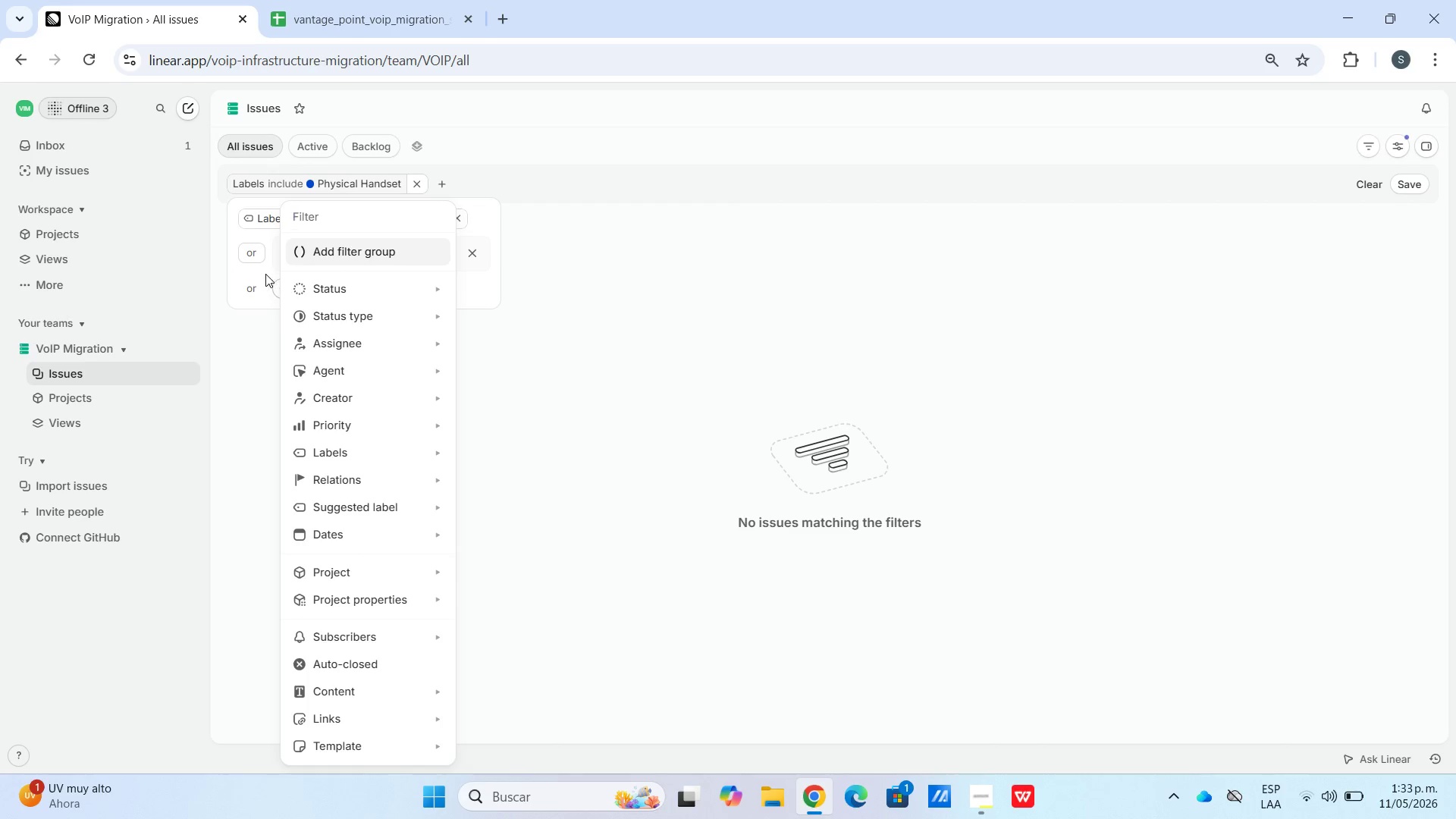 
left_click([264, 274])
 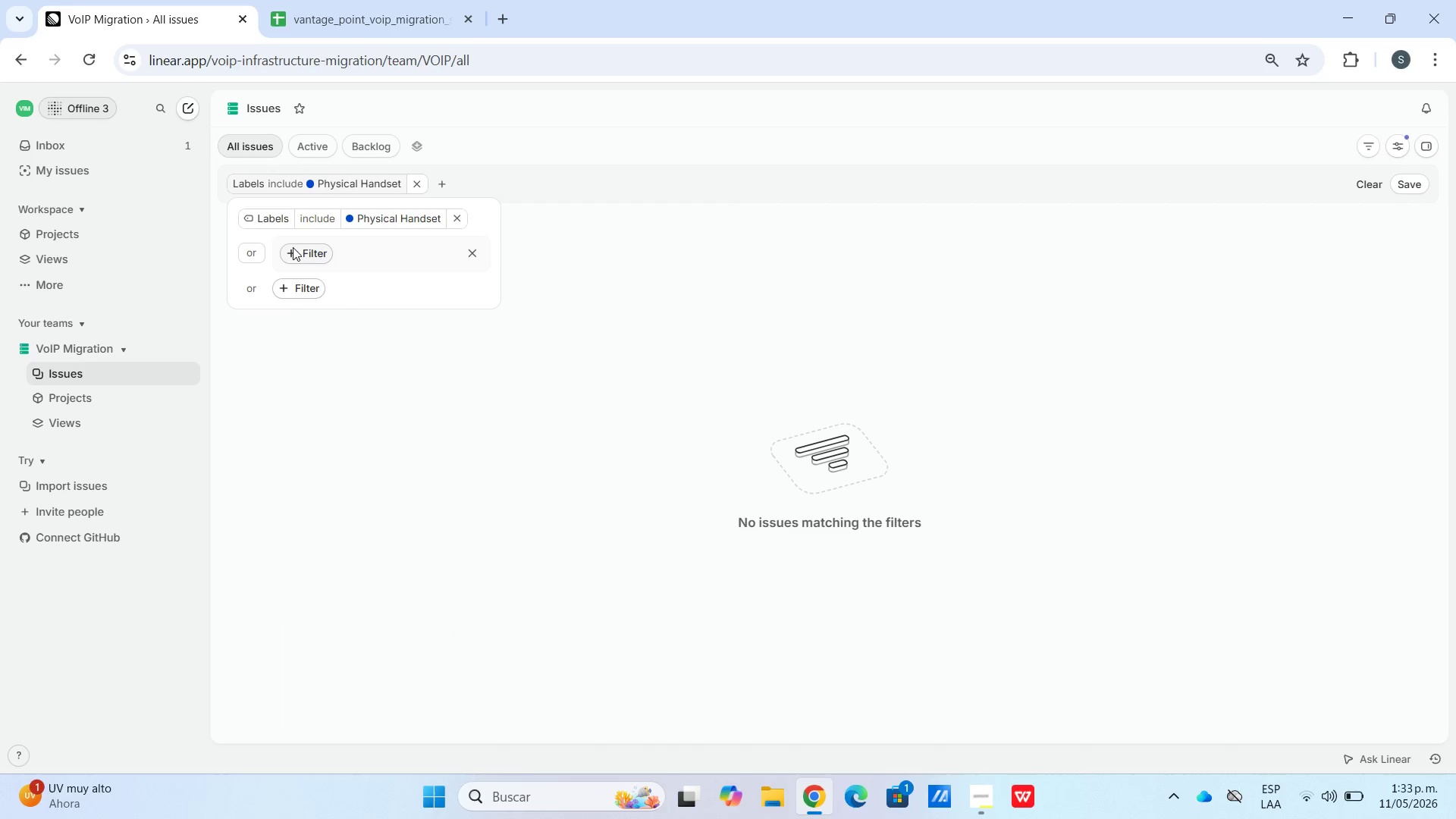 
left_click([303, 253])
 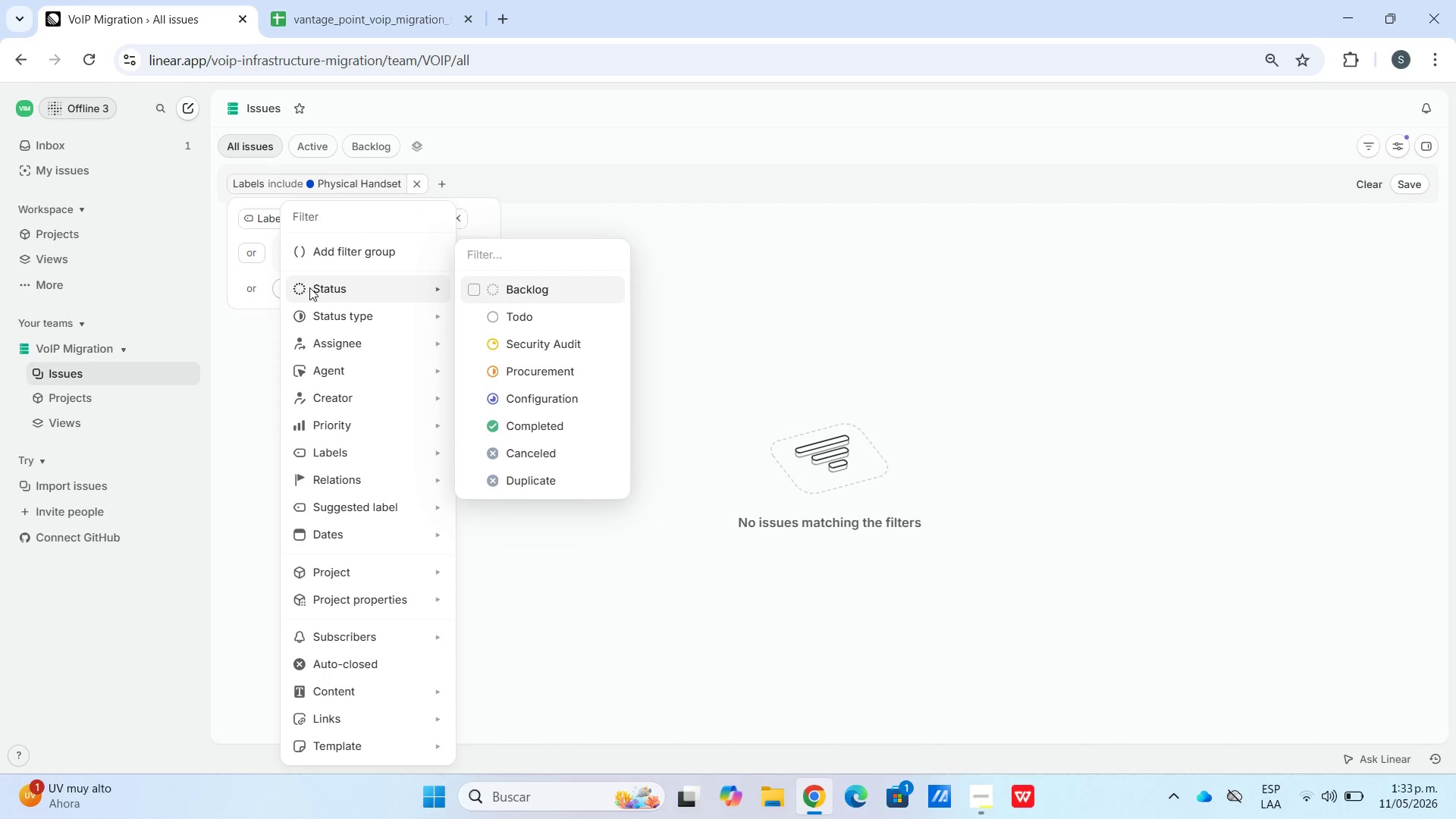 
wait(6.17)
 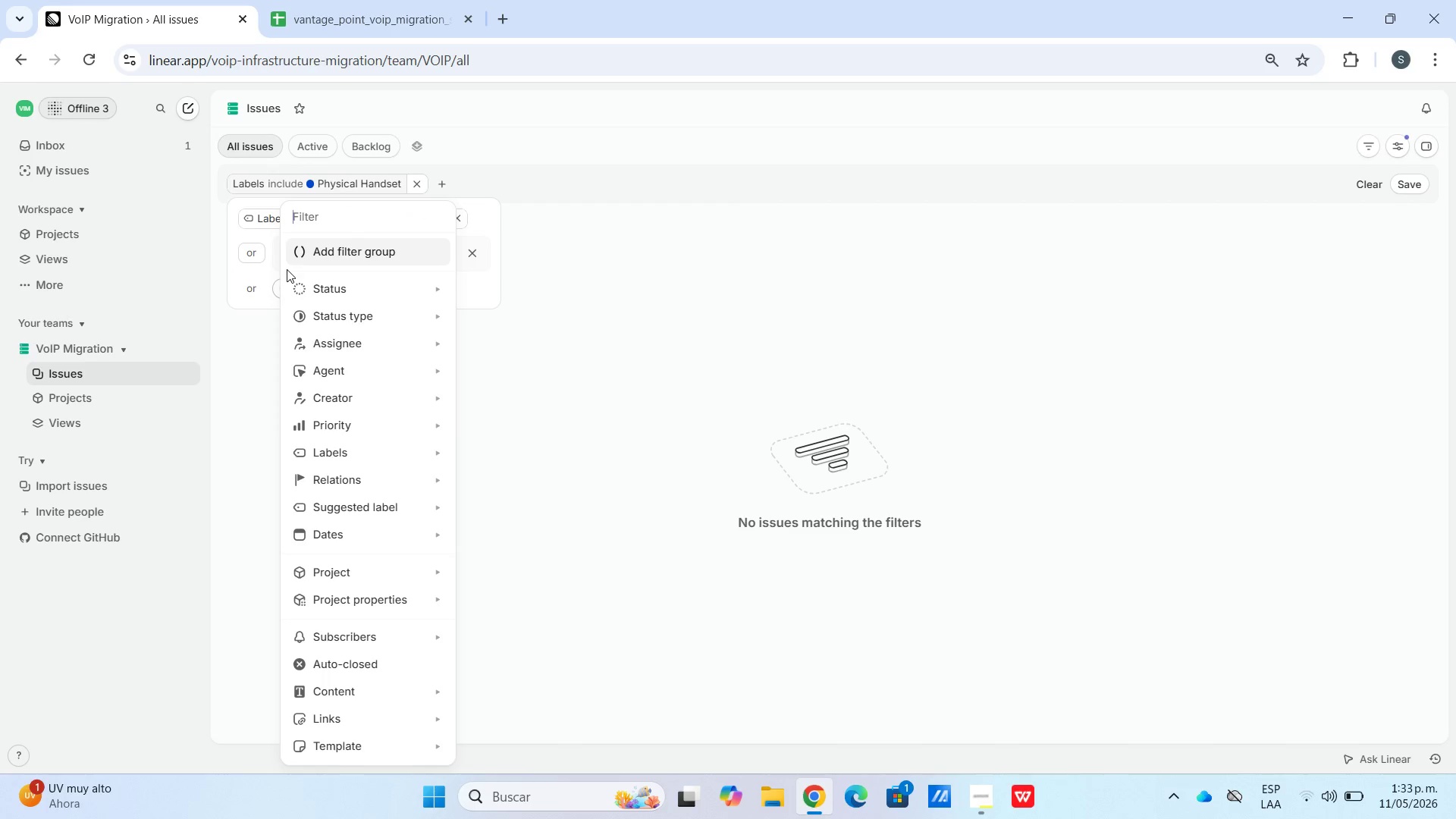 
left_click([309, 287])
 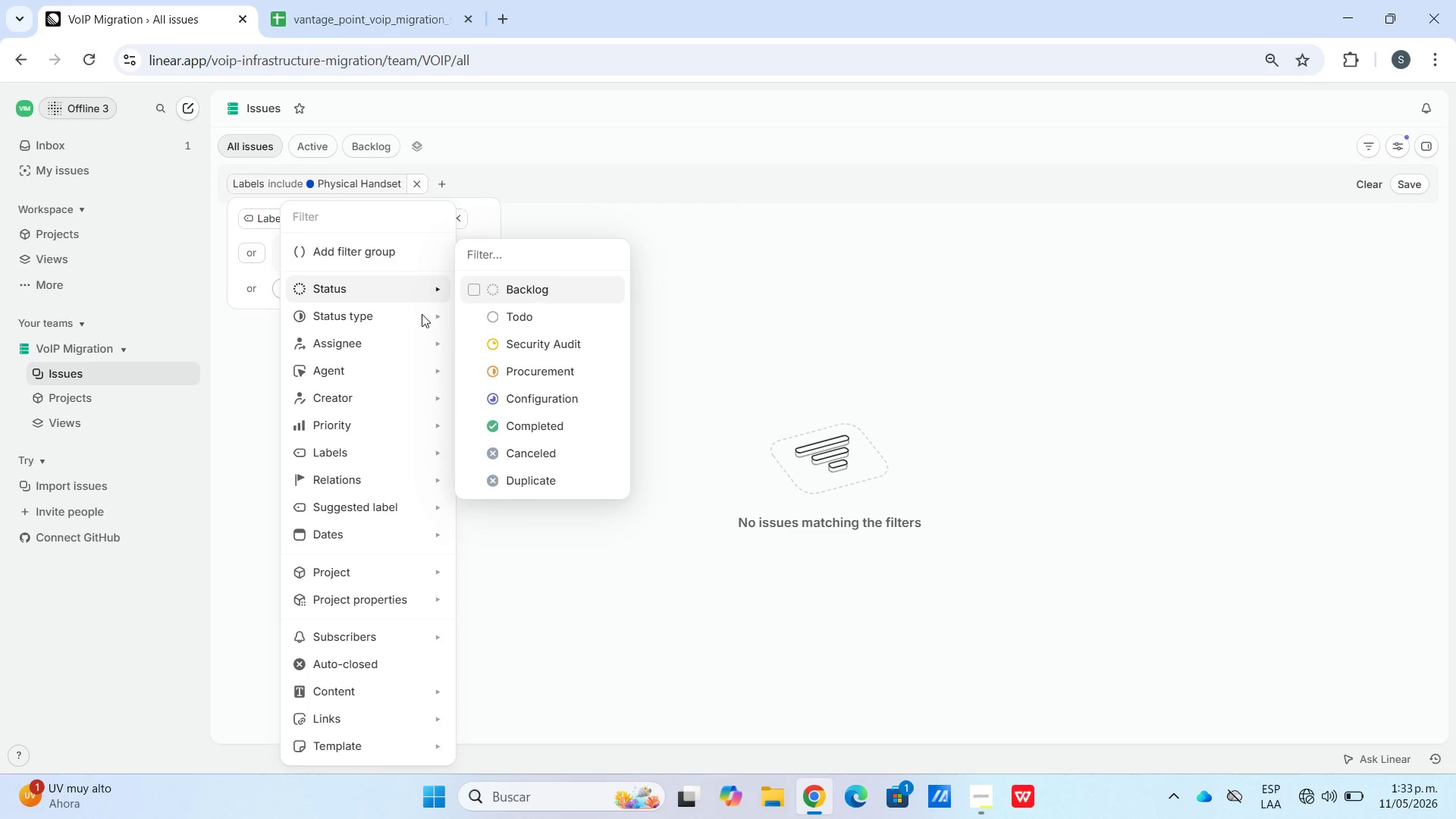 
wait(9.21)
 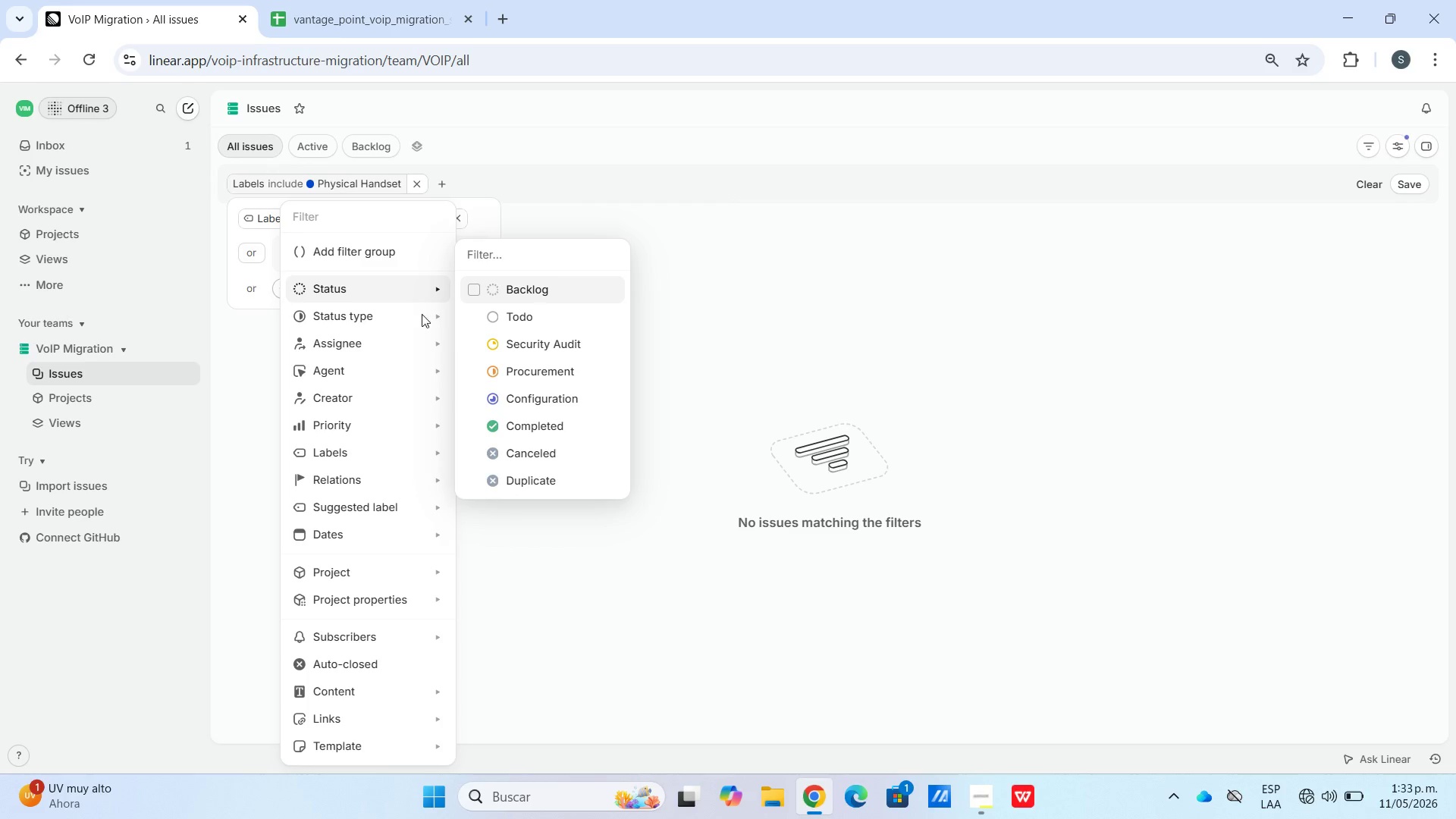 
mouse_move([409, 293])
 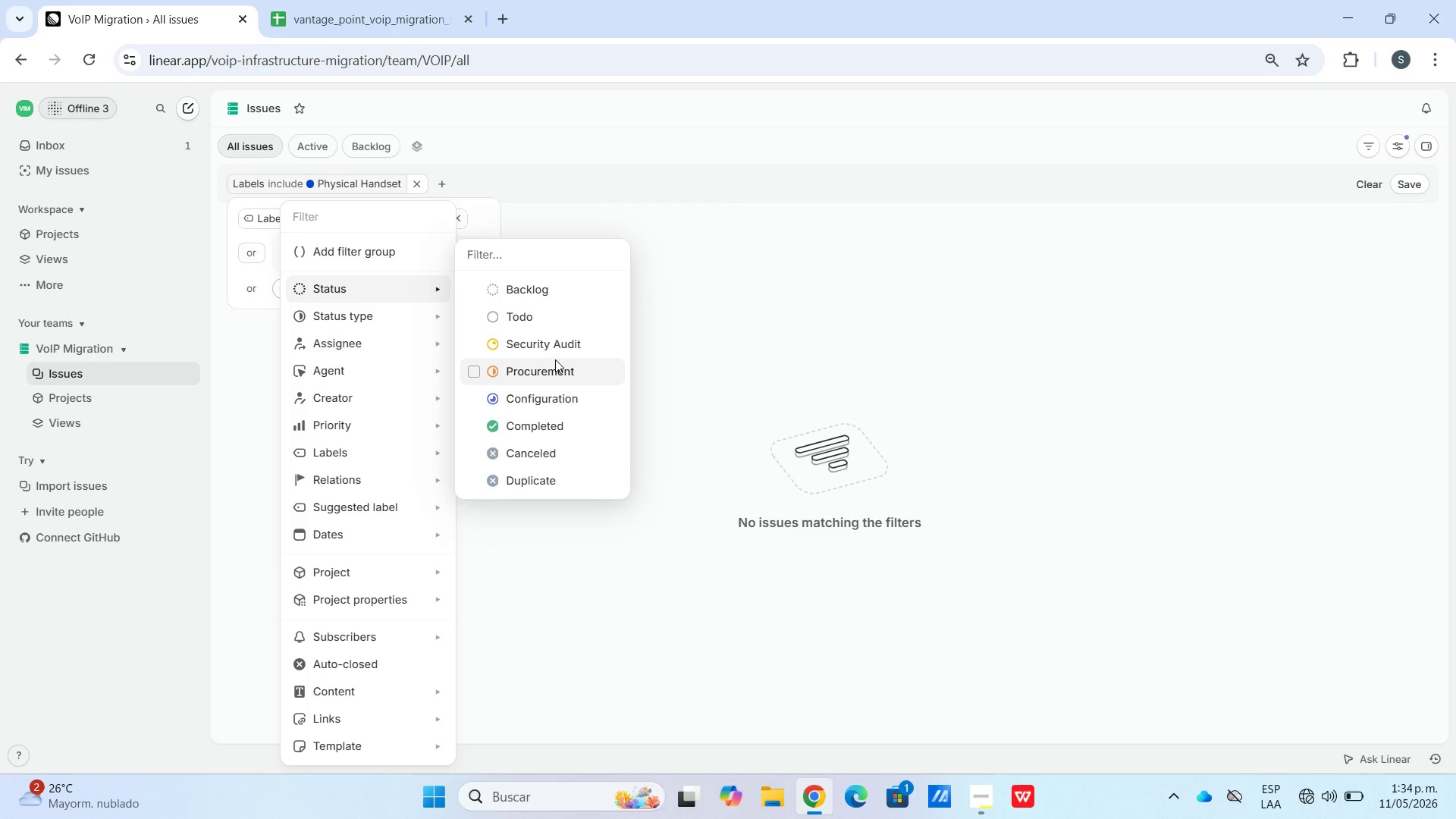 
wait(49.15)
 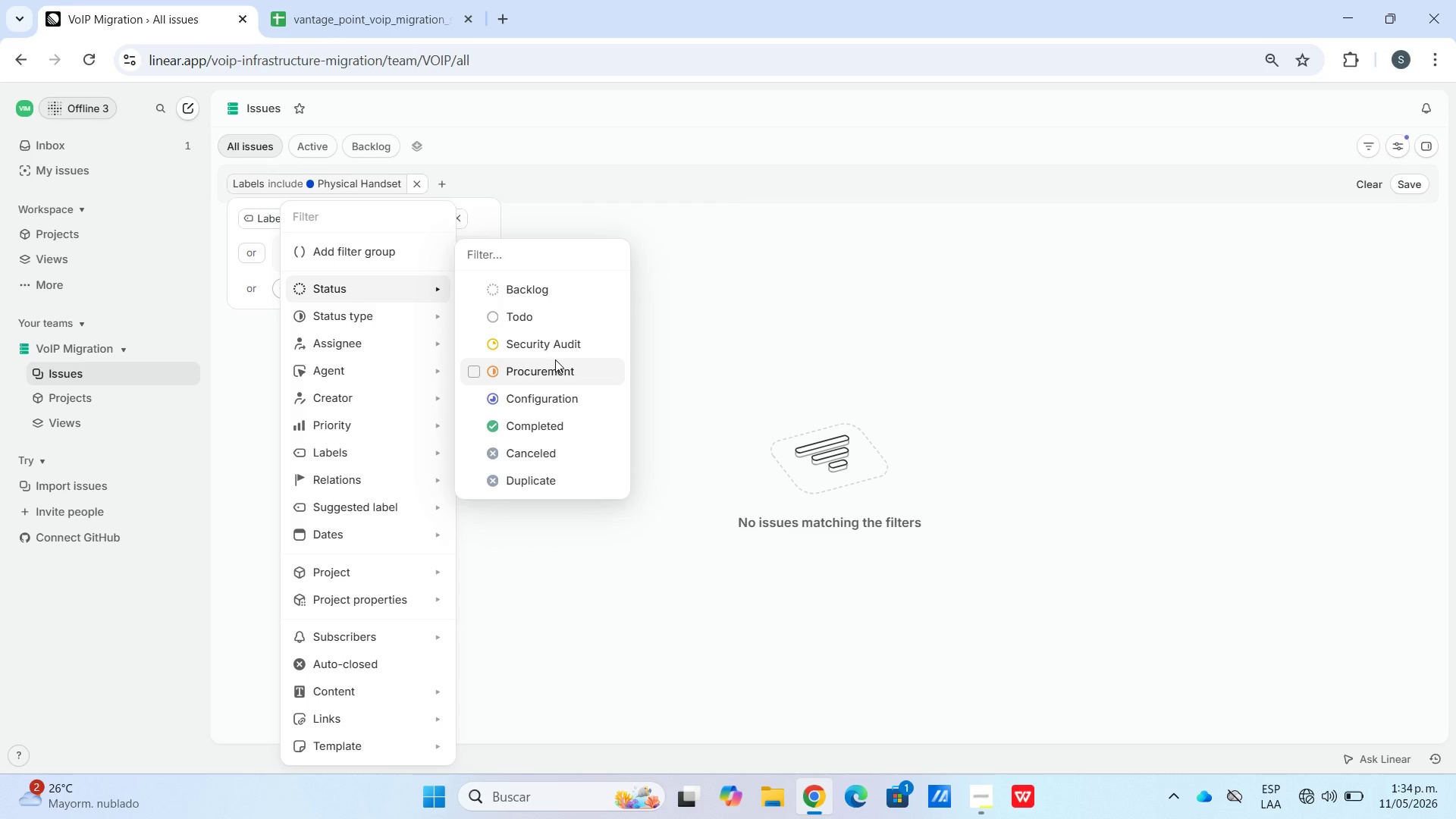 
left_click([87, 108])
 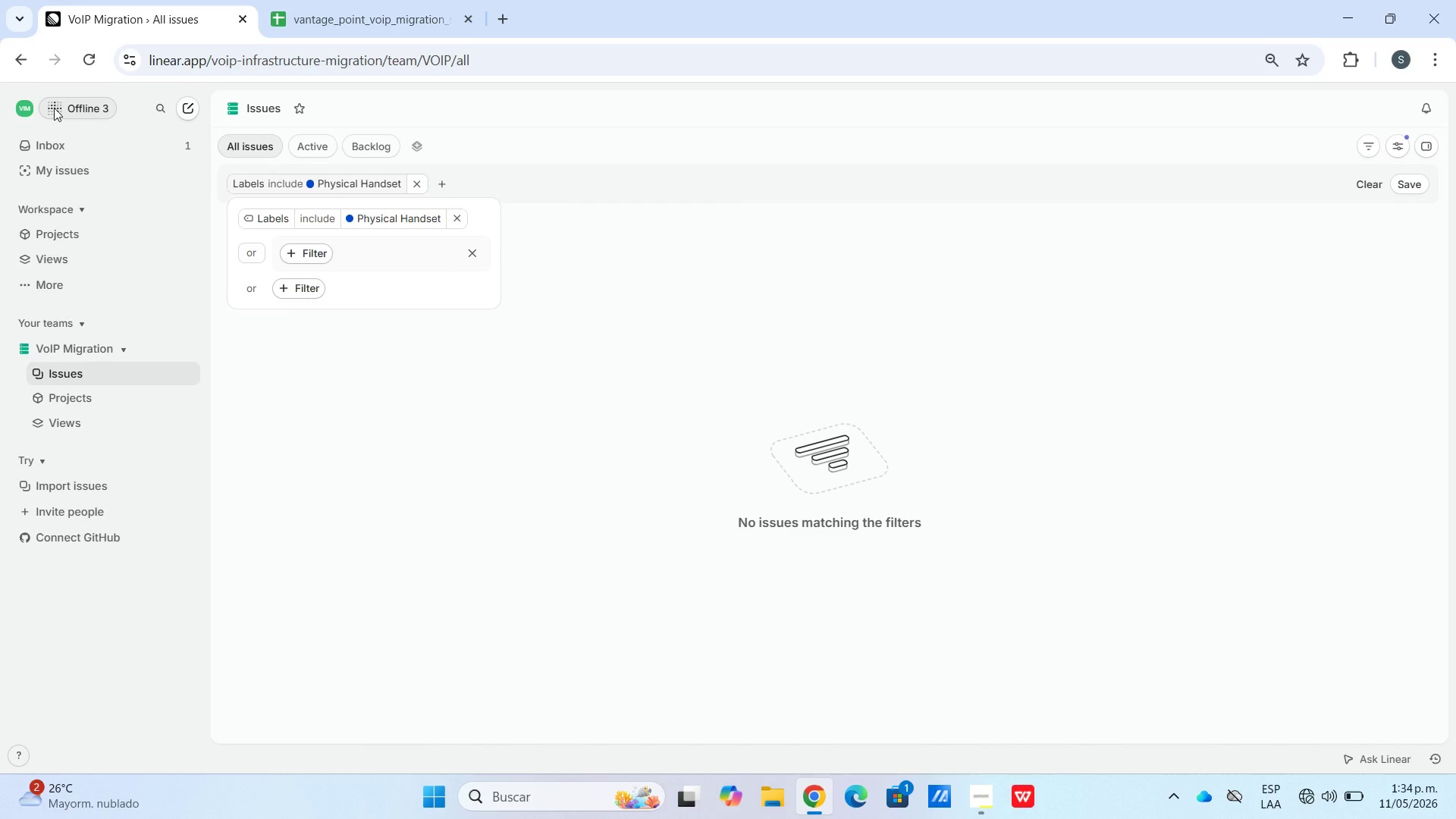 
left_click([68, 108])
 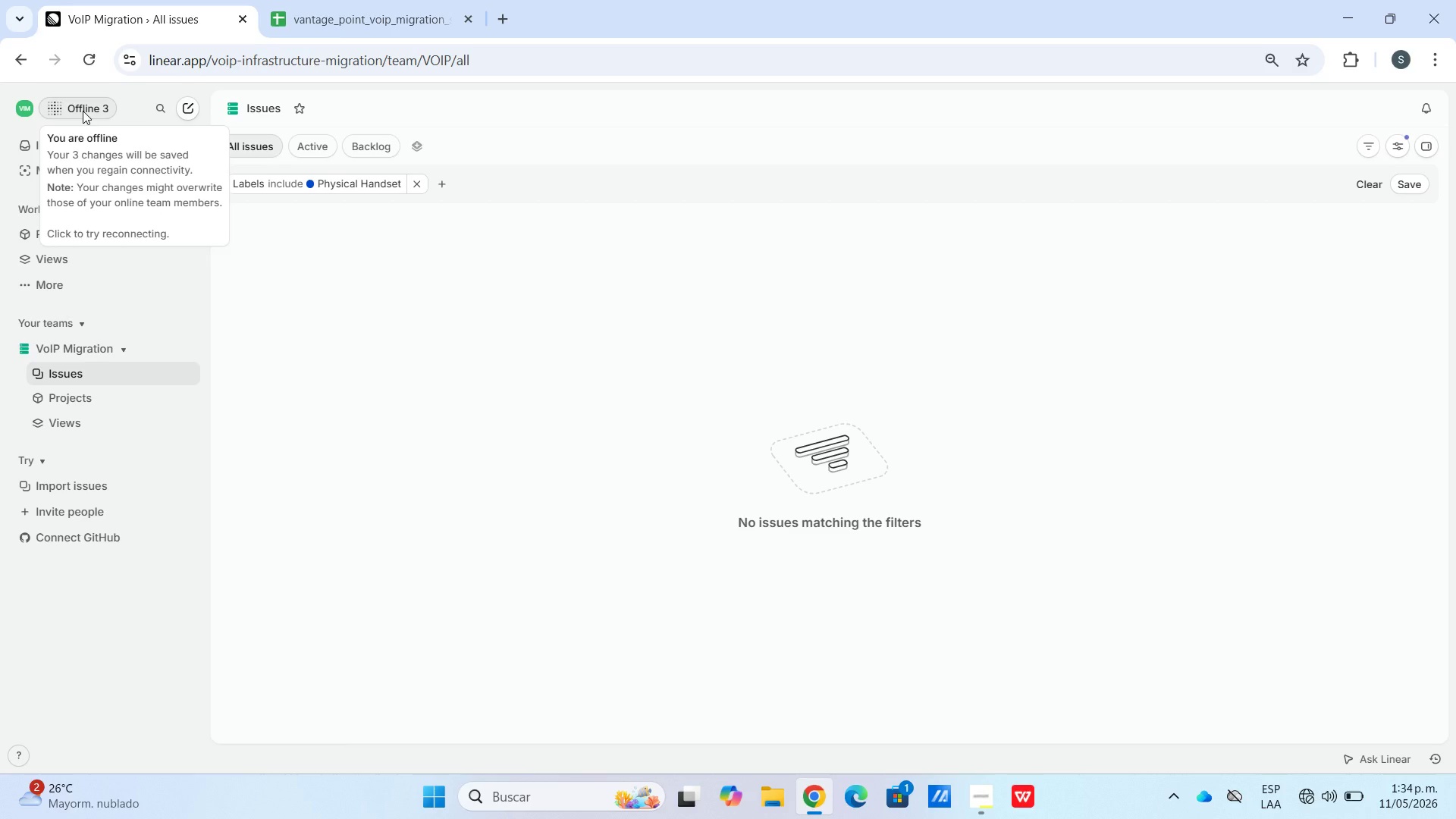 
left_click([83, 111])
 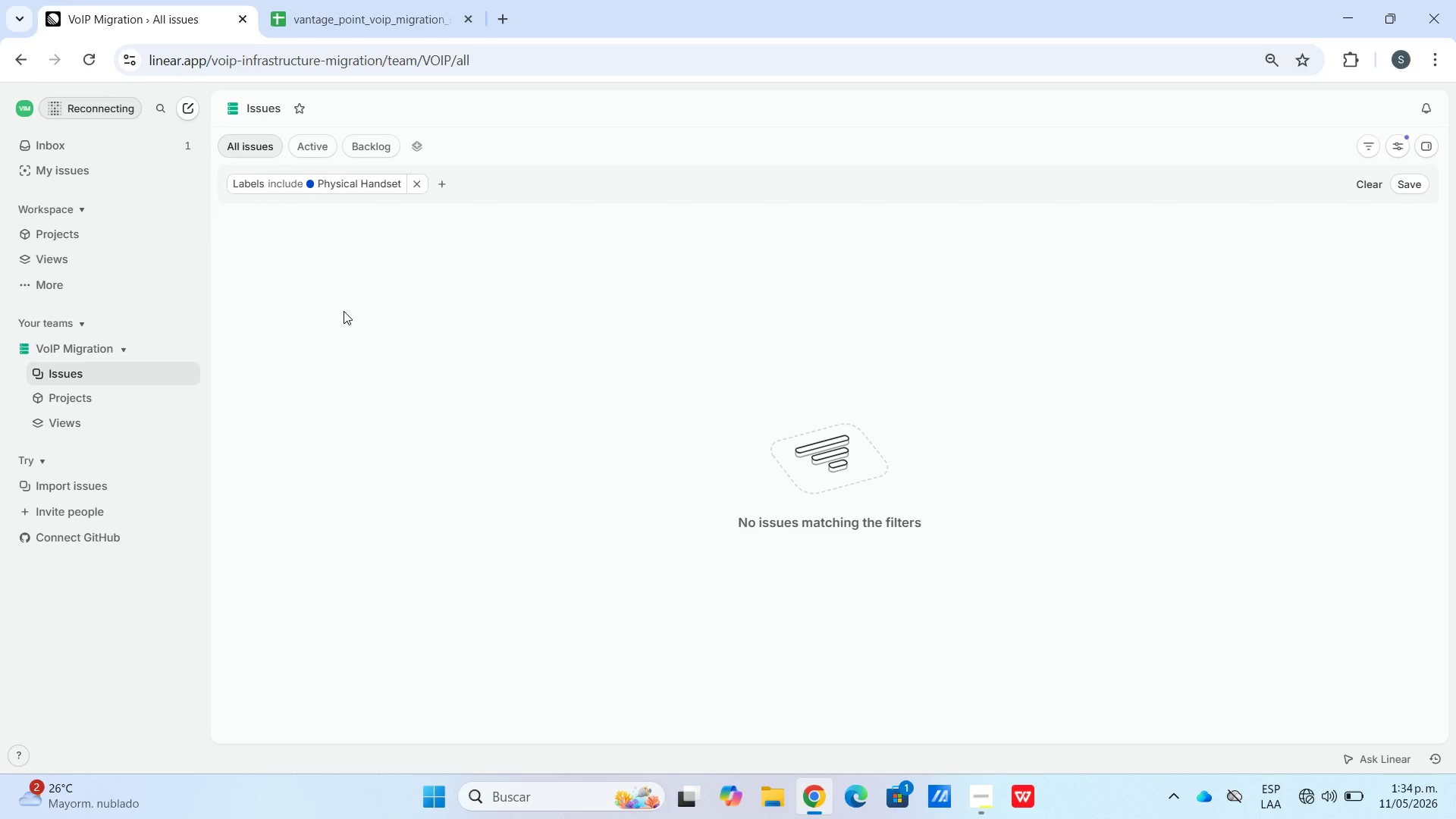 
left_click([344, 312])
 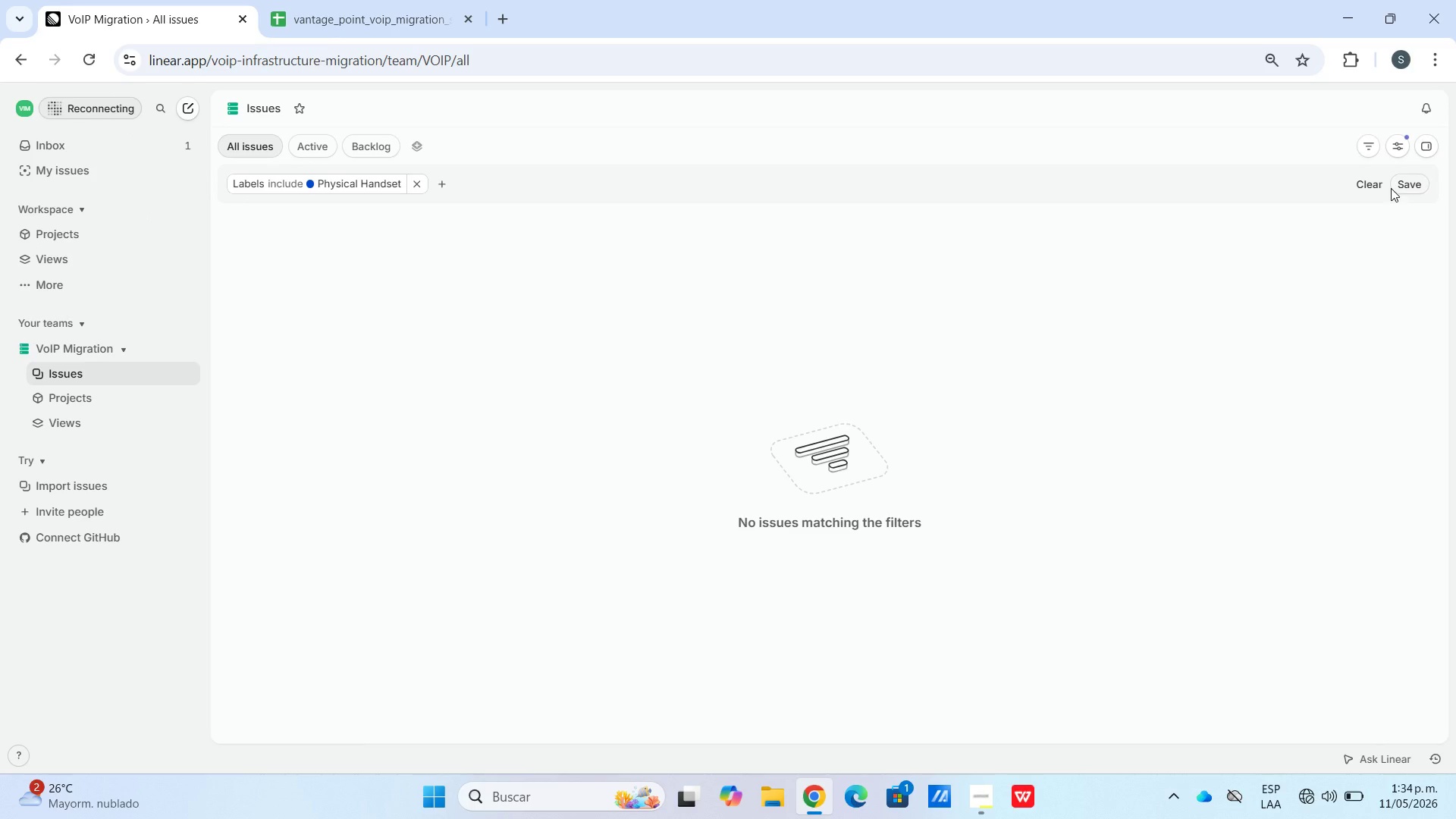 
left_click([1361, 187])
 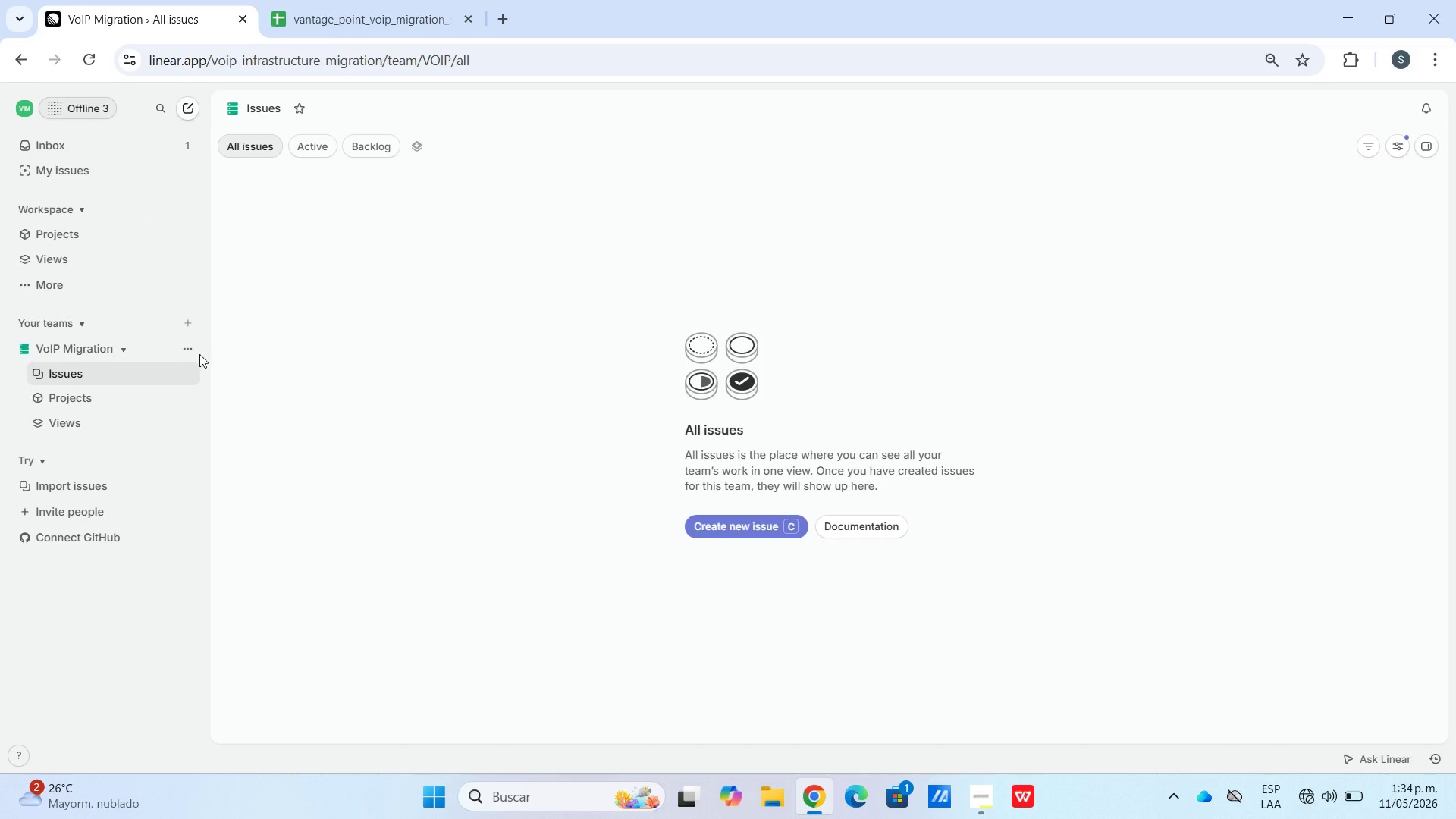 
left_click([178, 344])
 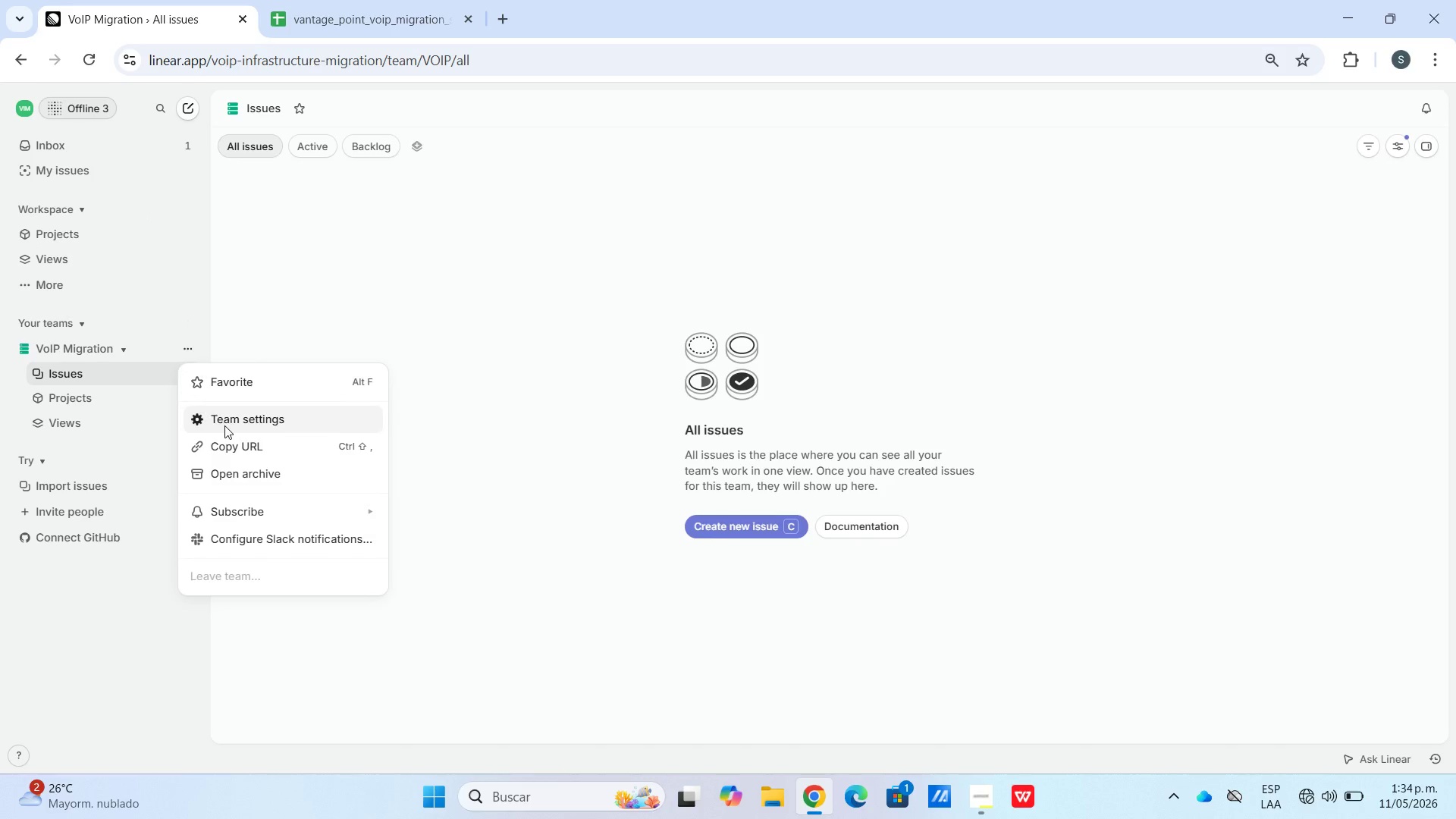 
left_click([224, 426])
 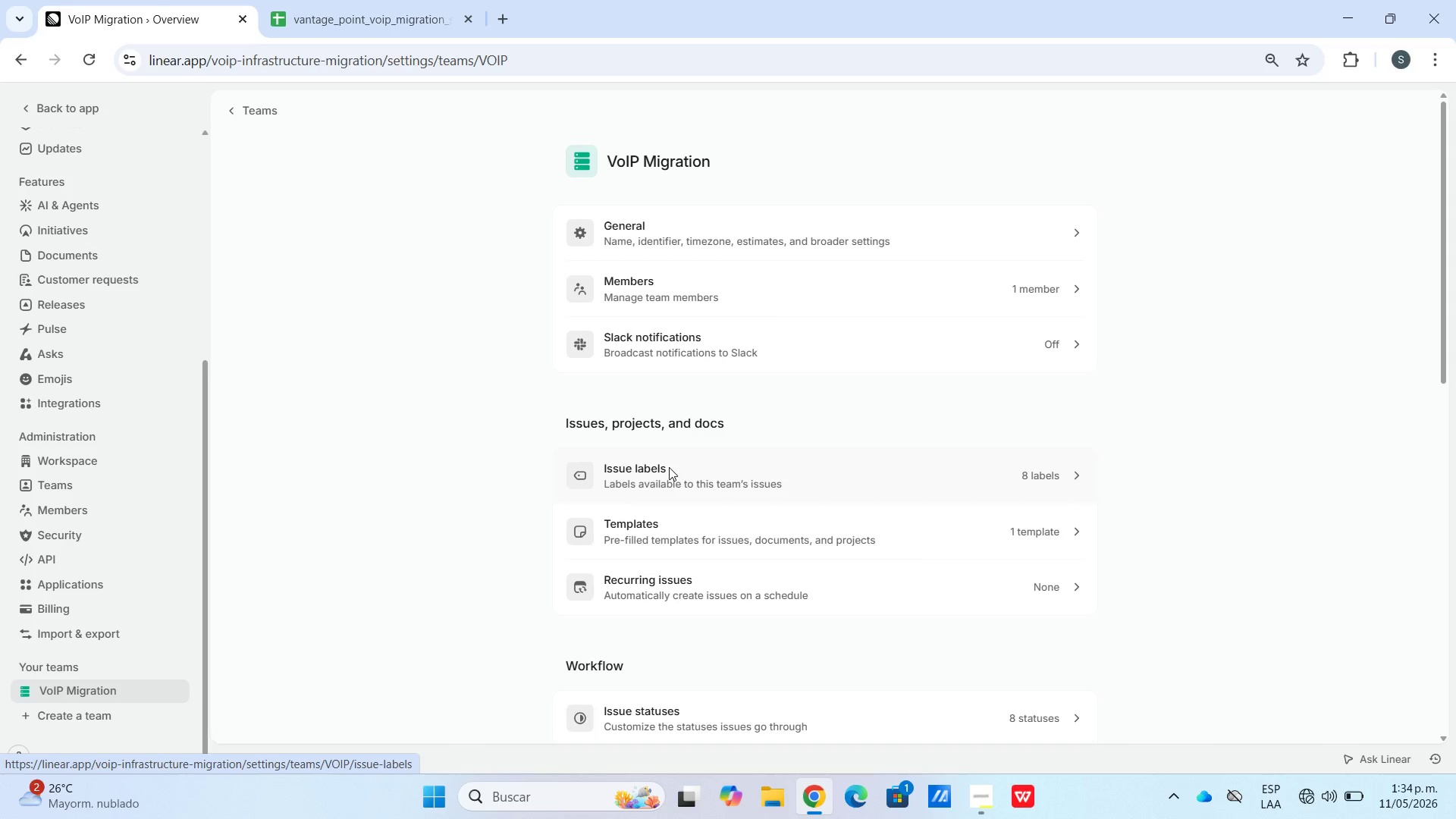 
scroll: coordinate [670, 468], scroll_direction: down, amount: 2.0
 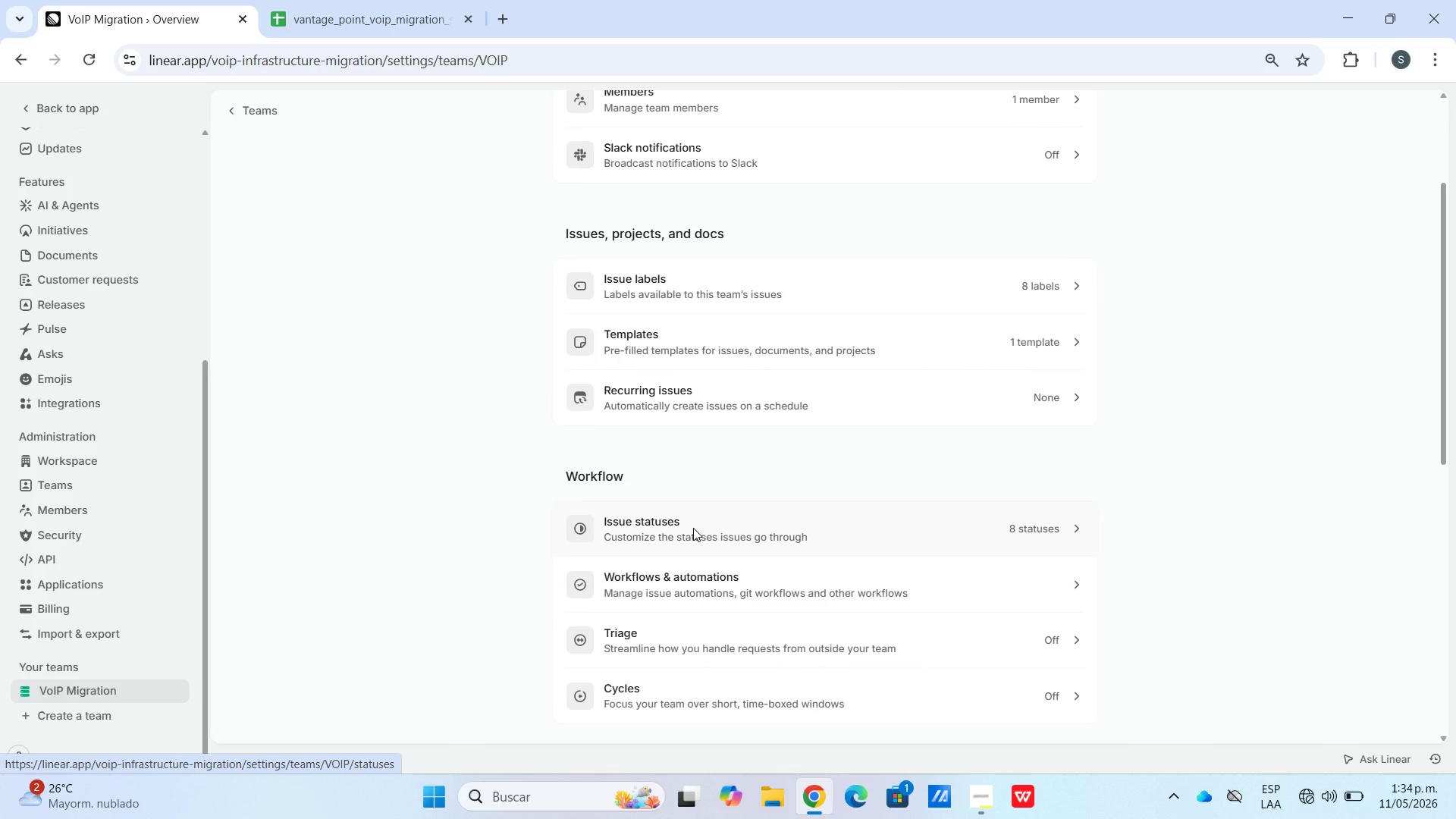 
left_click([693, 528])
 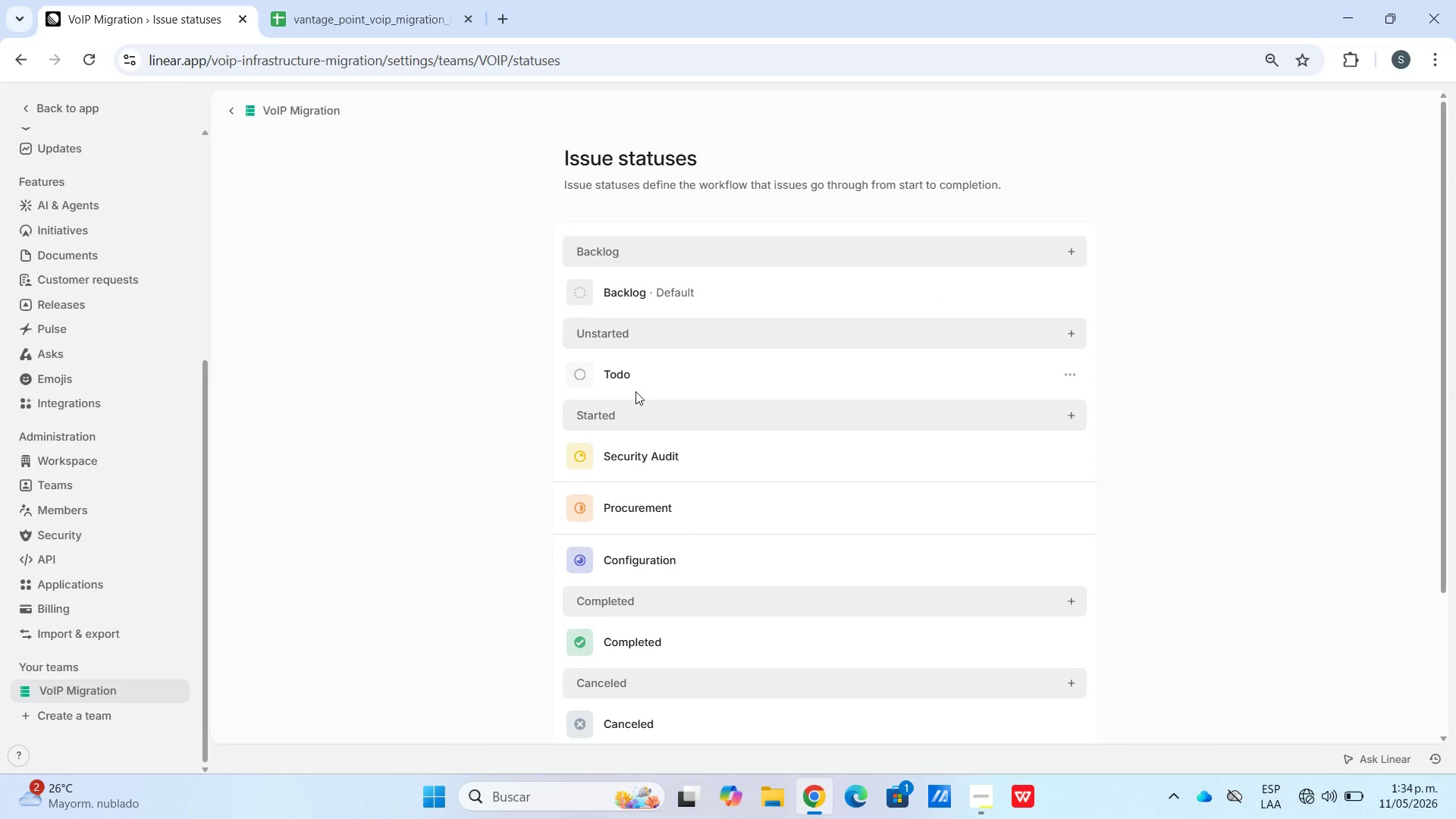 
scroll: coordinate [830, 458], scroll_direction: down, amount: 3.0
 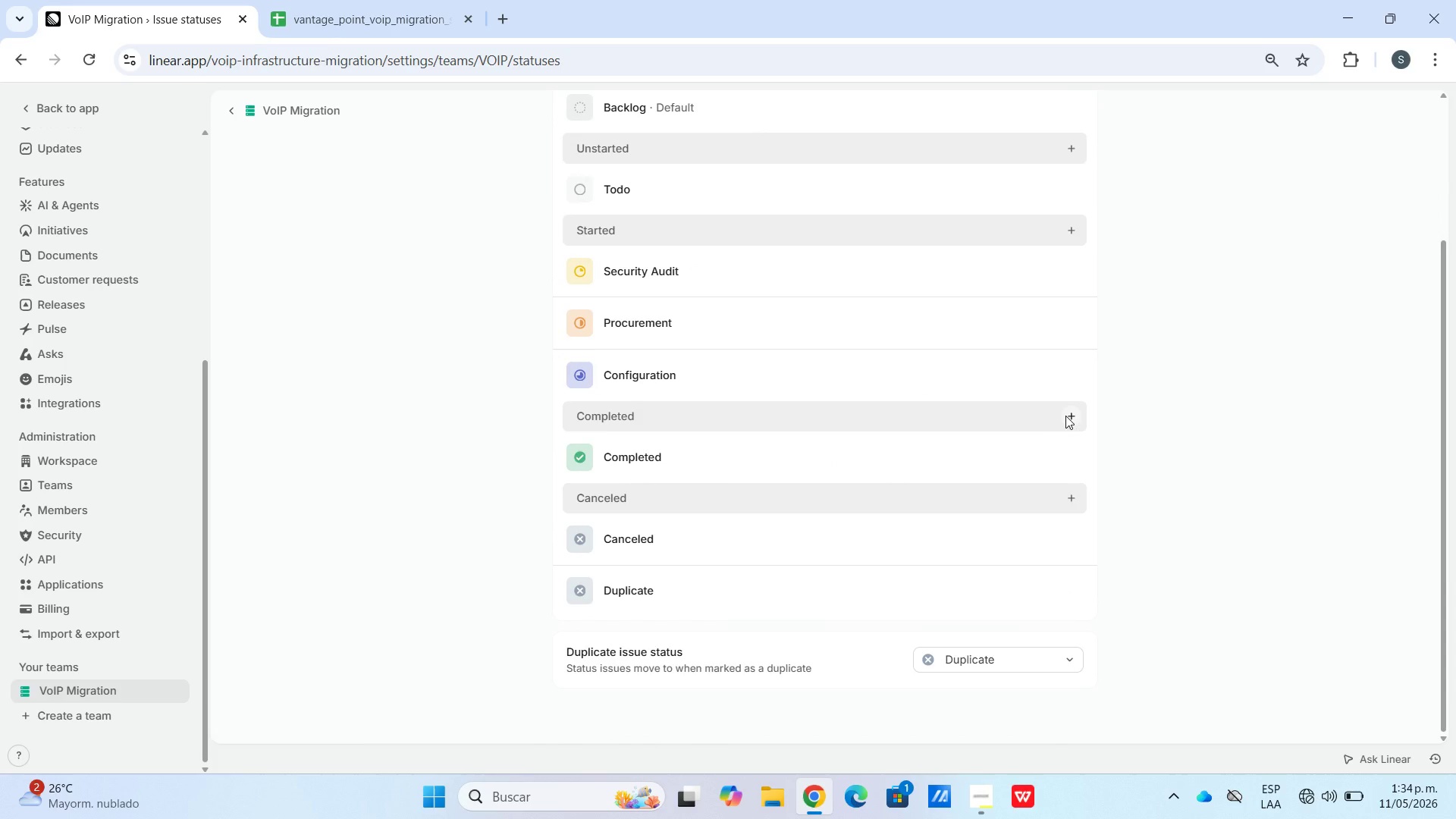 
left_click([1067, 416])
 